 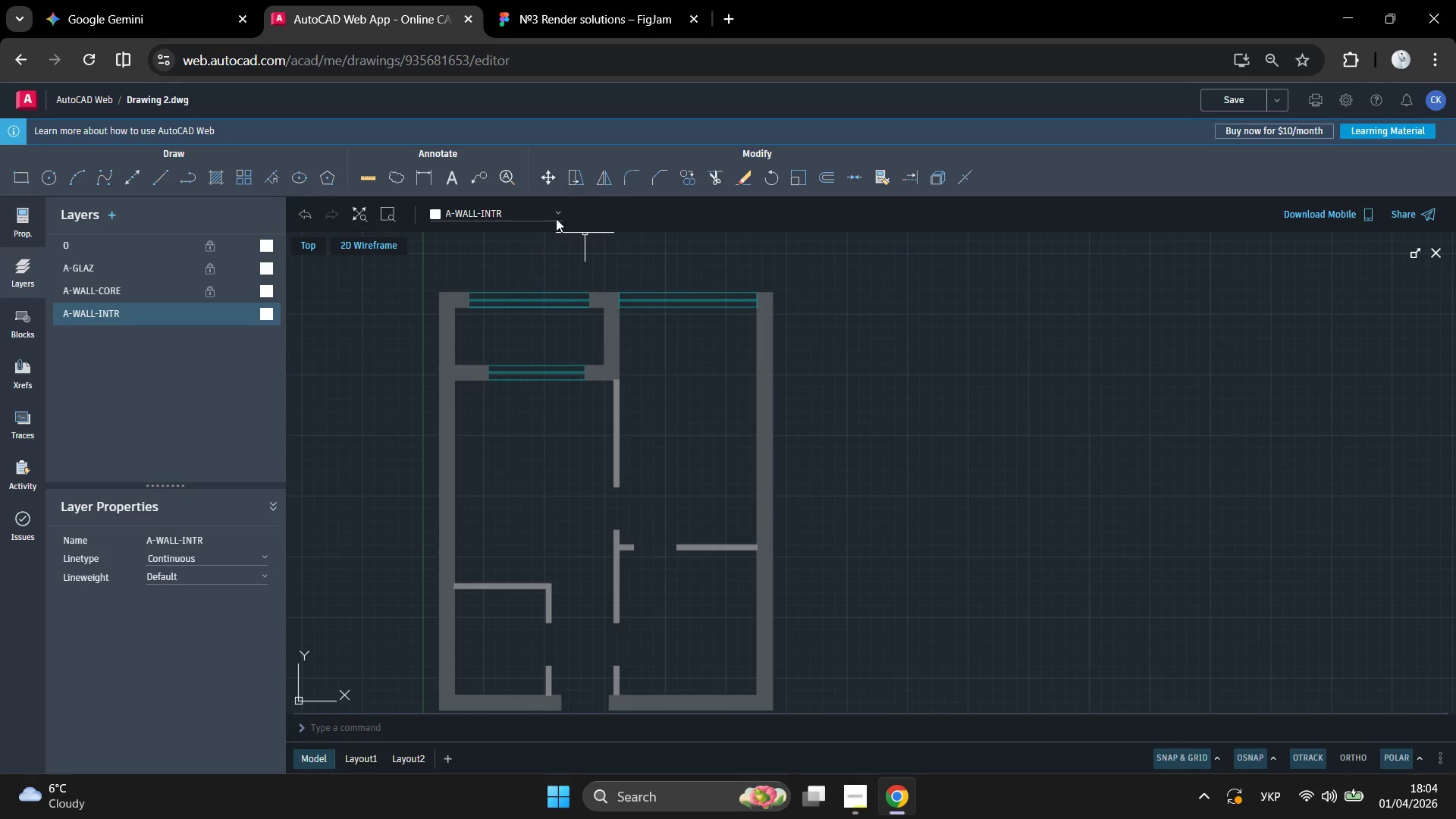 
mouse_move([162, 188])
 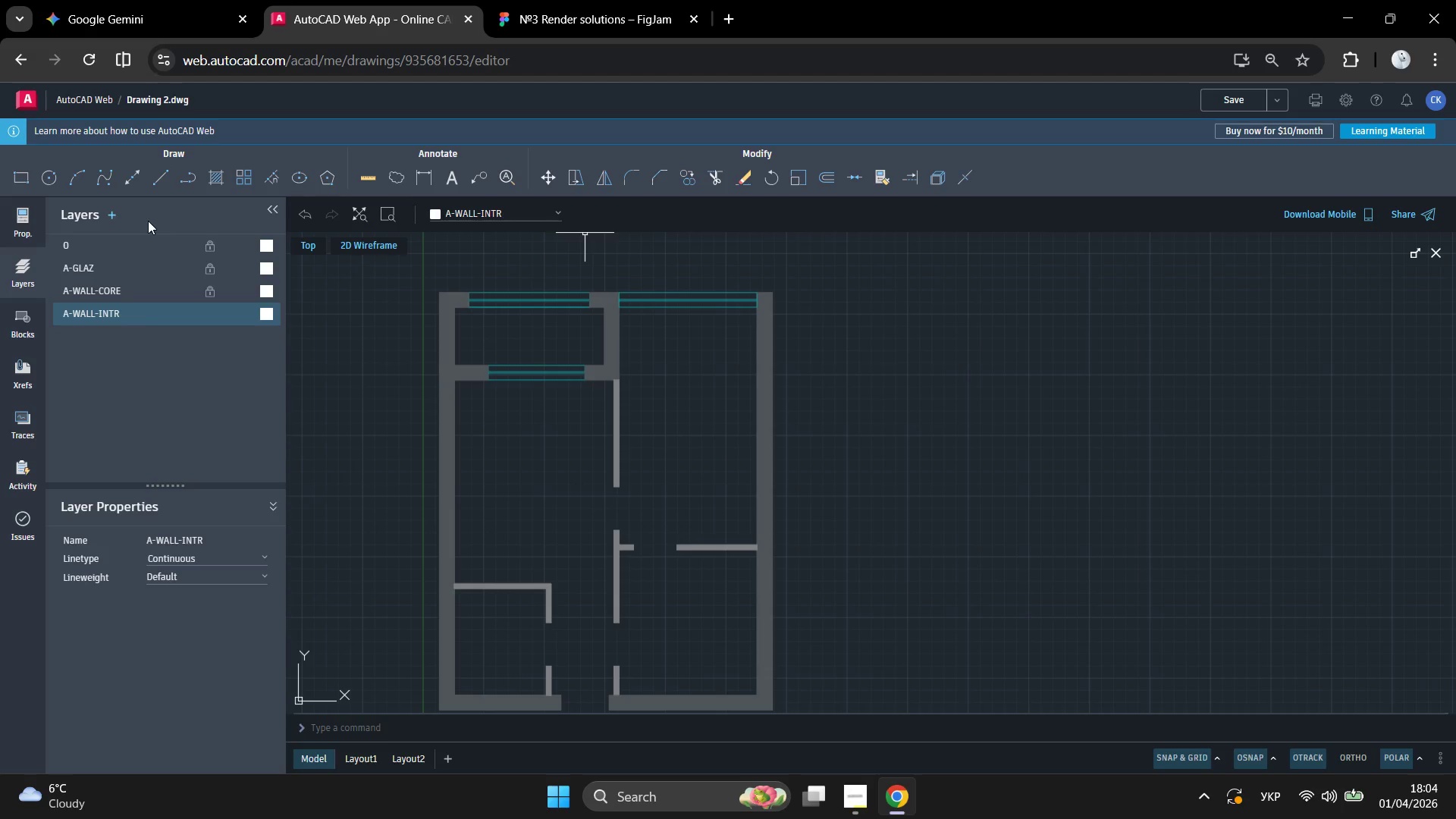 
left_click([140, 23])
 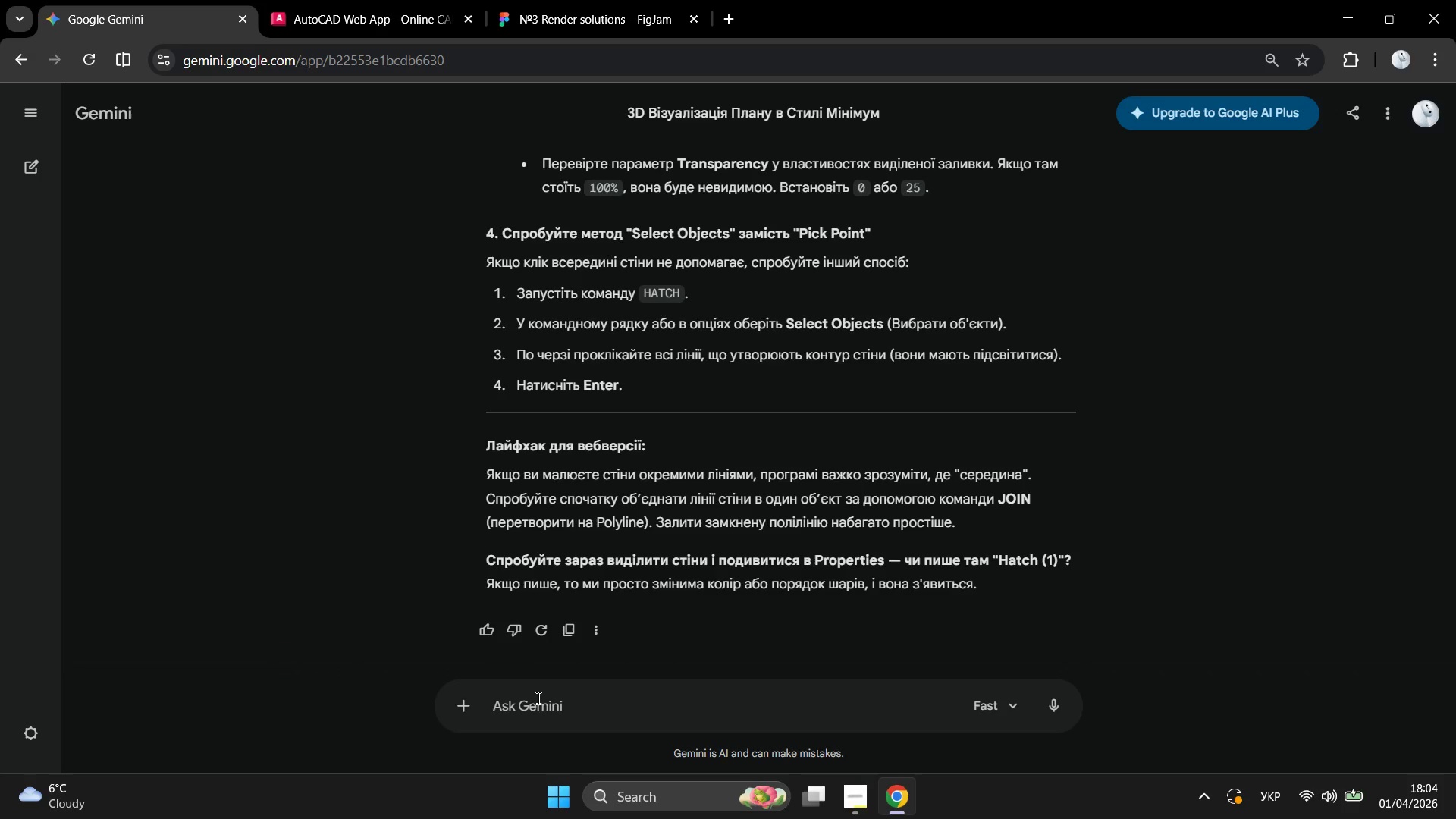 
type(zr phj,bnb ldths d fdnjrfl)
 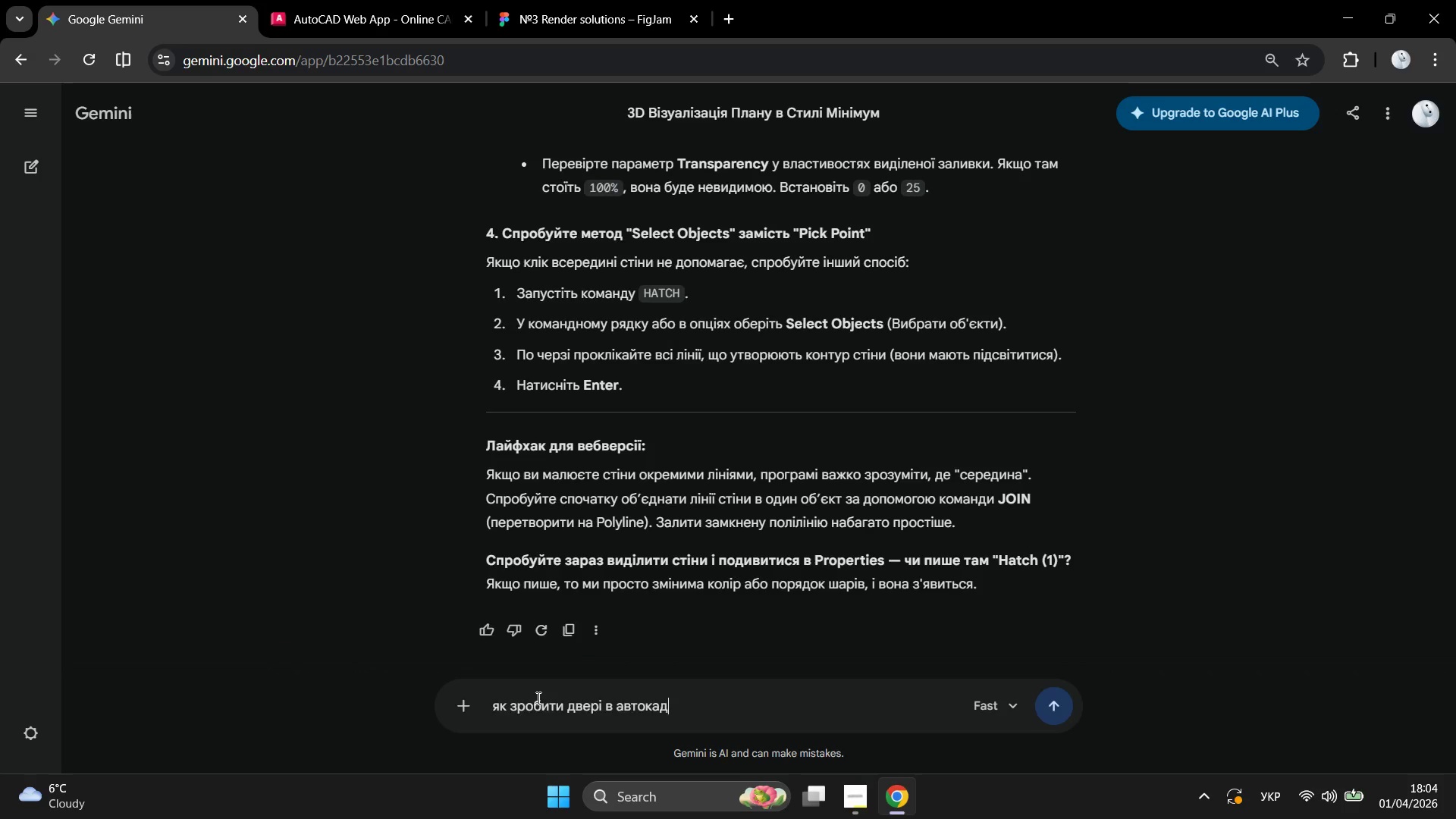 
key(Enter)
 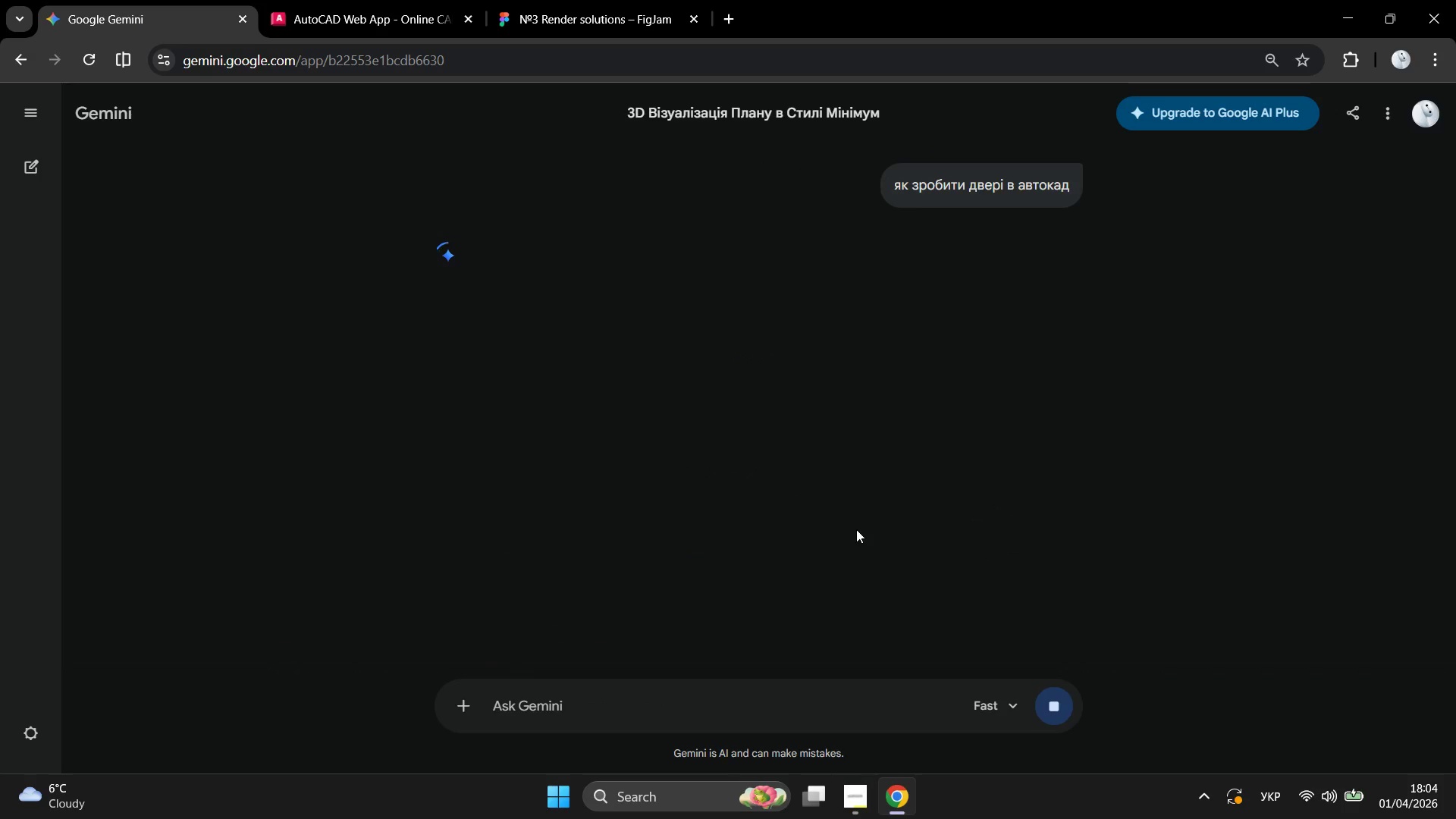 
mouse_move([420, 16])
 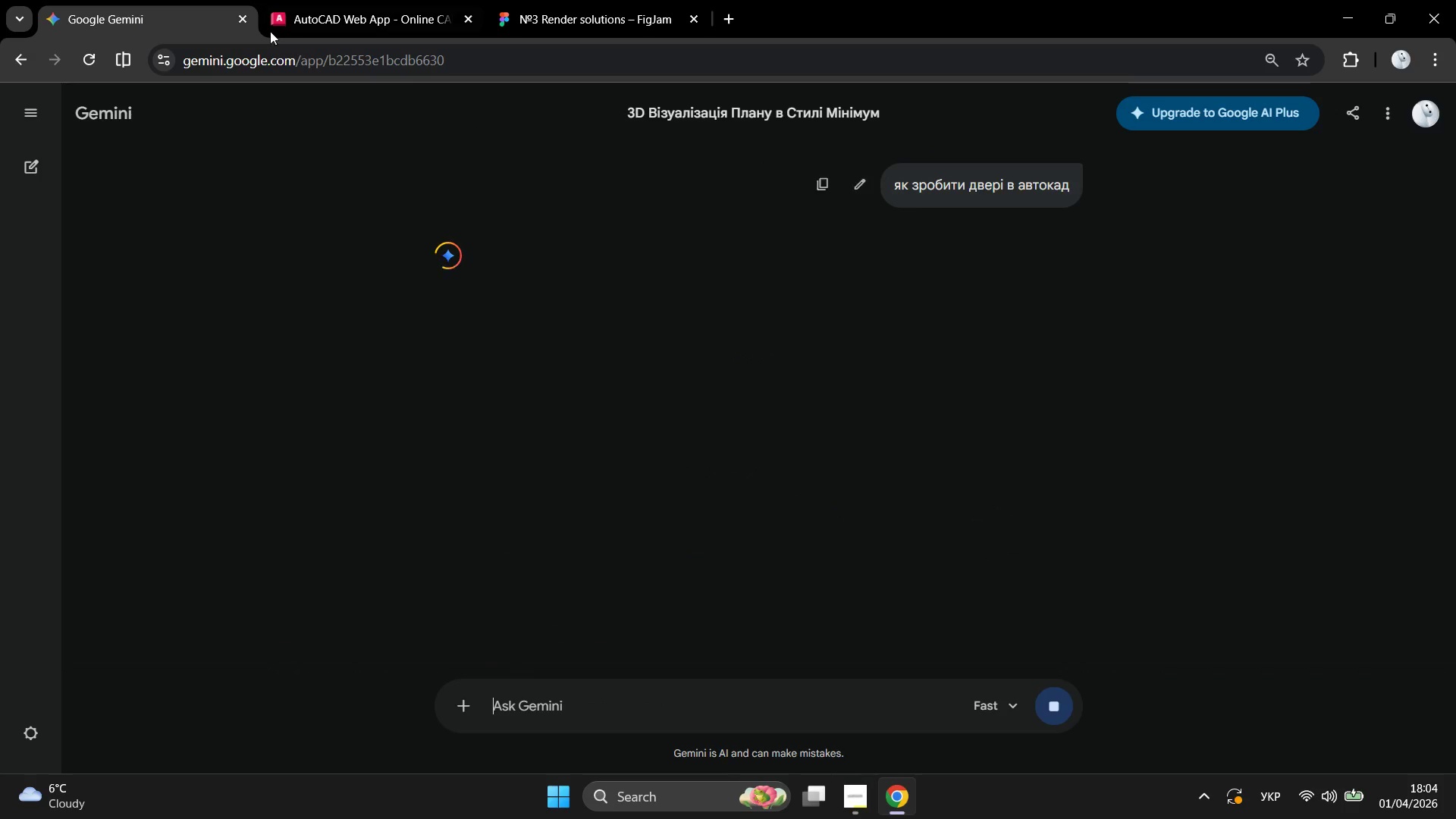 
left_click([328, 6])
 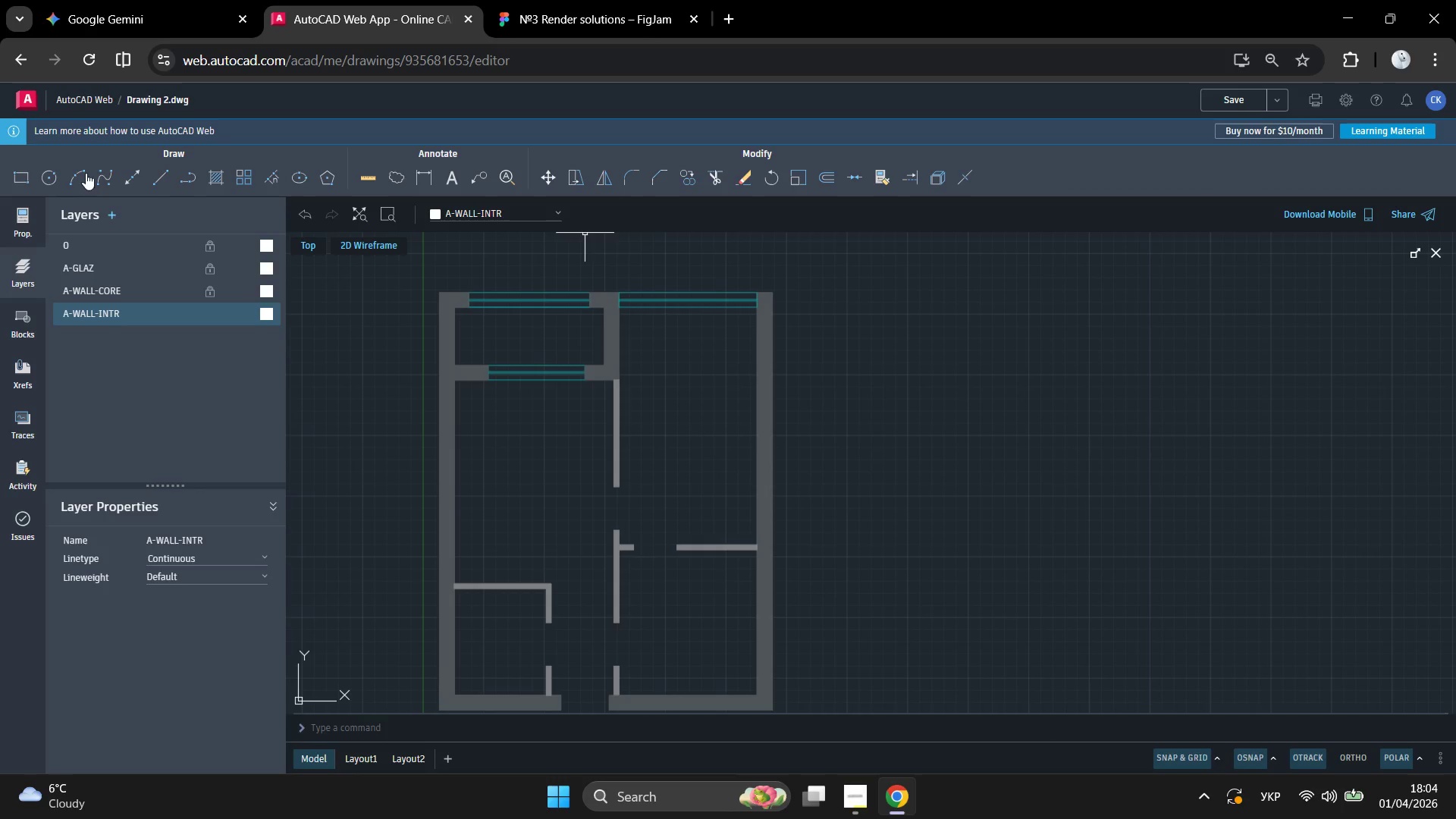 
mouse_move([128, 184])
 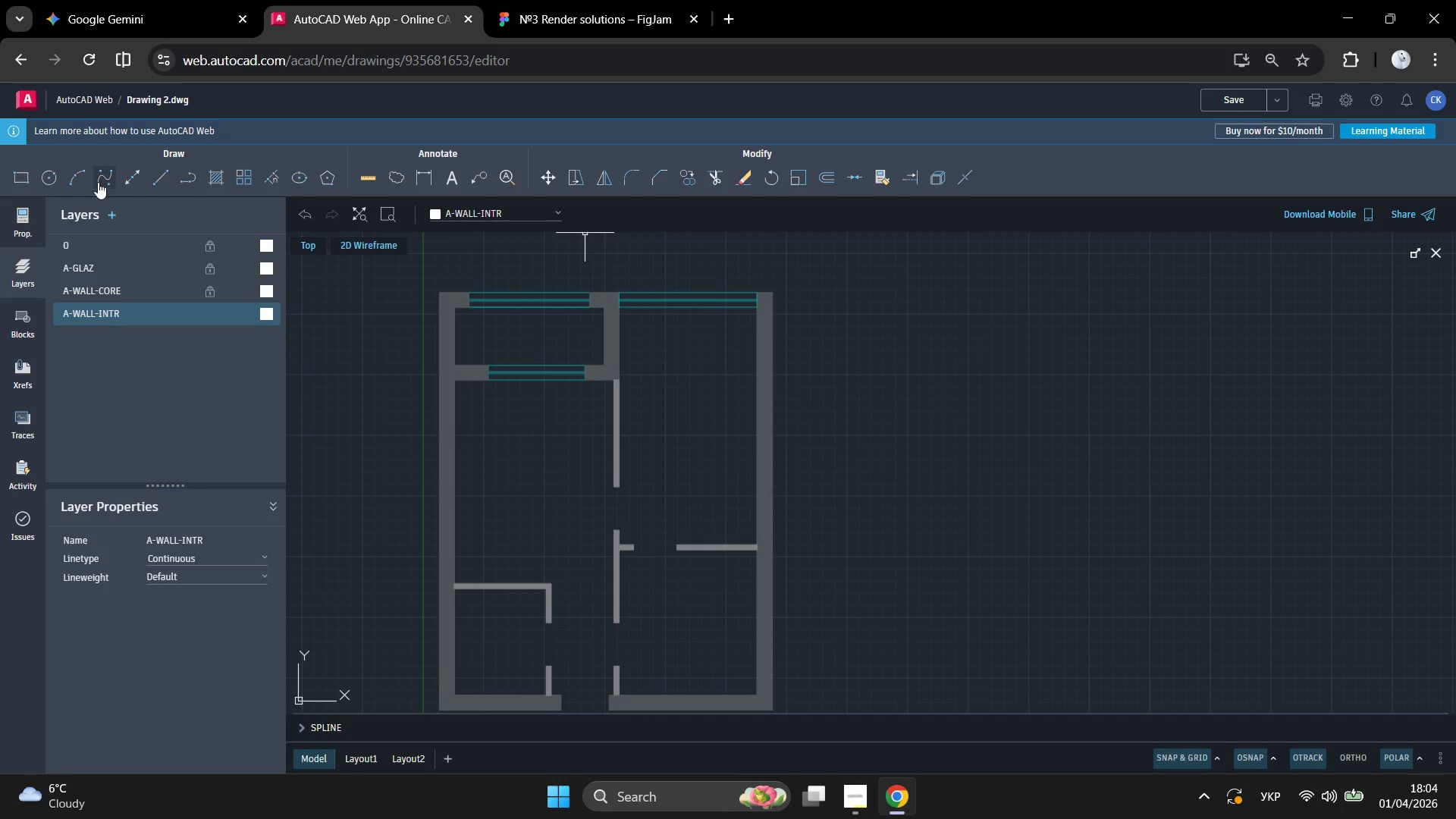 
mouse_move([96, 177])
 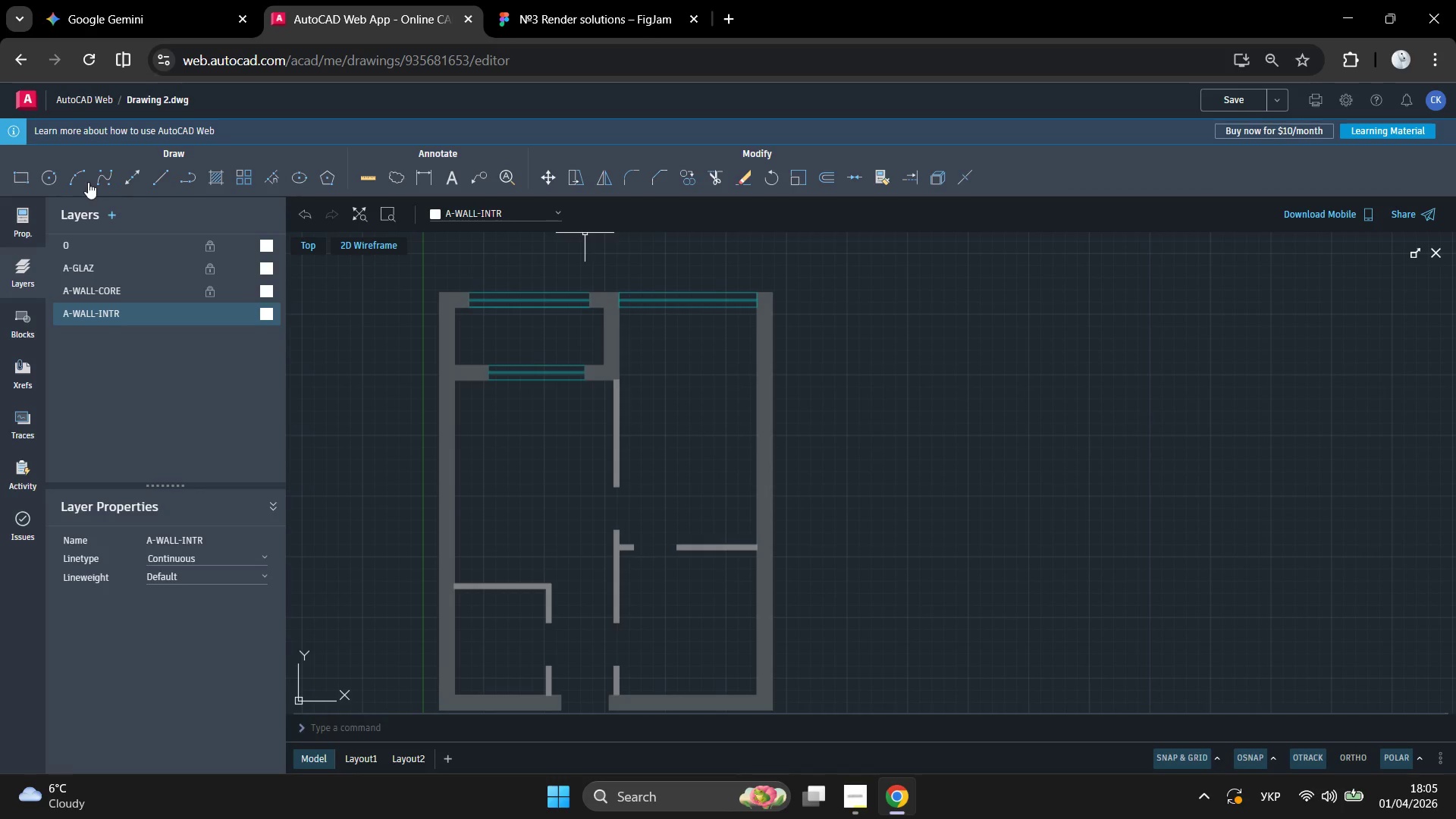 
left_click([83, 182])
 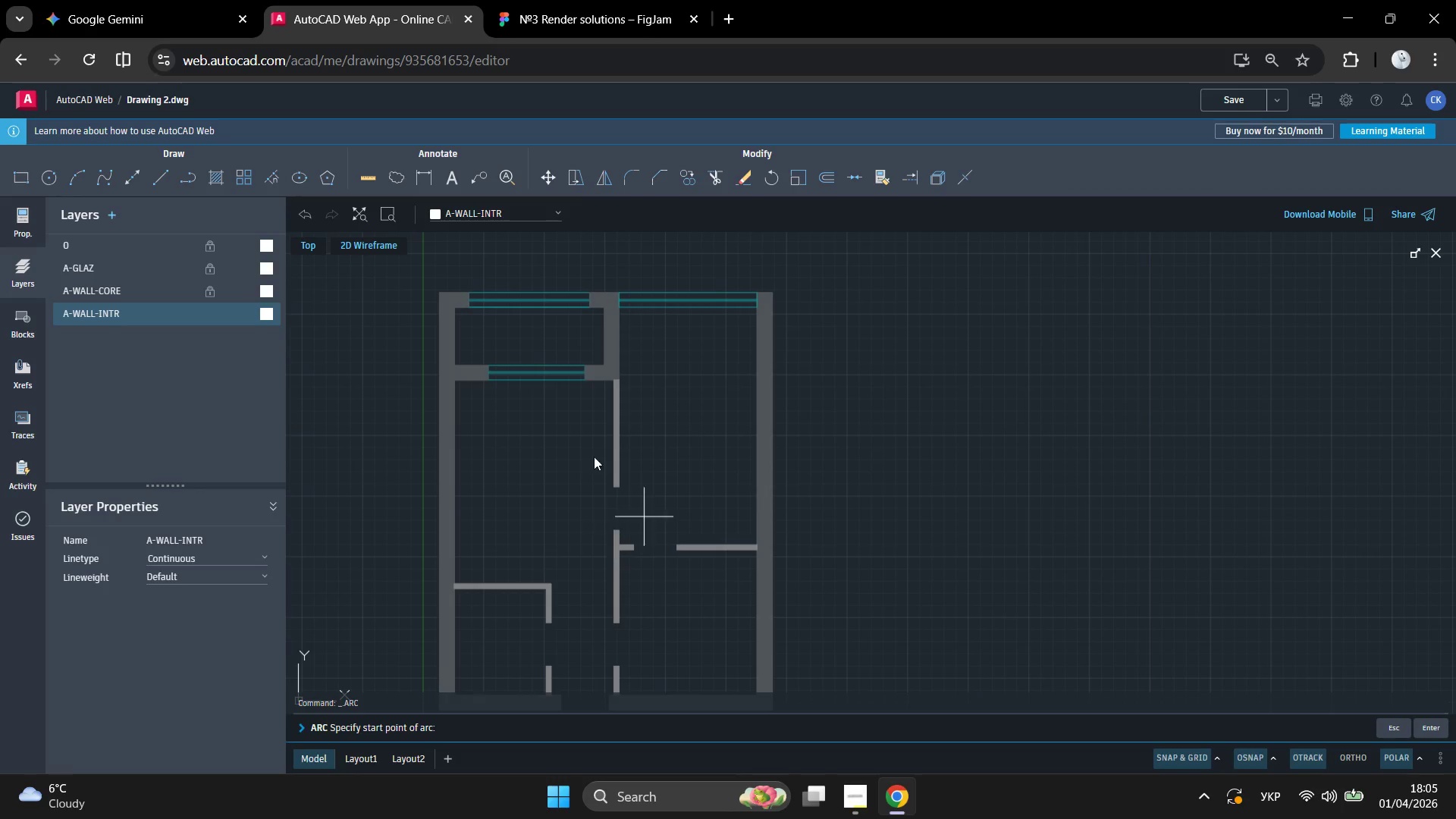 
scroll: coordinate [556, 485], scroll_direction: up, amount: 7.0
 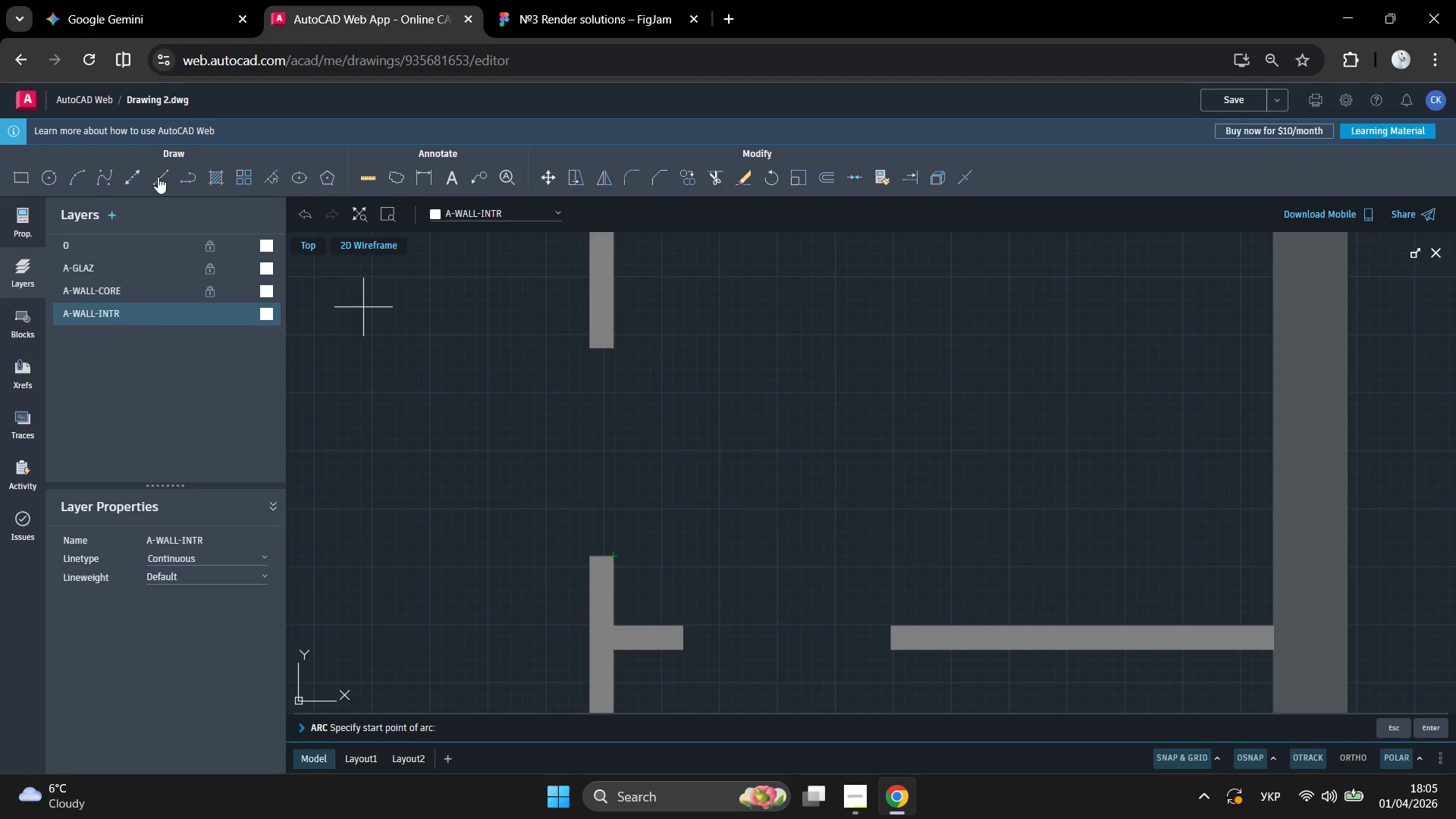 
left_click([83, 178])
 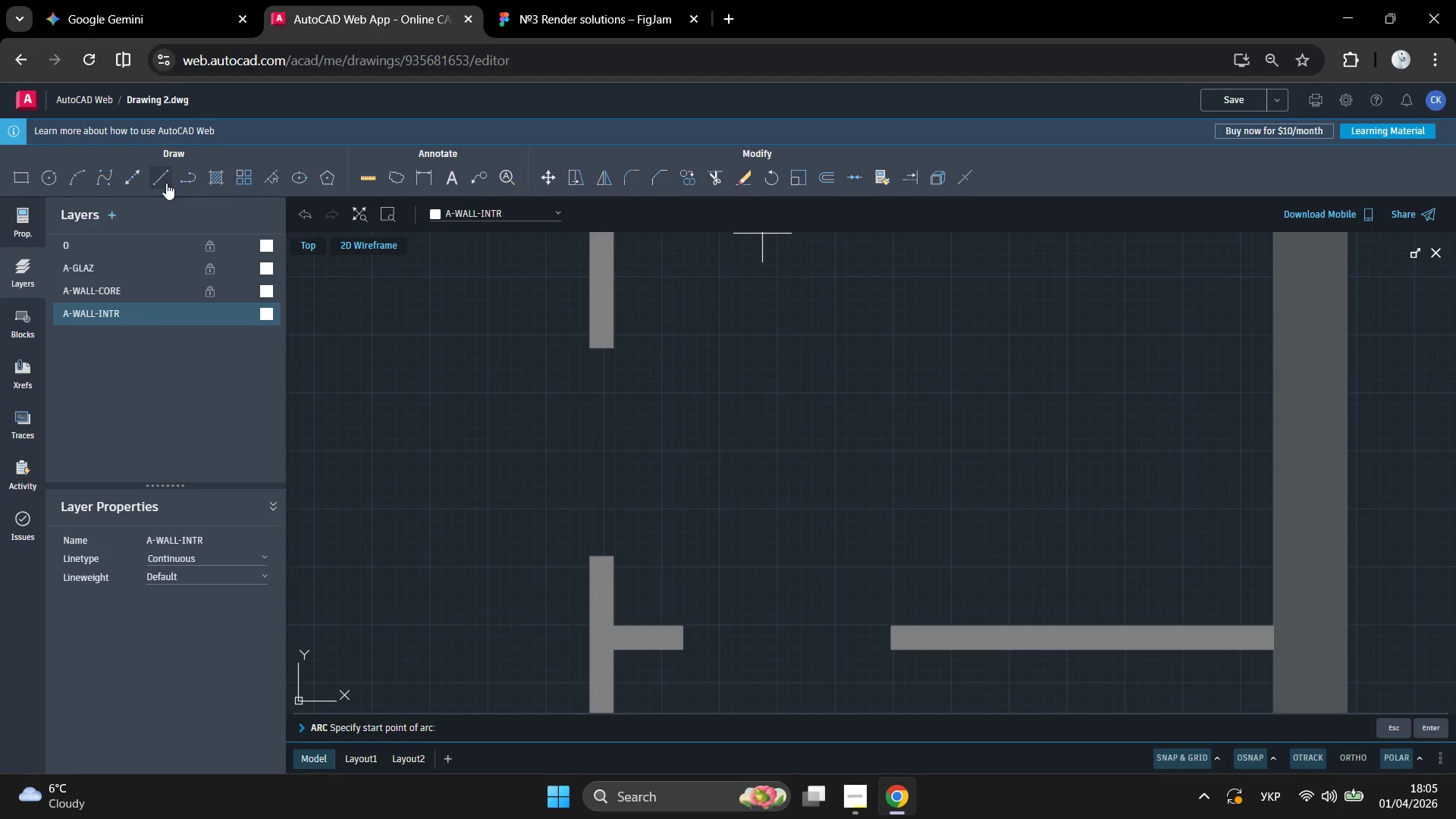 
wait(7.97)
 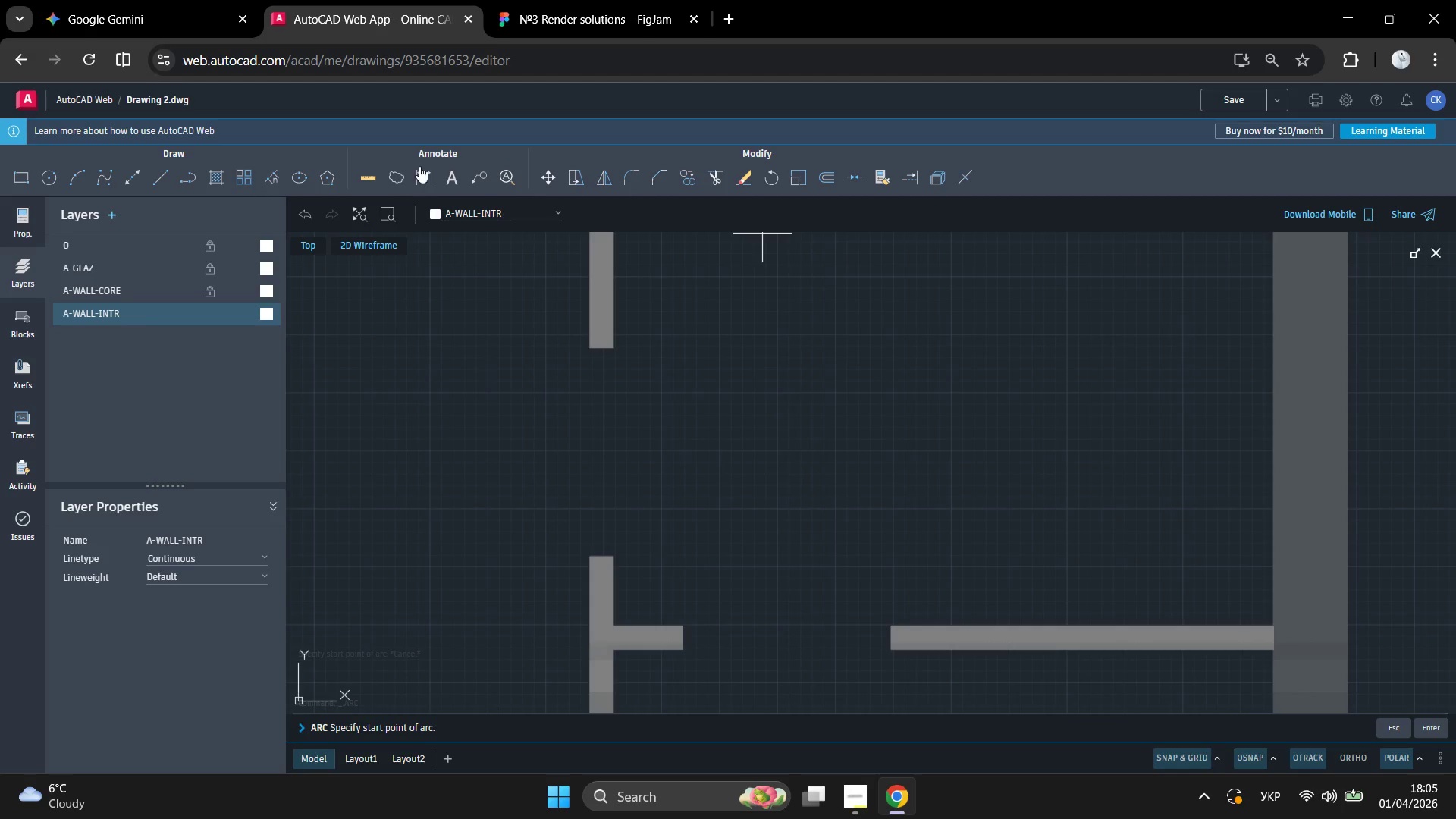 
left_click([49, 176])
 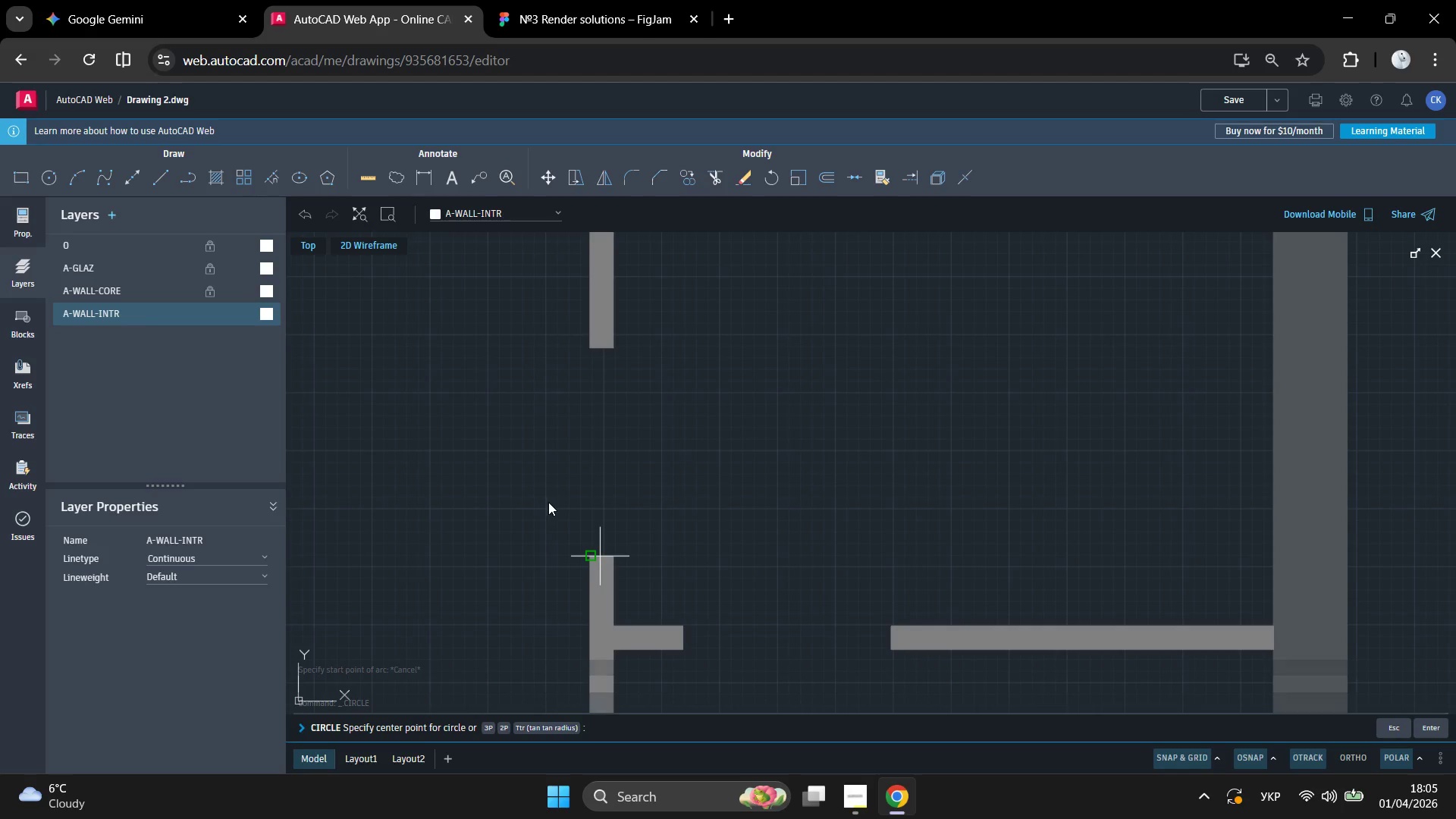 
scroll: coordinate [550, 504], scroll_direction: up, amount: 4.0
 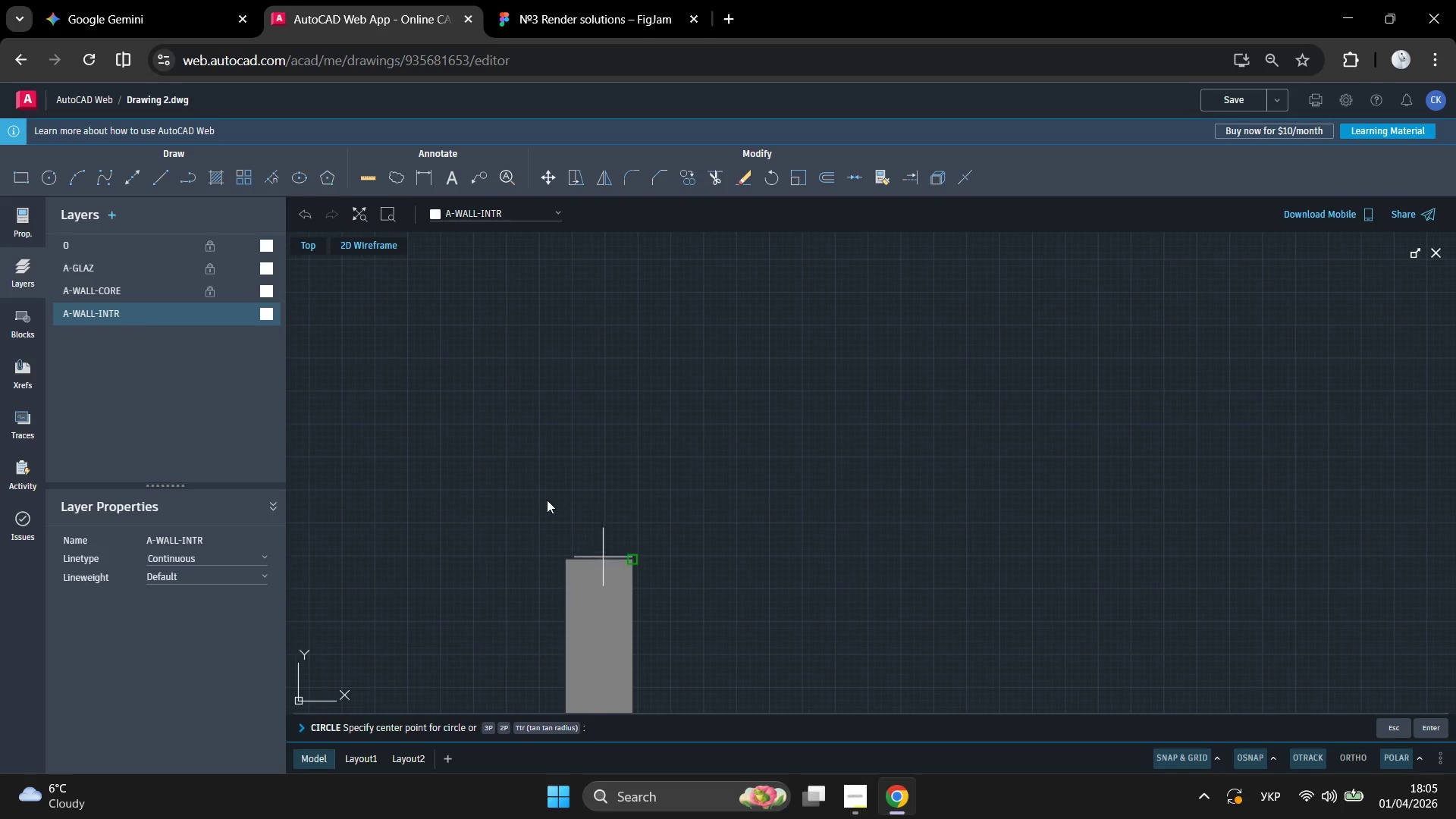 
scroll: coordinate [524, 418], scroll_direction: down, amount: 5.0
 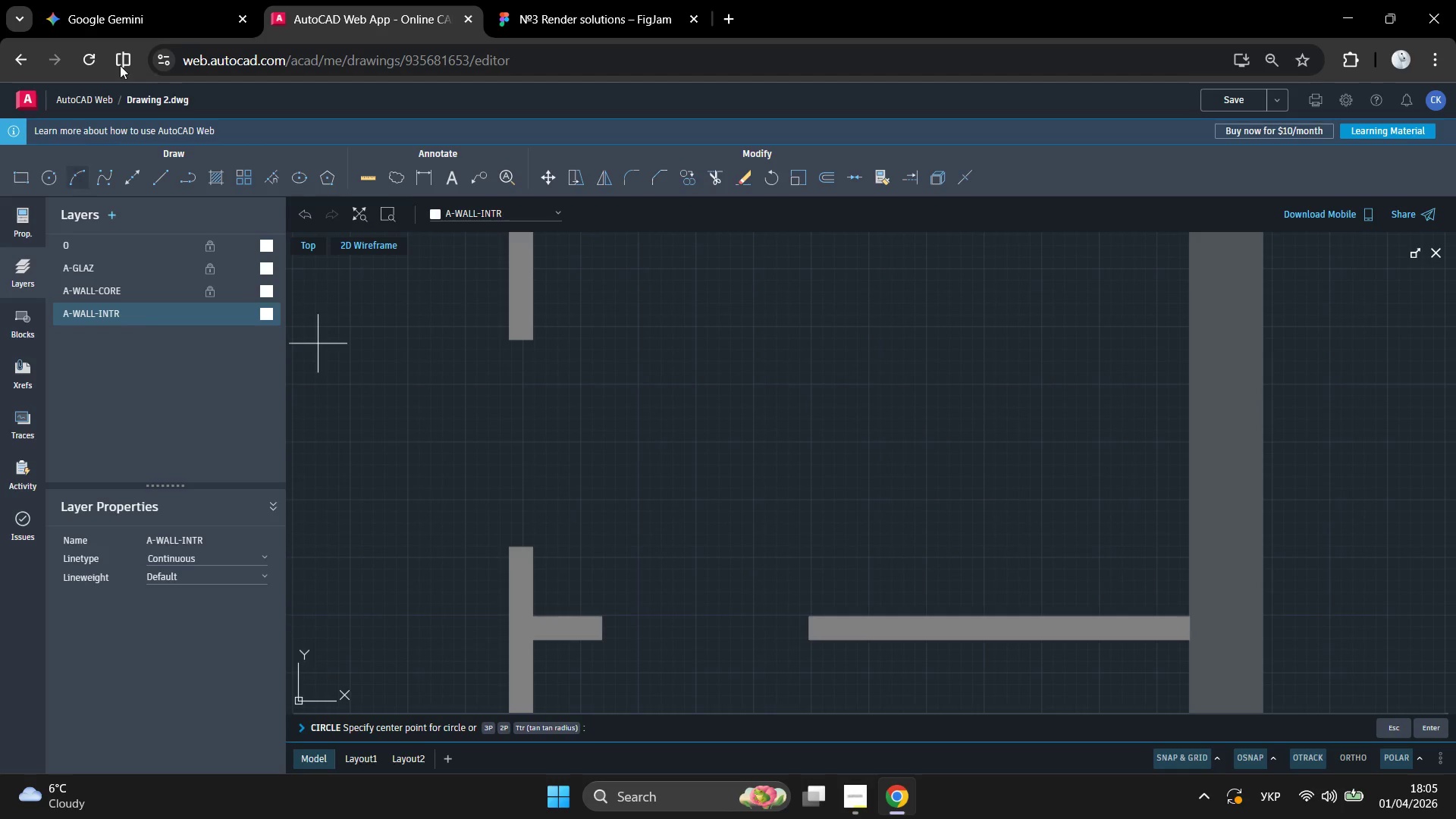 
mouse_move([192, 44])
 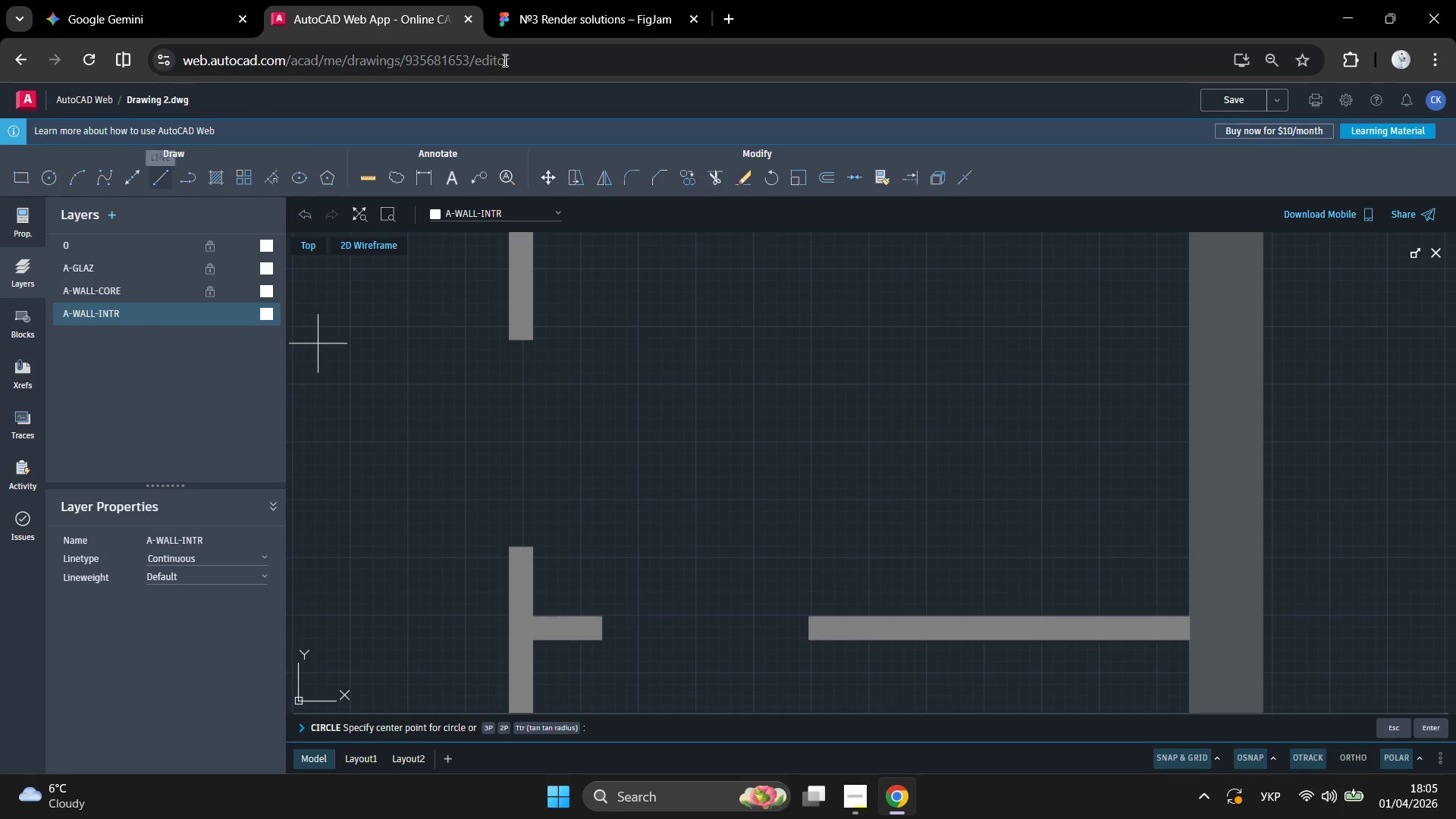 
left_click([557, 18])
 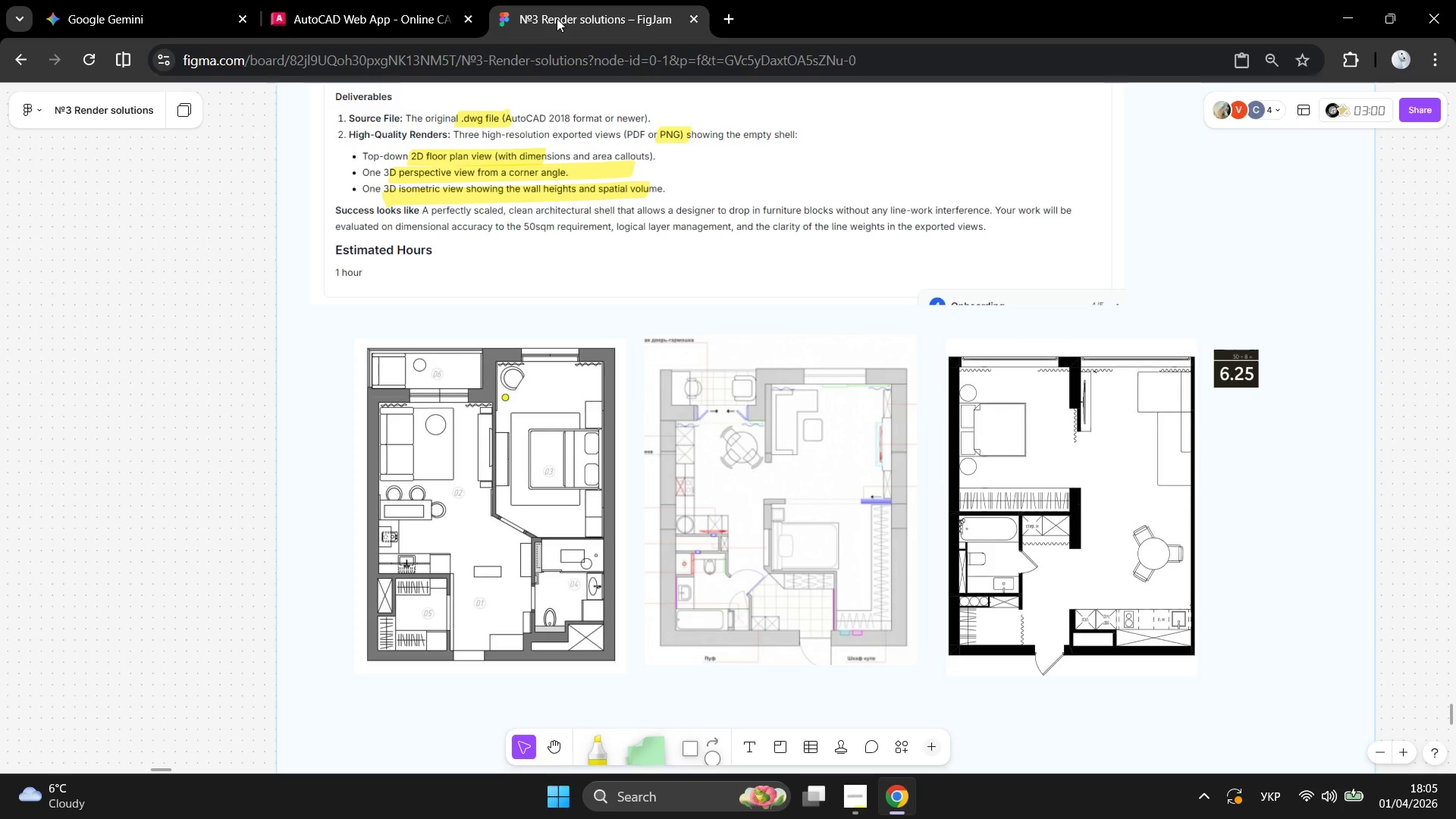 
wait(5.16)
 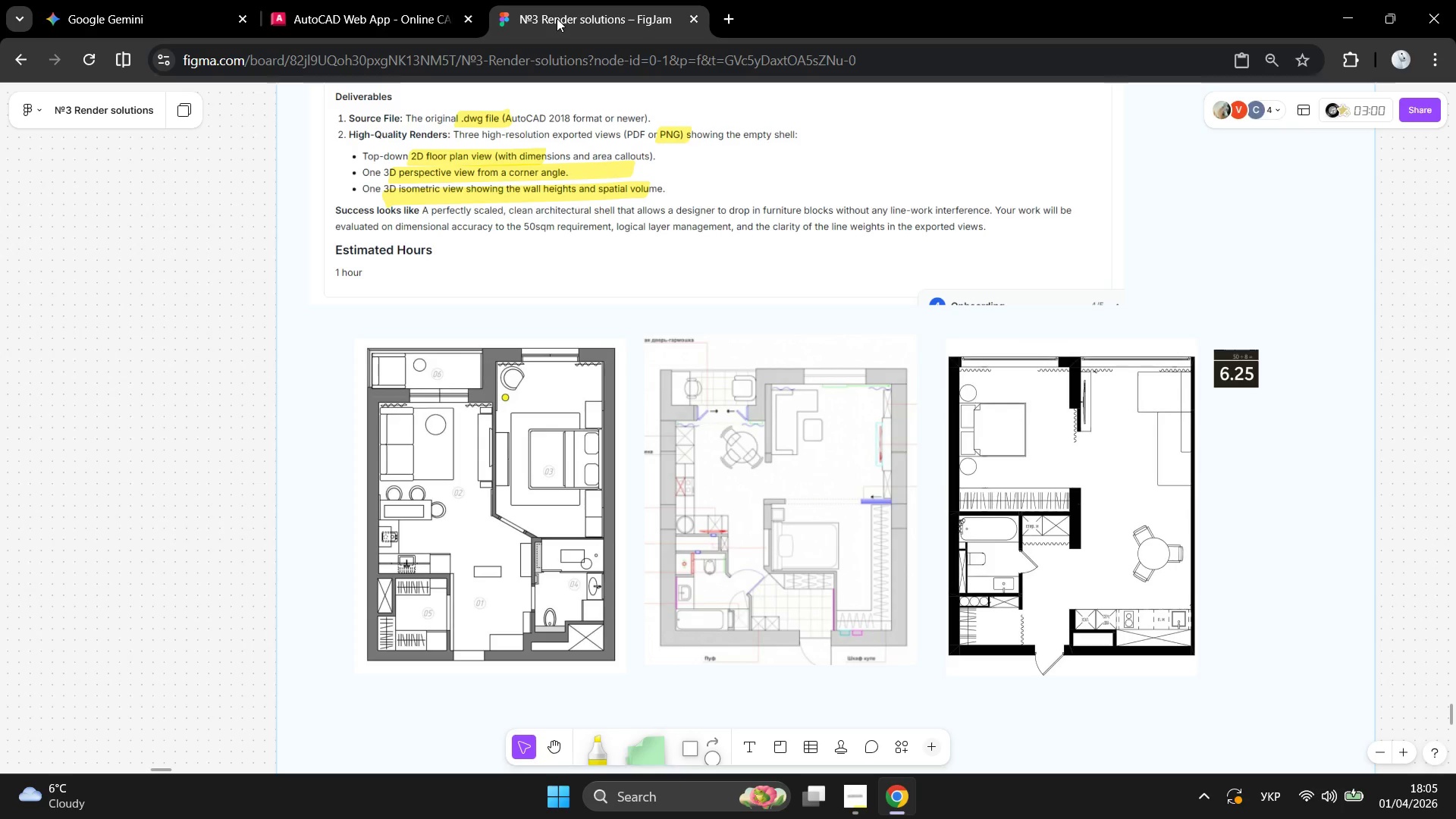 
double_click([140, 20])
 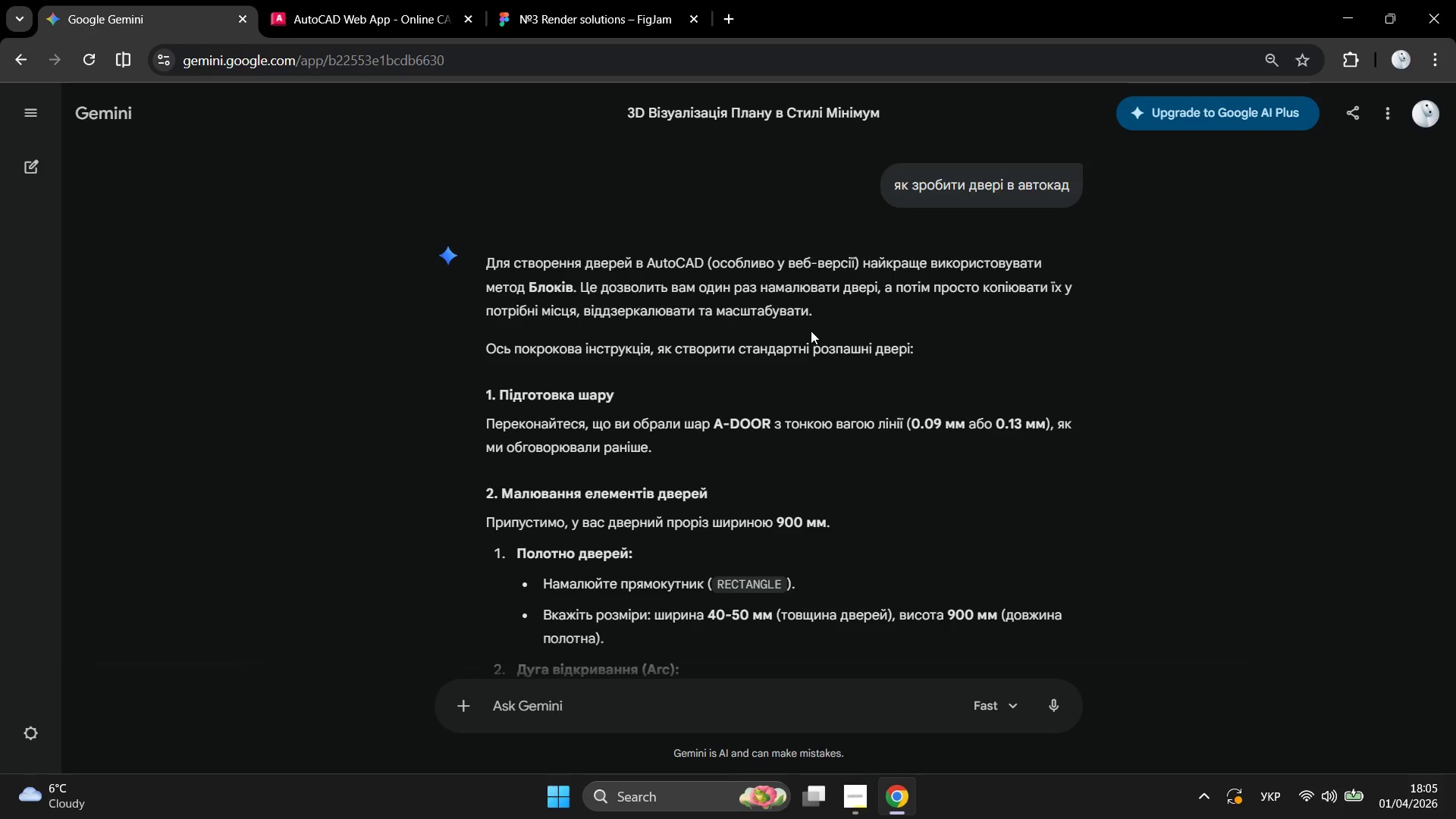 
wait(7.92)
 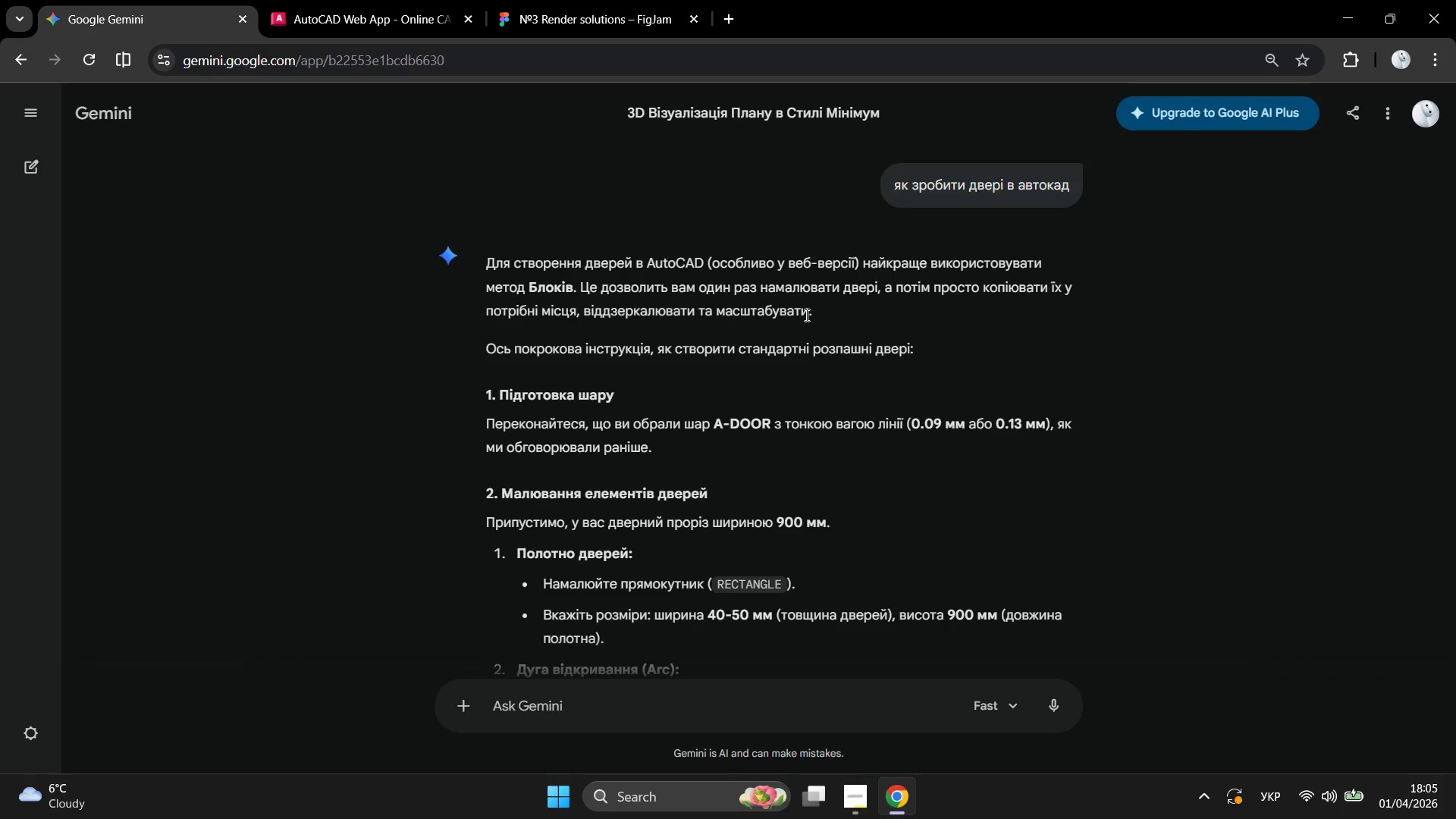 
left_click([366, 3])
 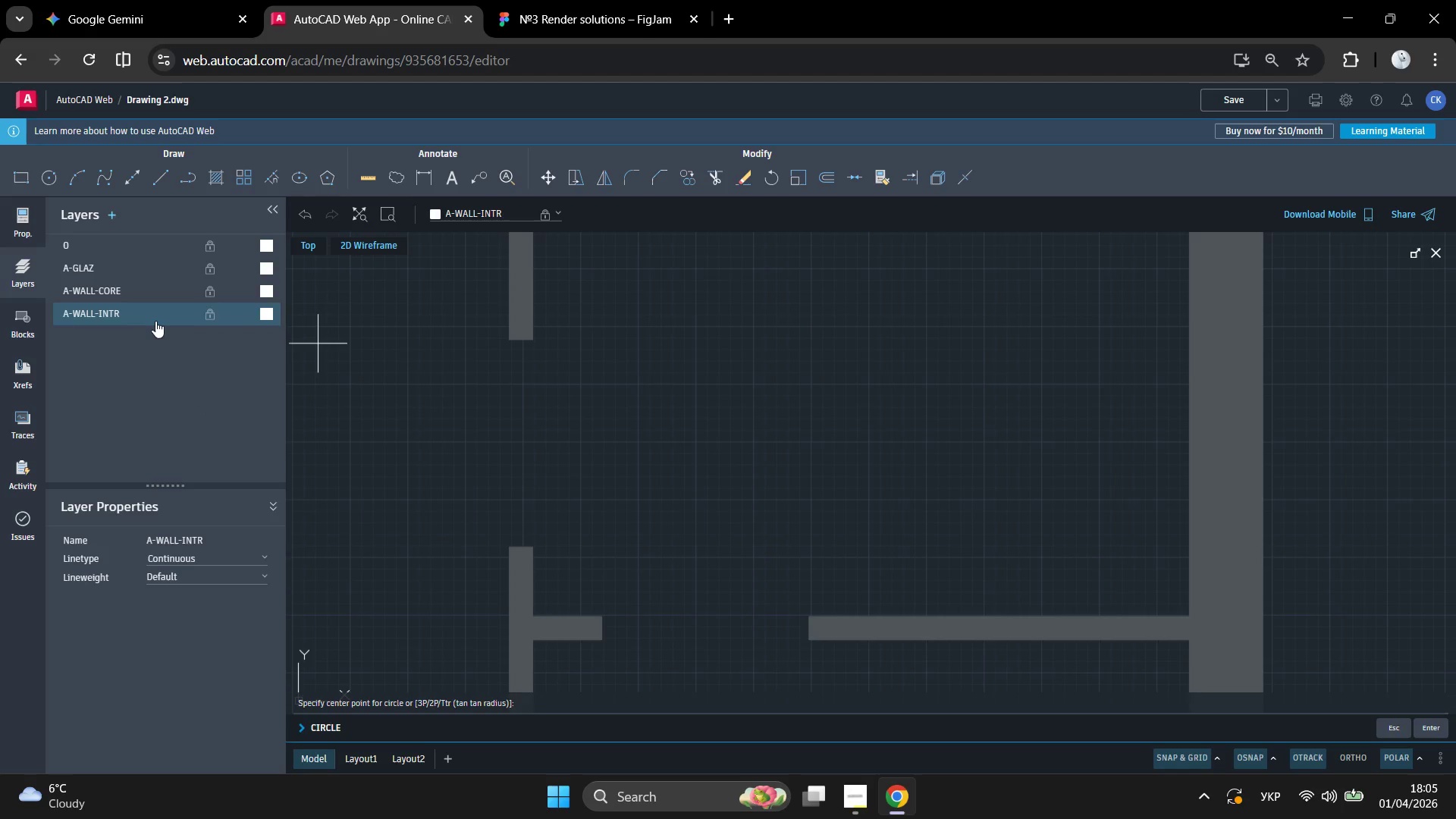 
scroll: coordinate [669, 530], scroll_direction: down, amount: 7.0
 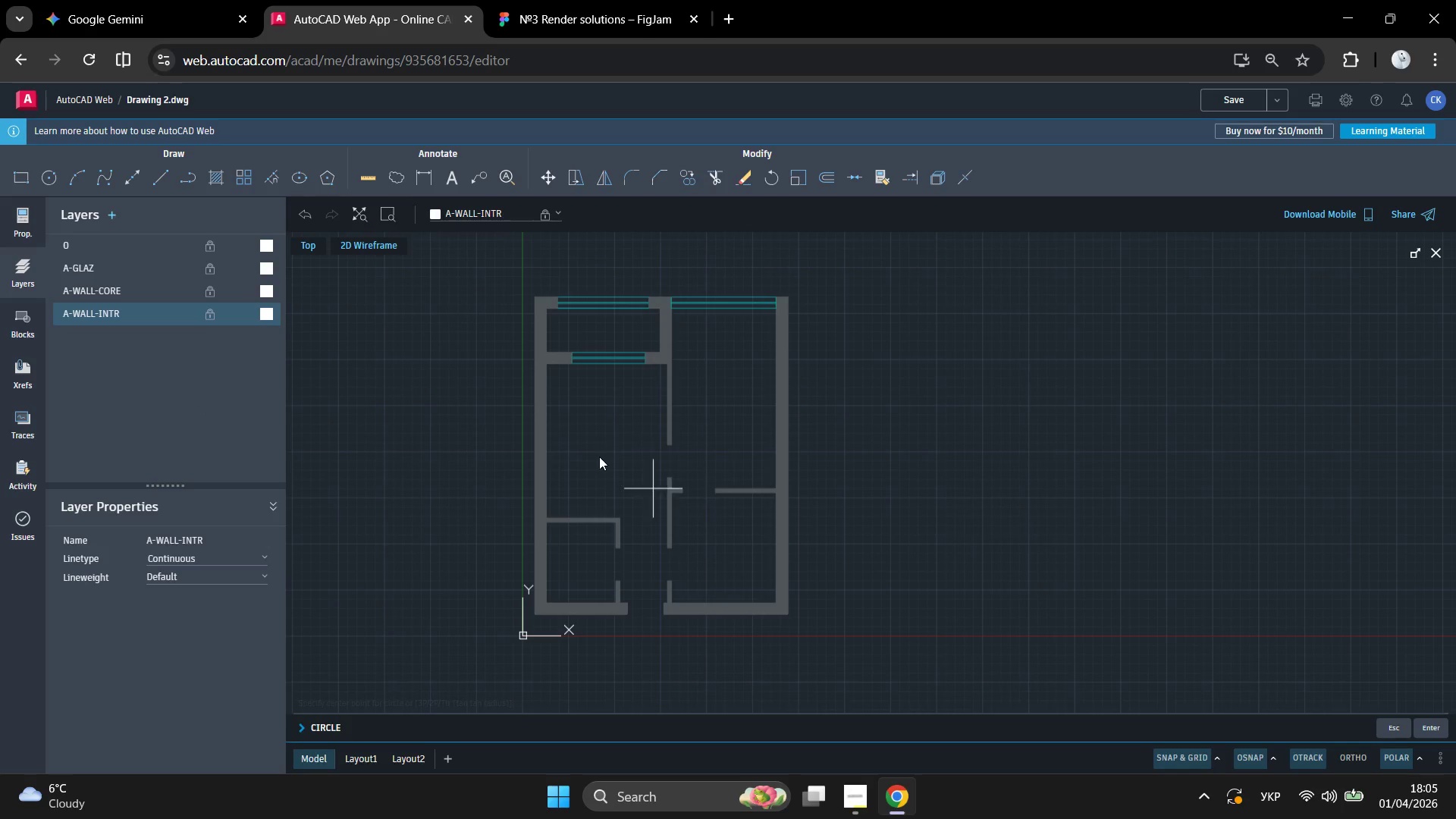 
scroll: coordinate [593, 456], scroll_direction: up, amount: 1.0
 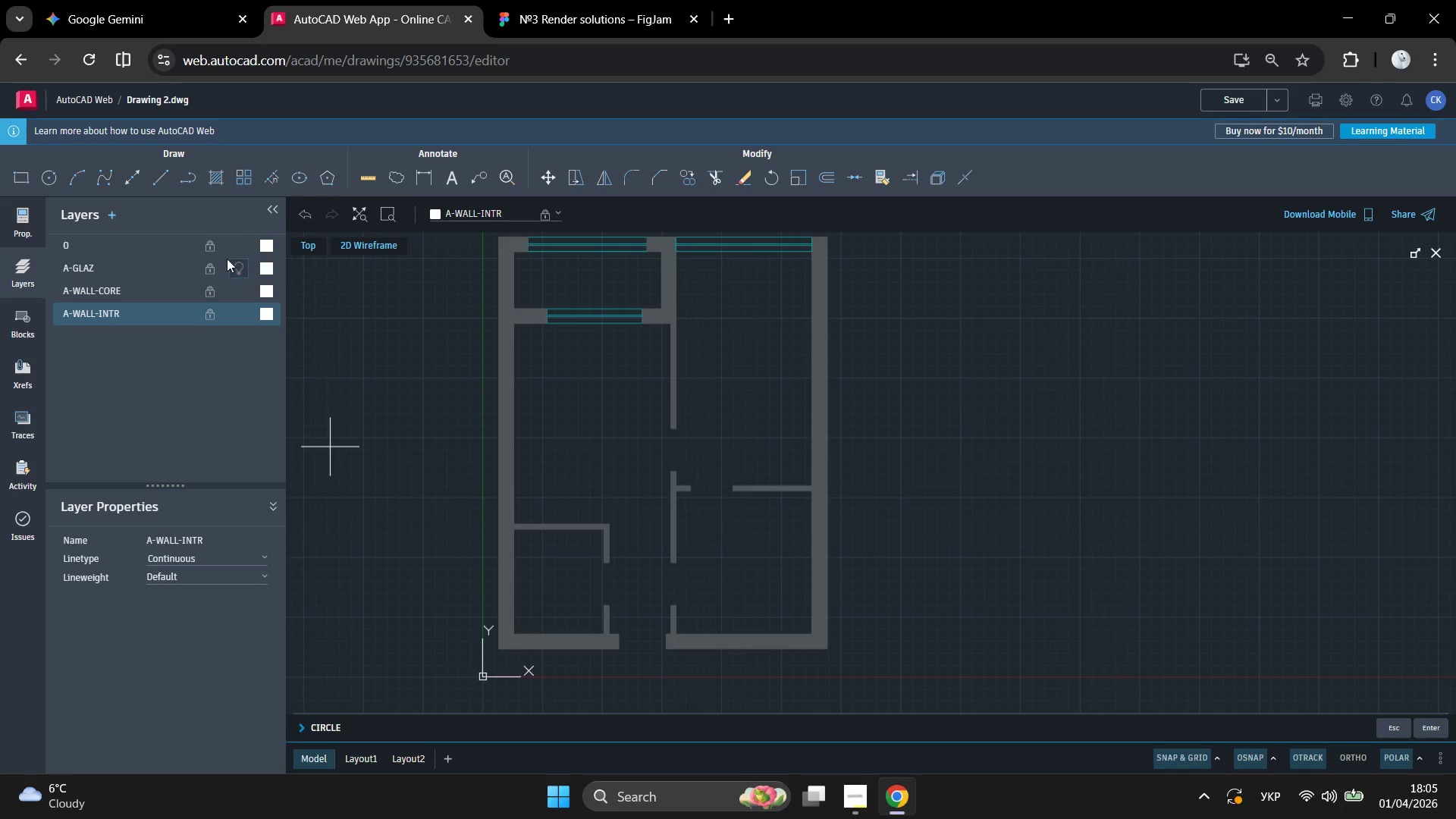 
left_click([238, 239])
 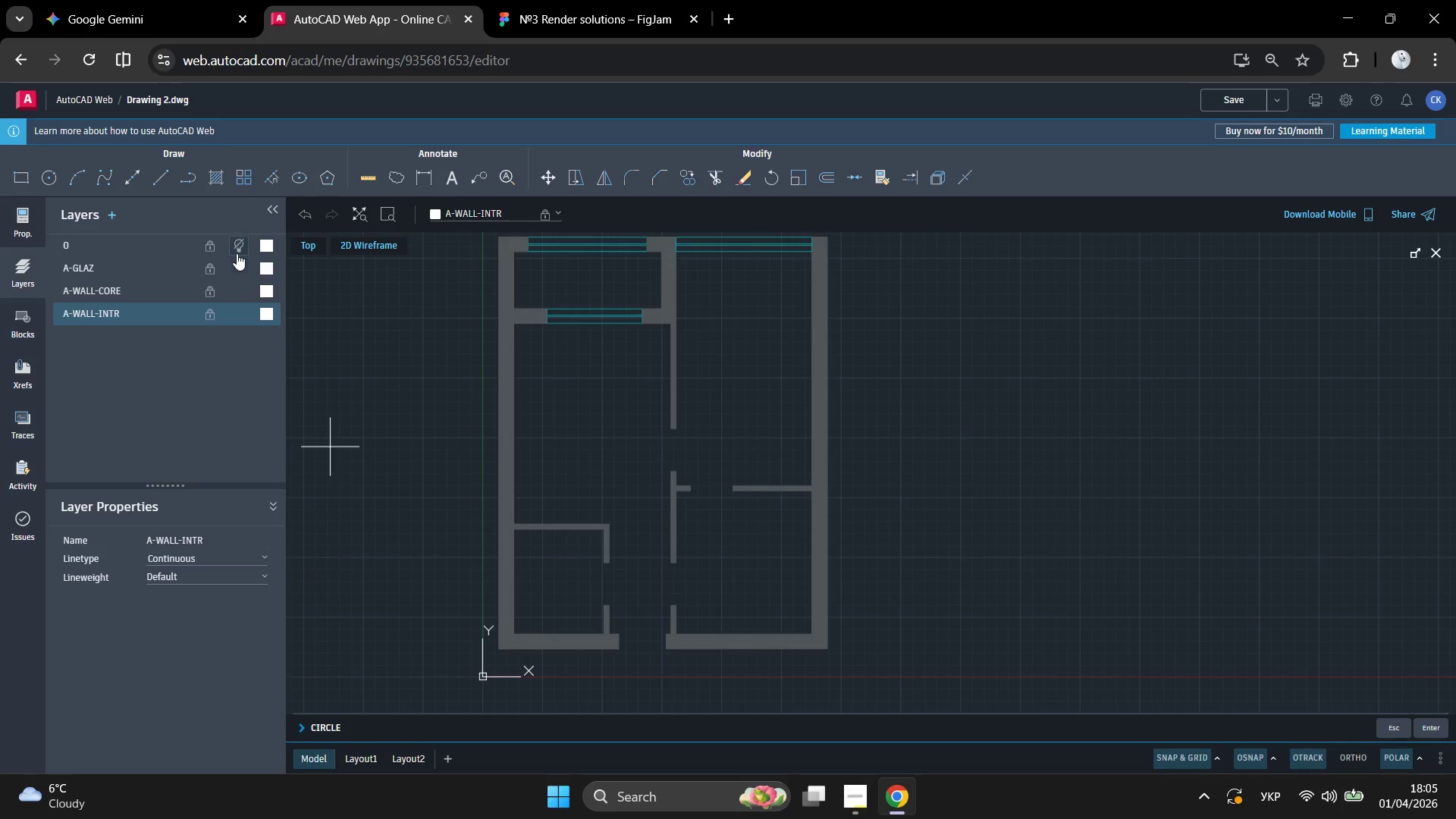 
left_click([239, 246])
 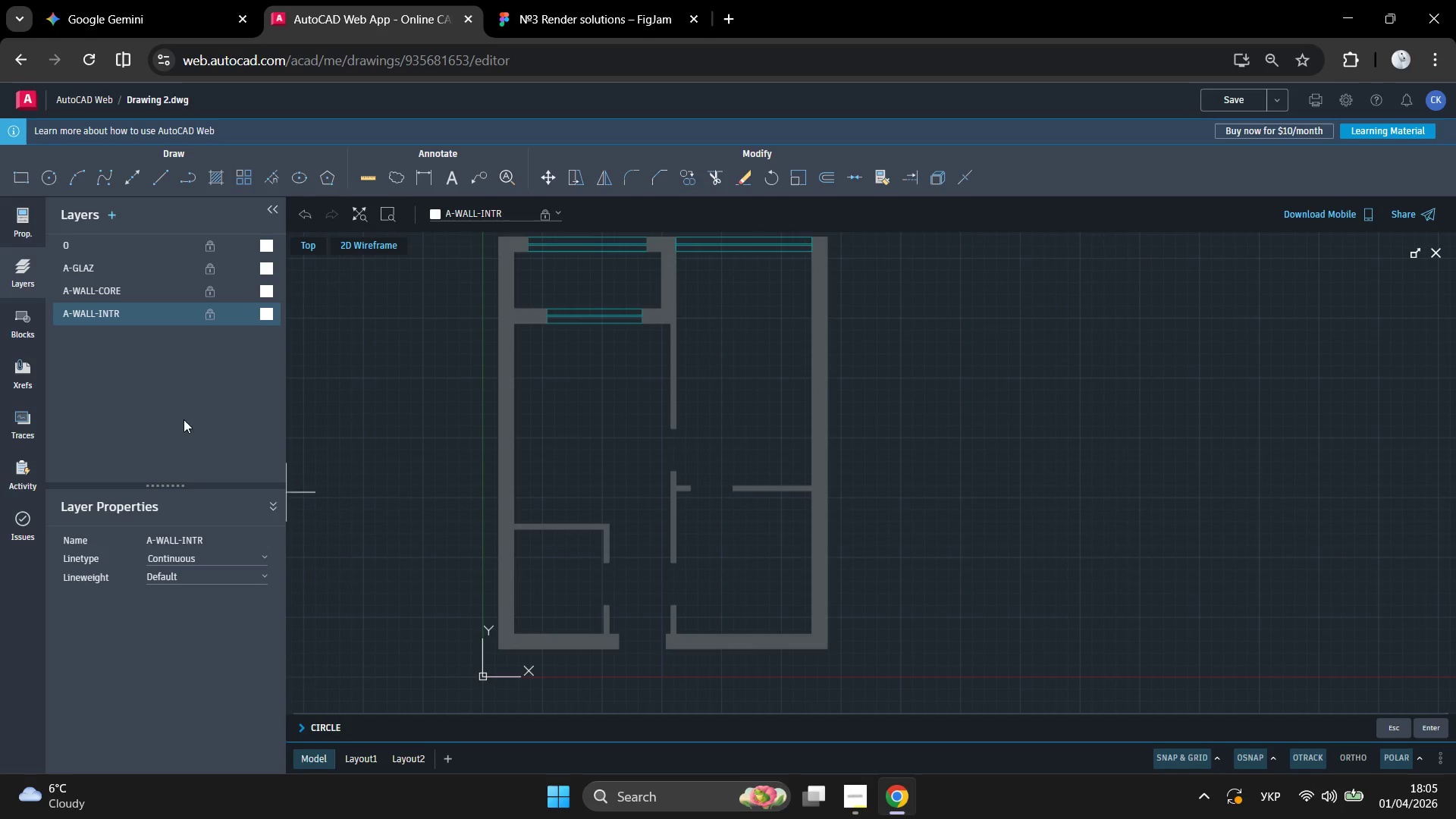 
scroll: coordinate [620, 431], scroll_direction: down, amount: 1.0
 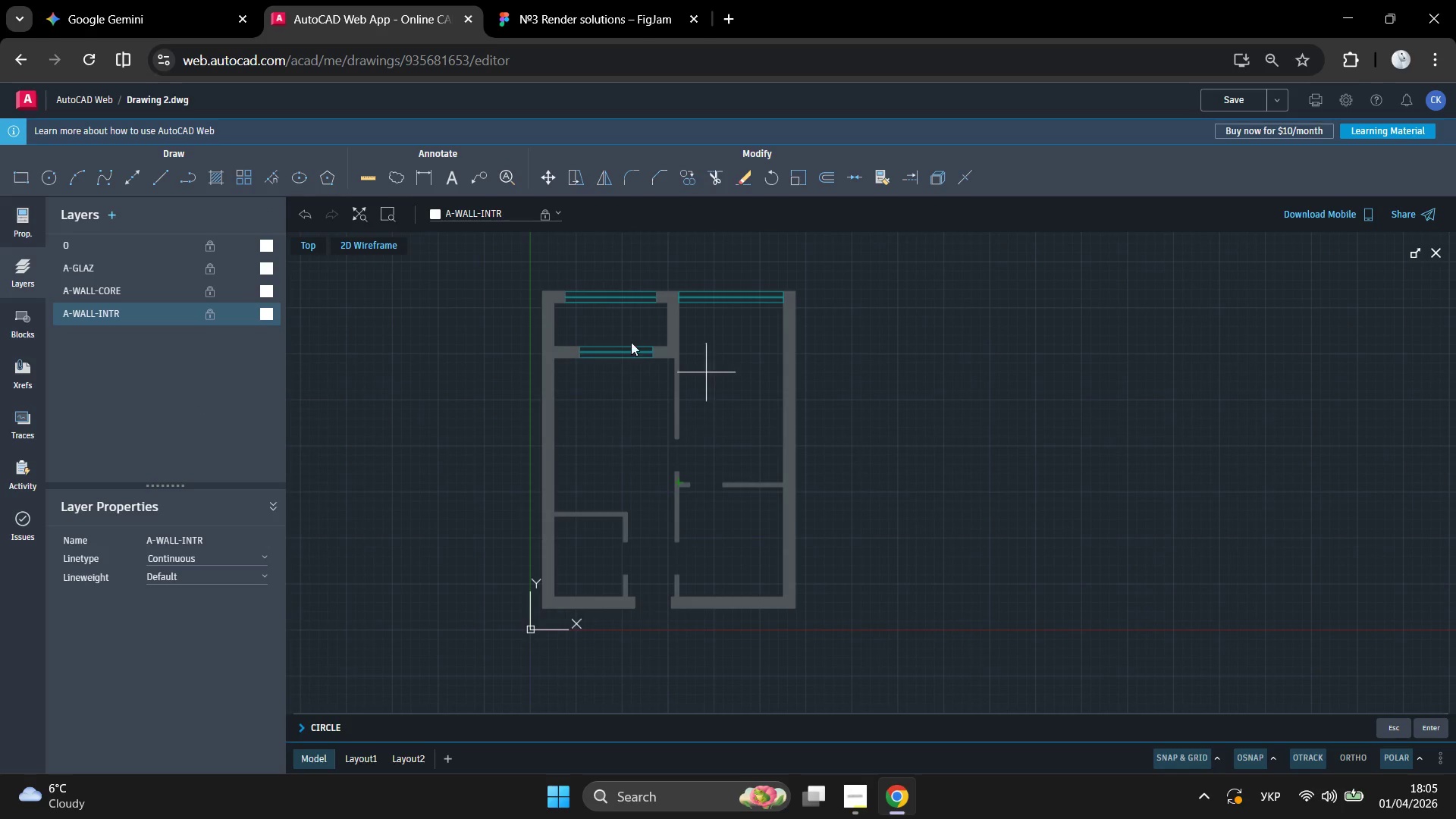 
scroll: coordinate [621, 434], scroll_direction: up, amount: 1.0
 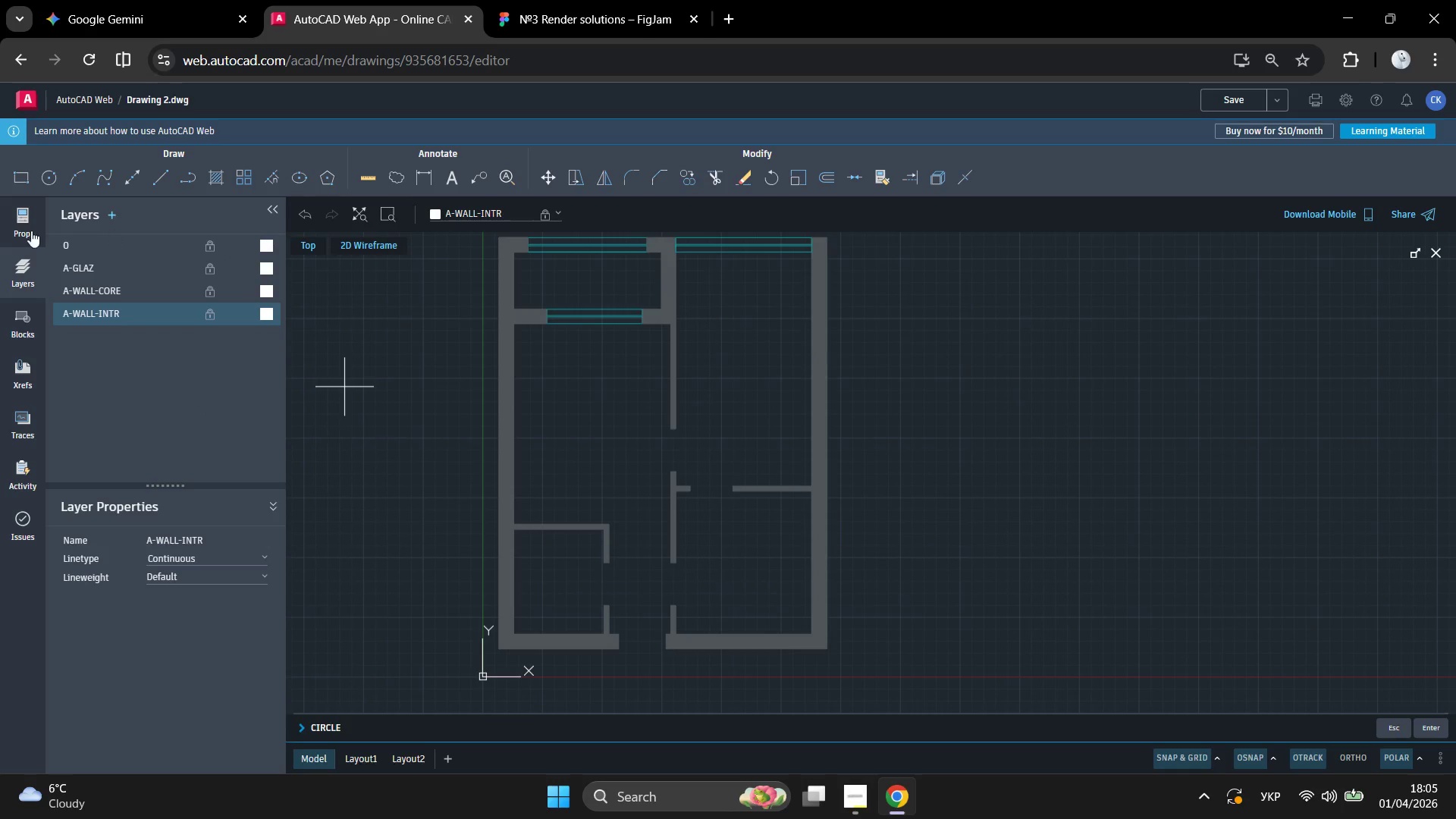 
left_click_drag(start_coordinate=[111, 216], to_coordinate=[110, 223])
 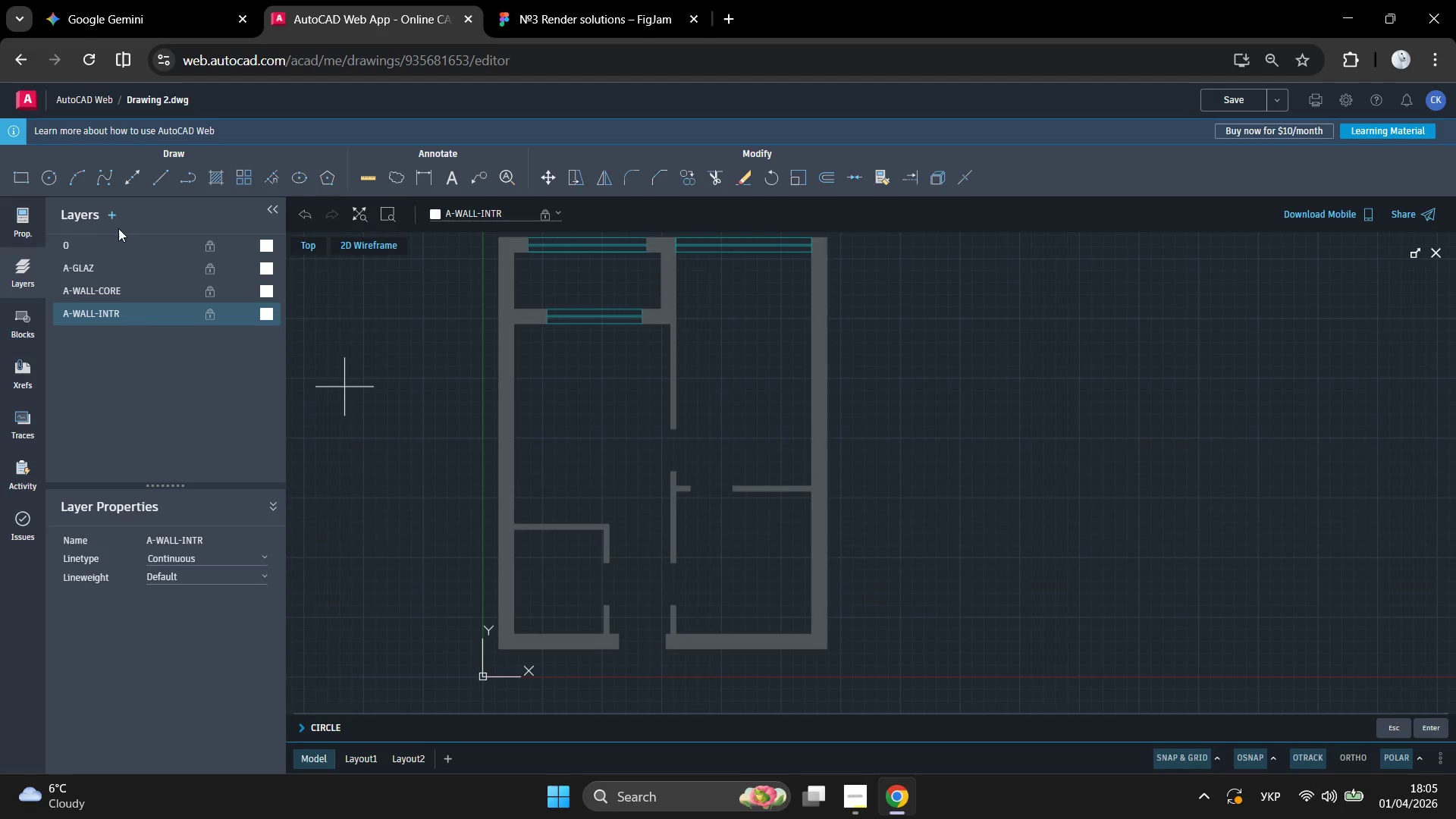 
left_click([111, 215])
 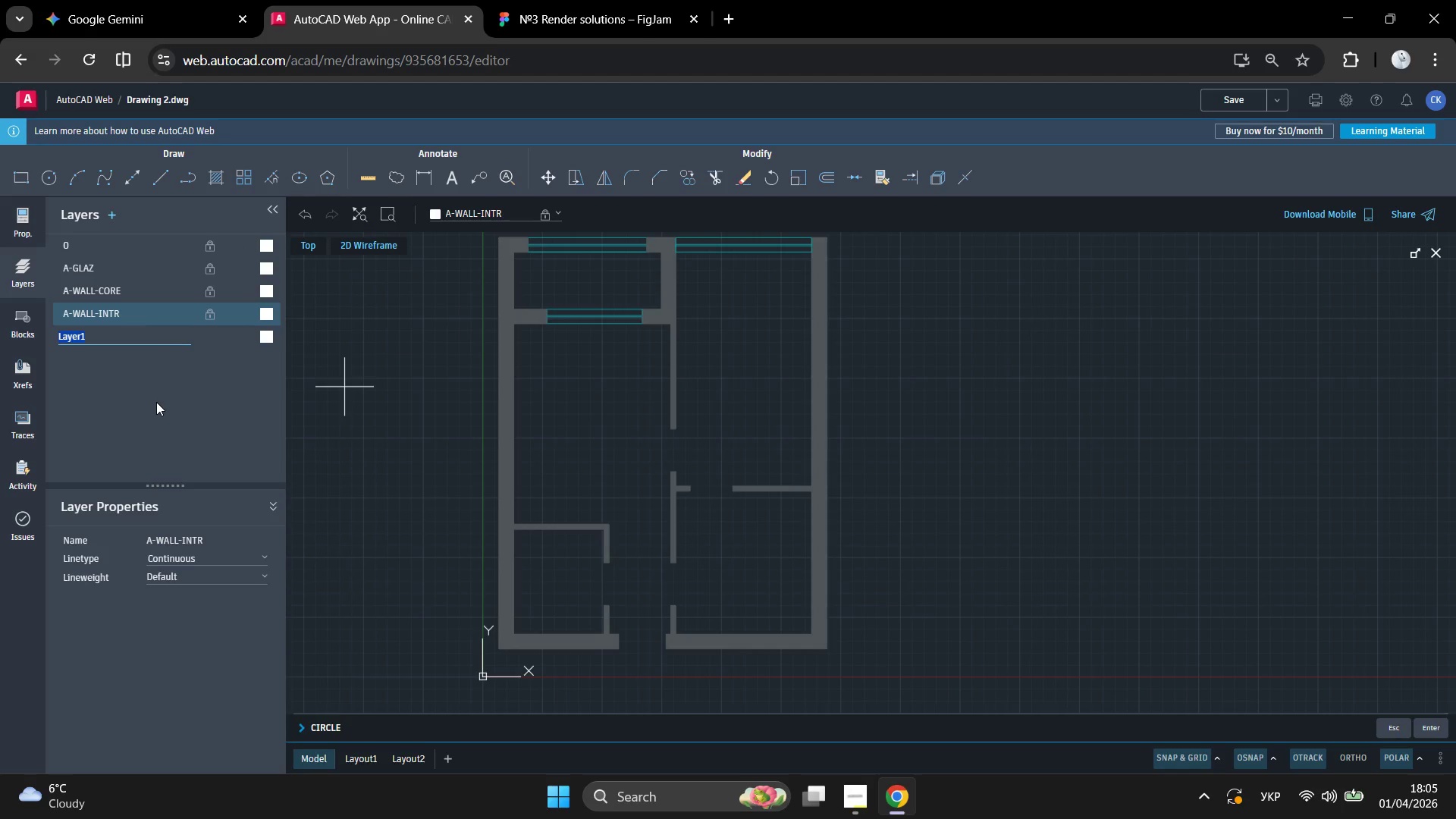 
hold_key(key=ShiftLeft, duration=0.48)
 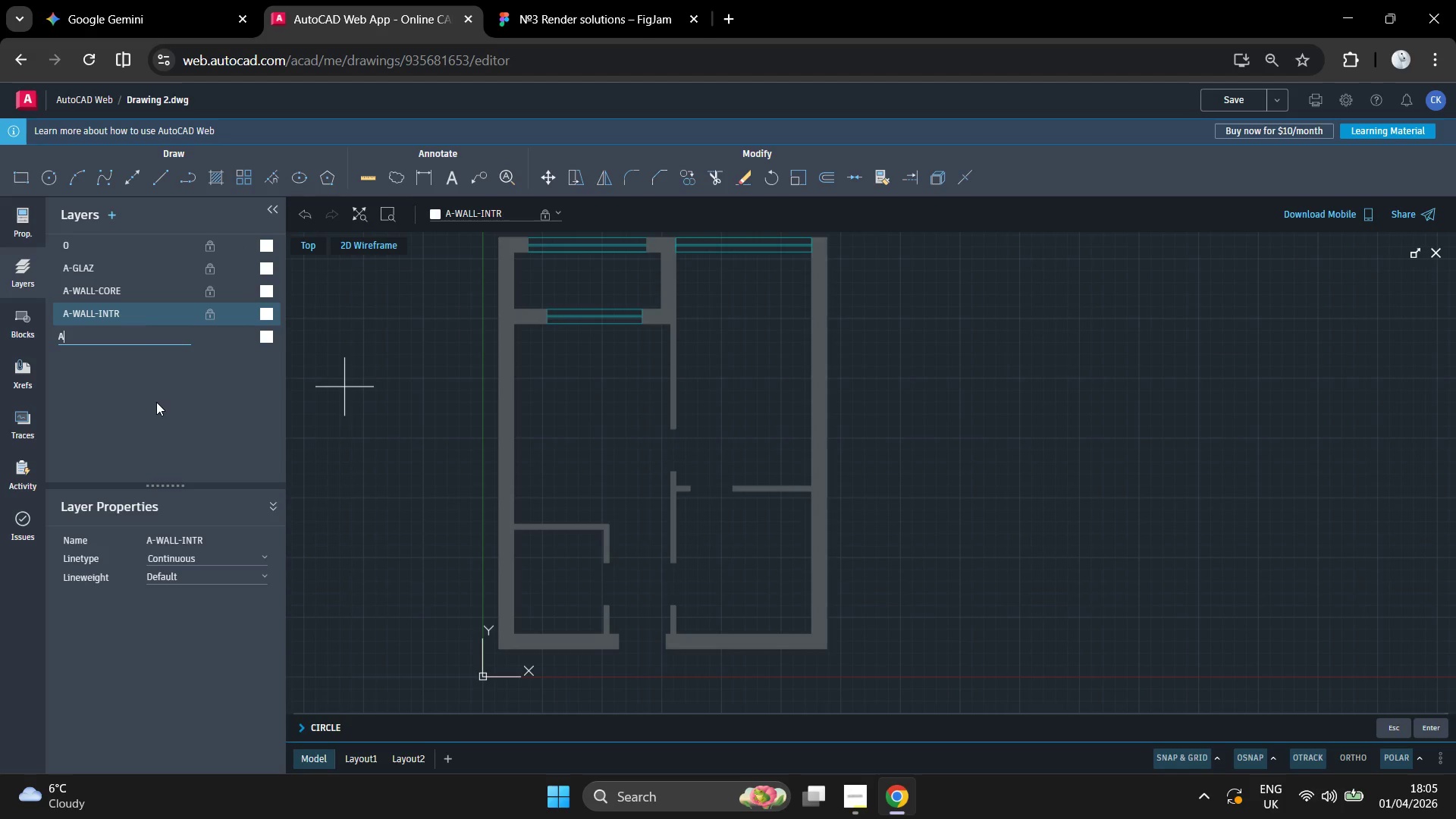 
key(Alt+Shift+AltLeft)
 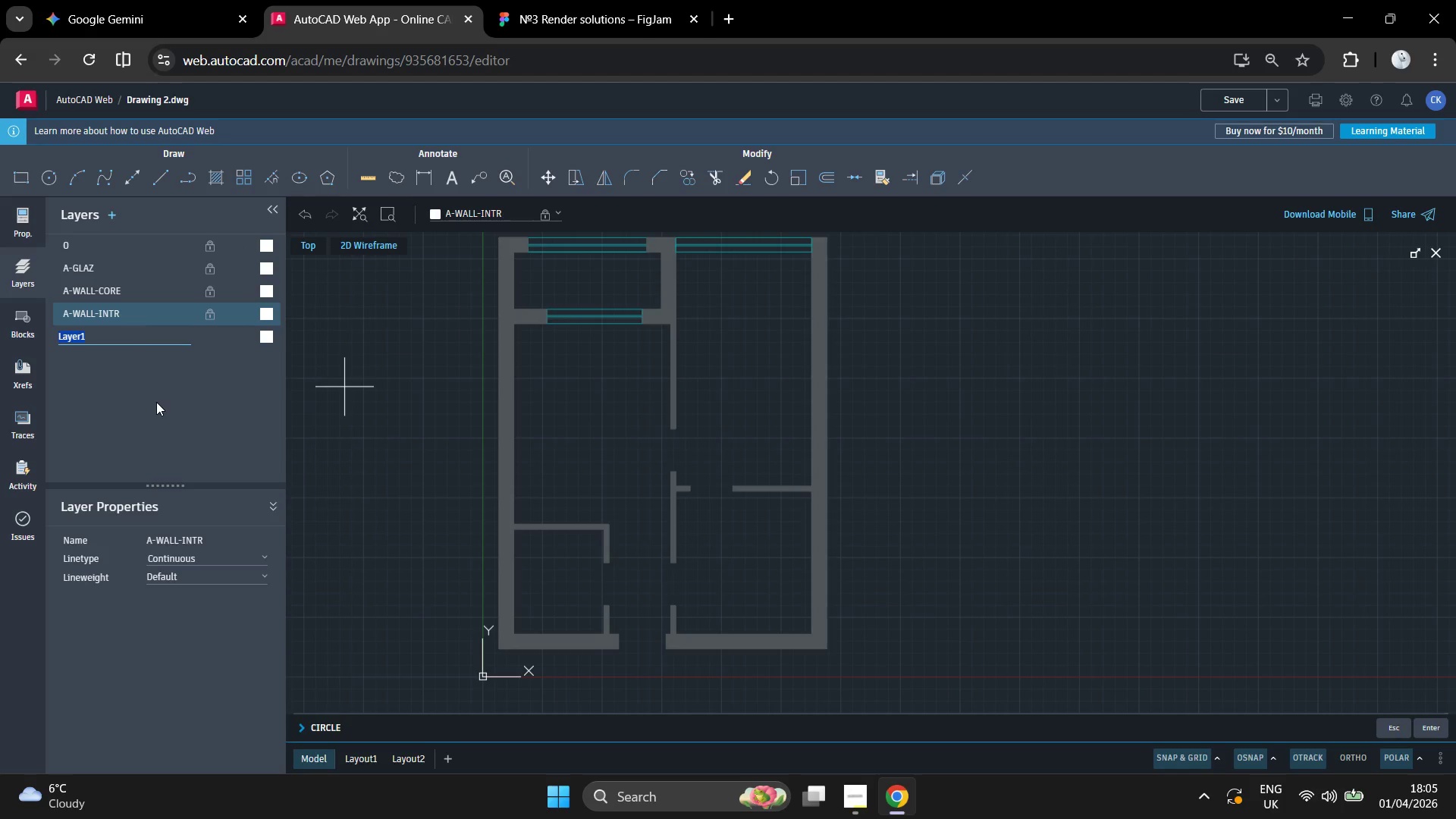 
type(A_DOOR)
 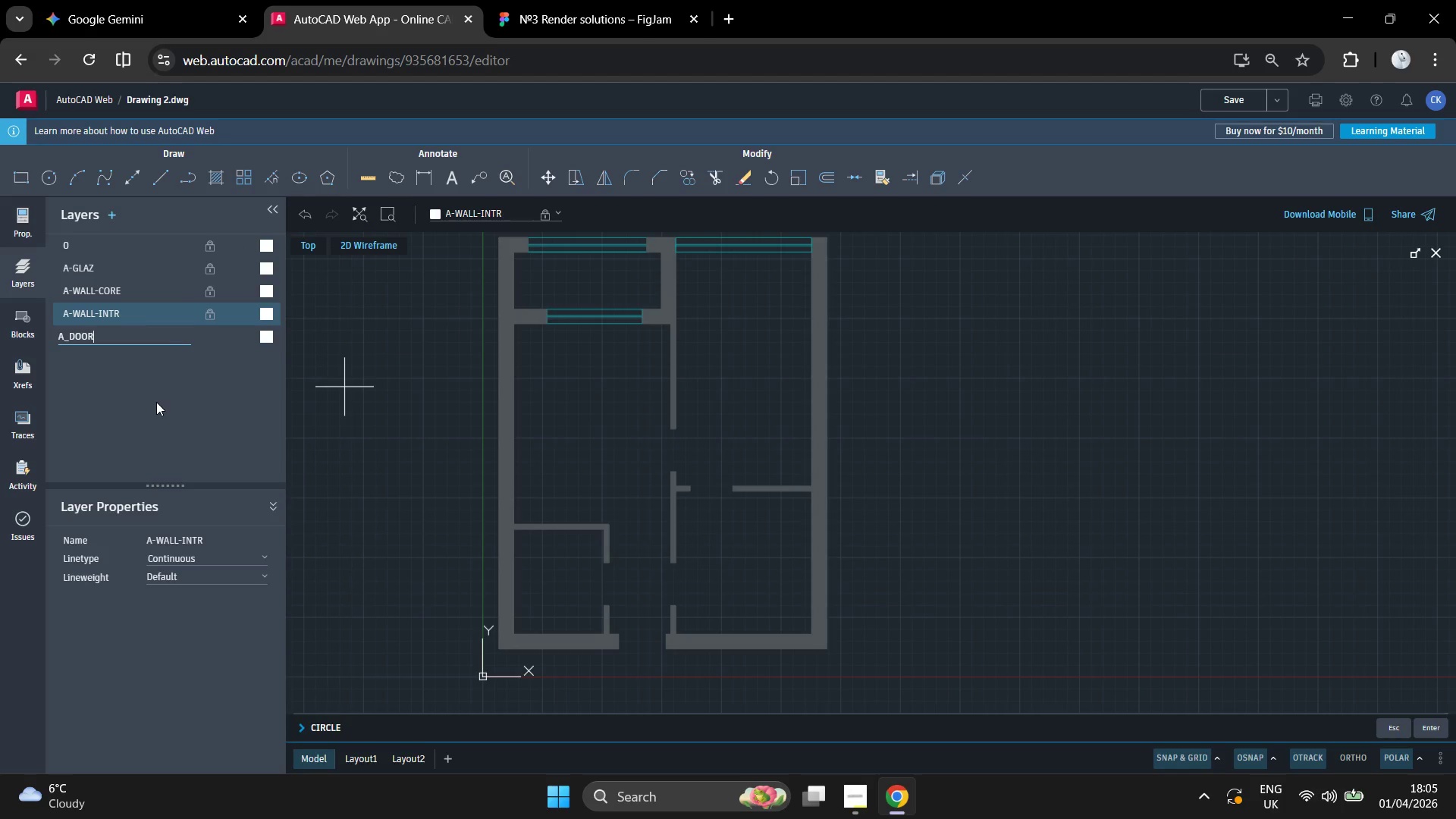 
key(Enter)
 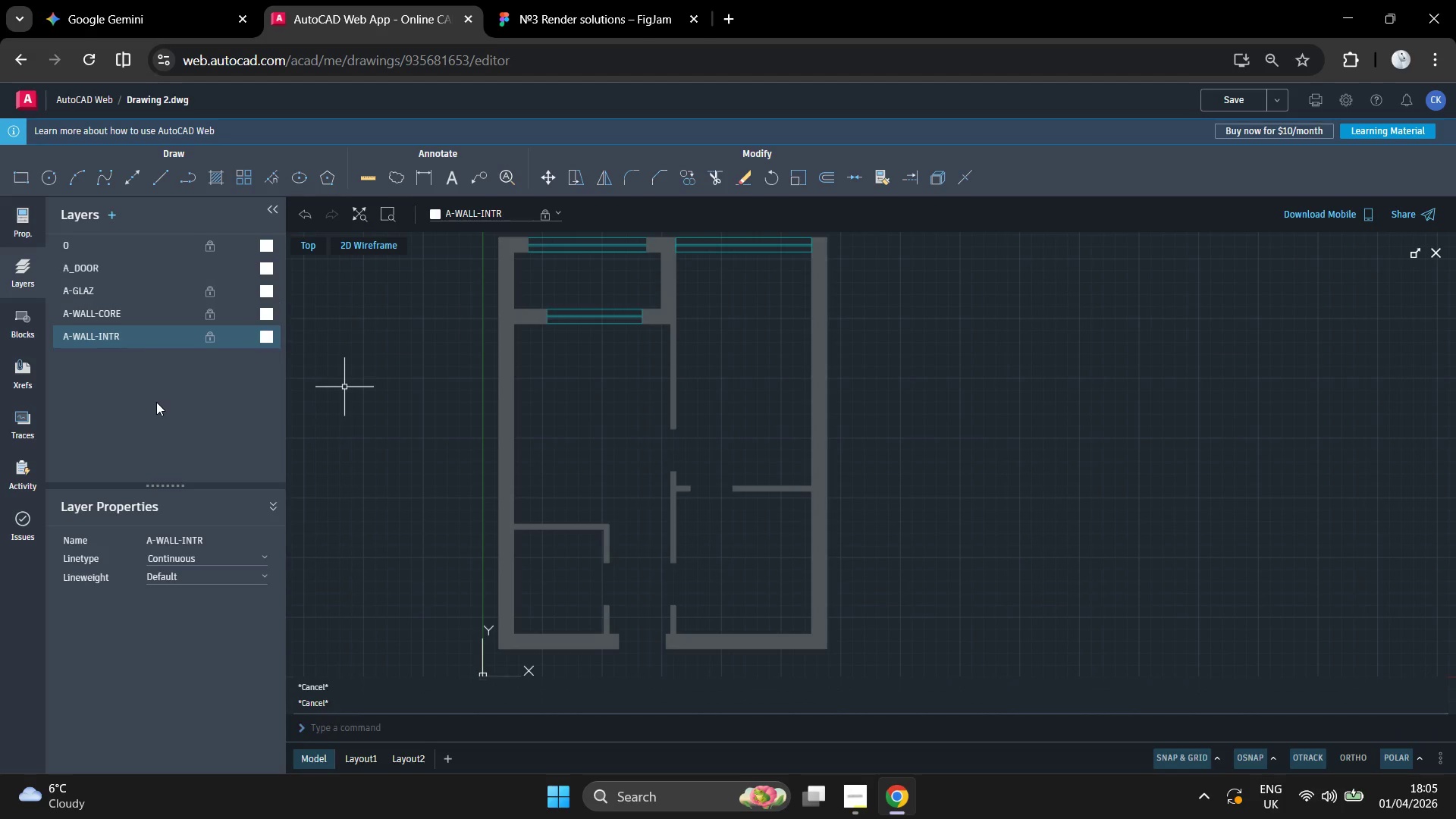 
key(CapsLock)
 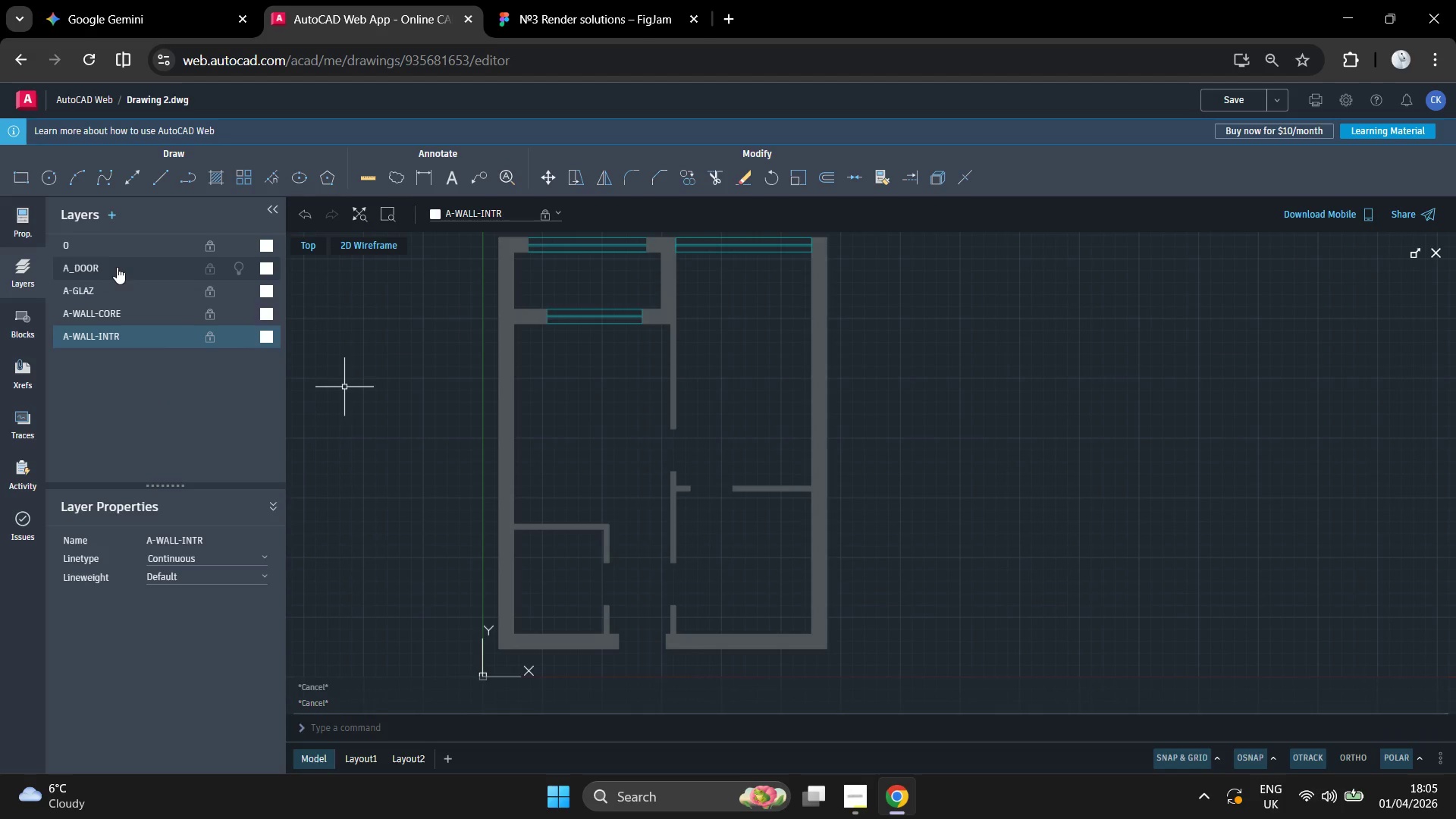 
left_click([114, 261])
 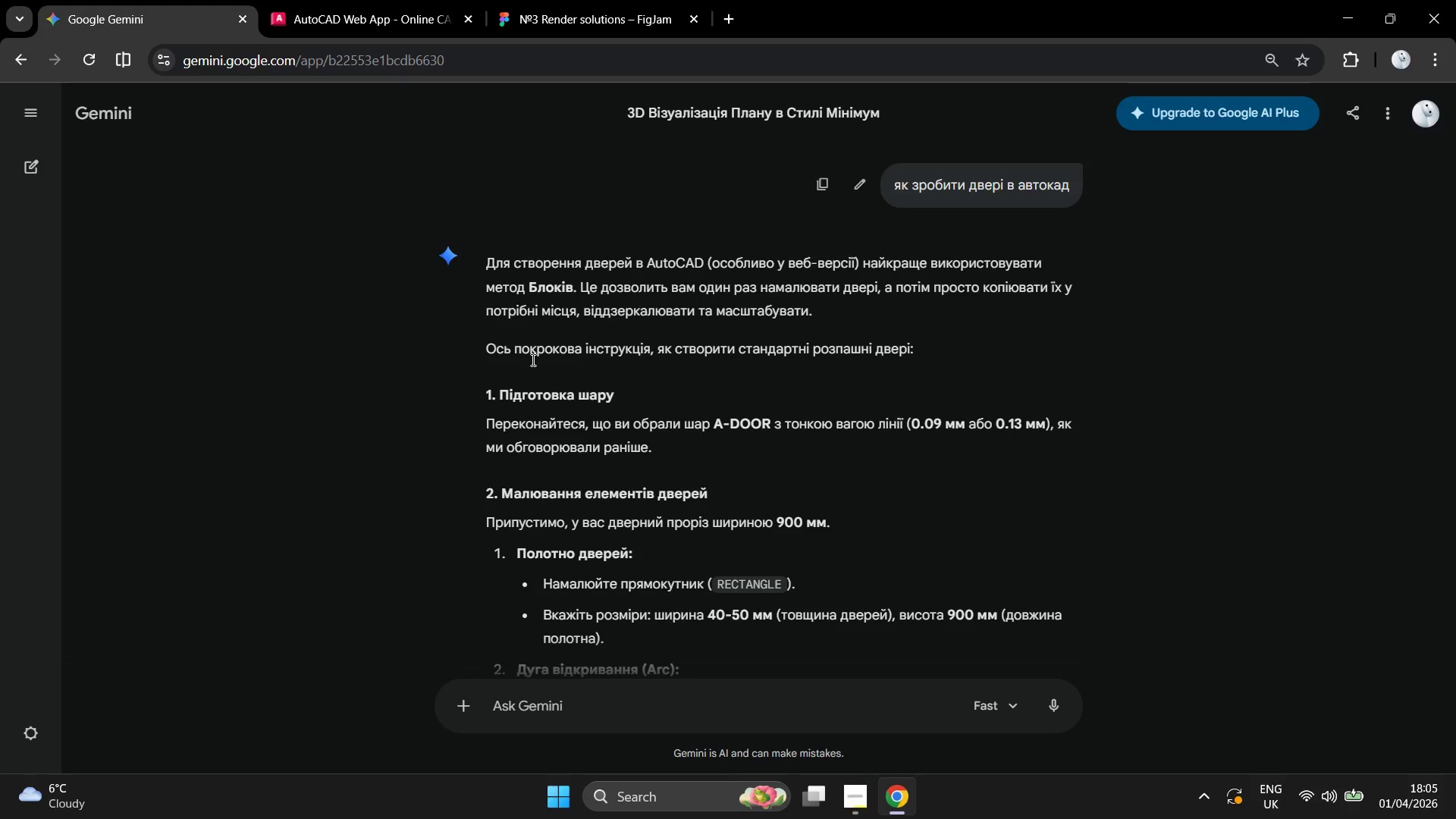 
scroll: coordinate [805, 405], scroll_direction: up, amount: 10.0
 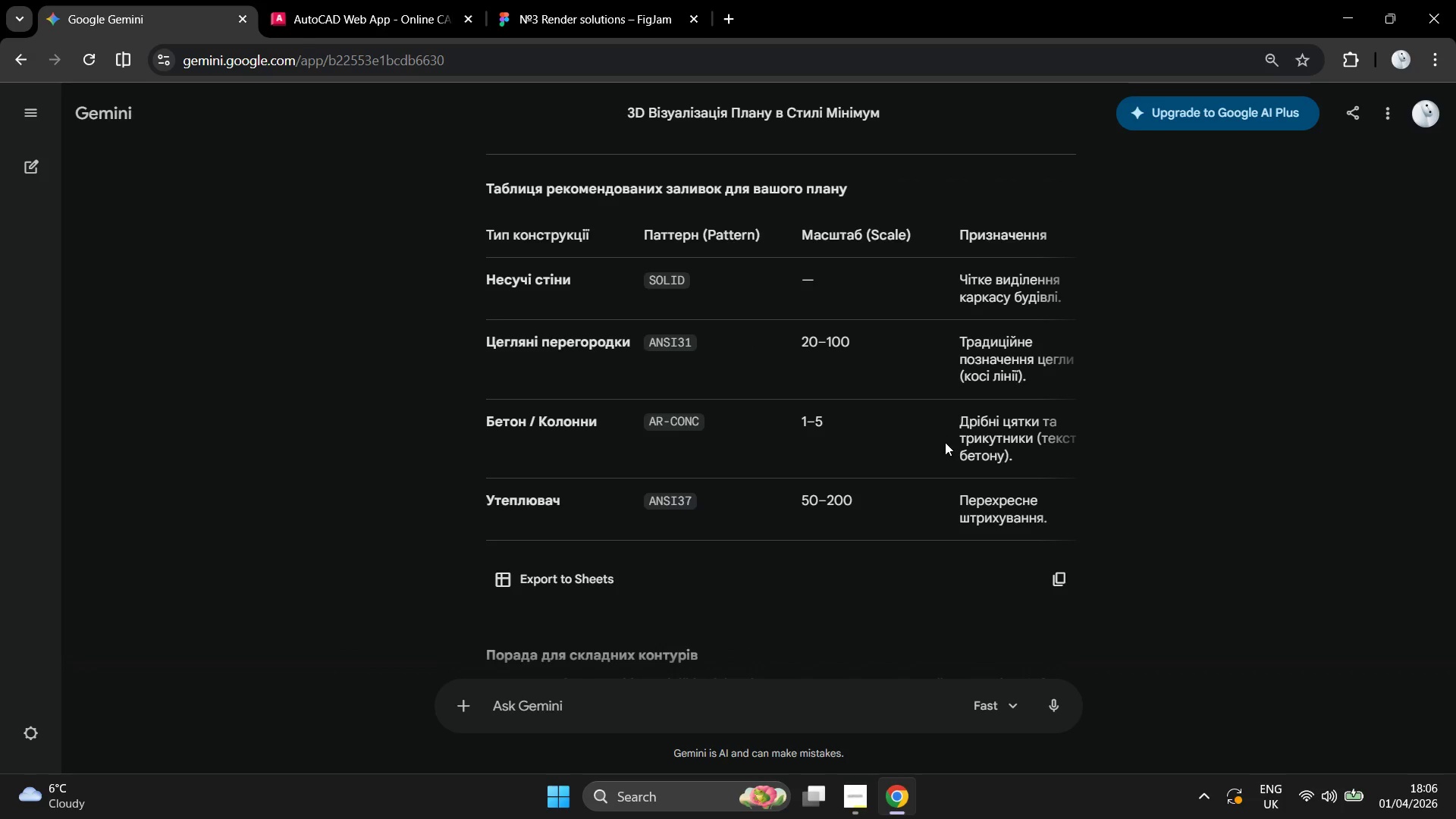 
scroll: coordinate [991, 466], scroll_direction: none, amount: 0.0
 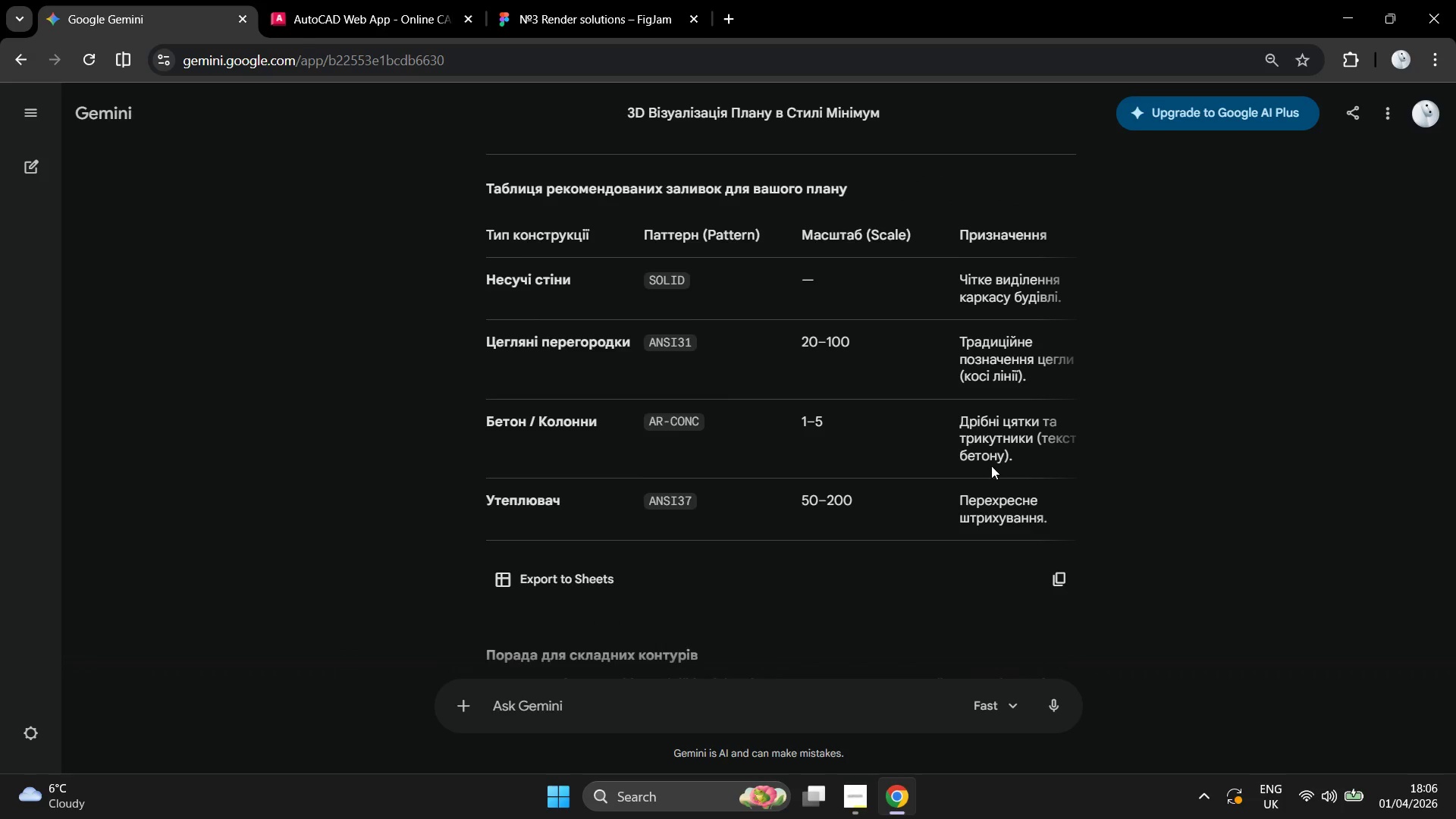 
scroll: coordinate [991, 466], scroll_direction: up, amount: 12.0
 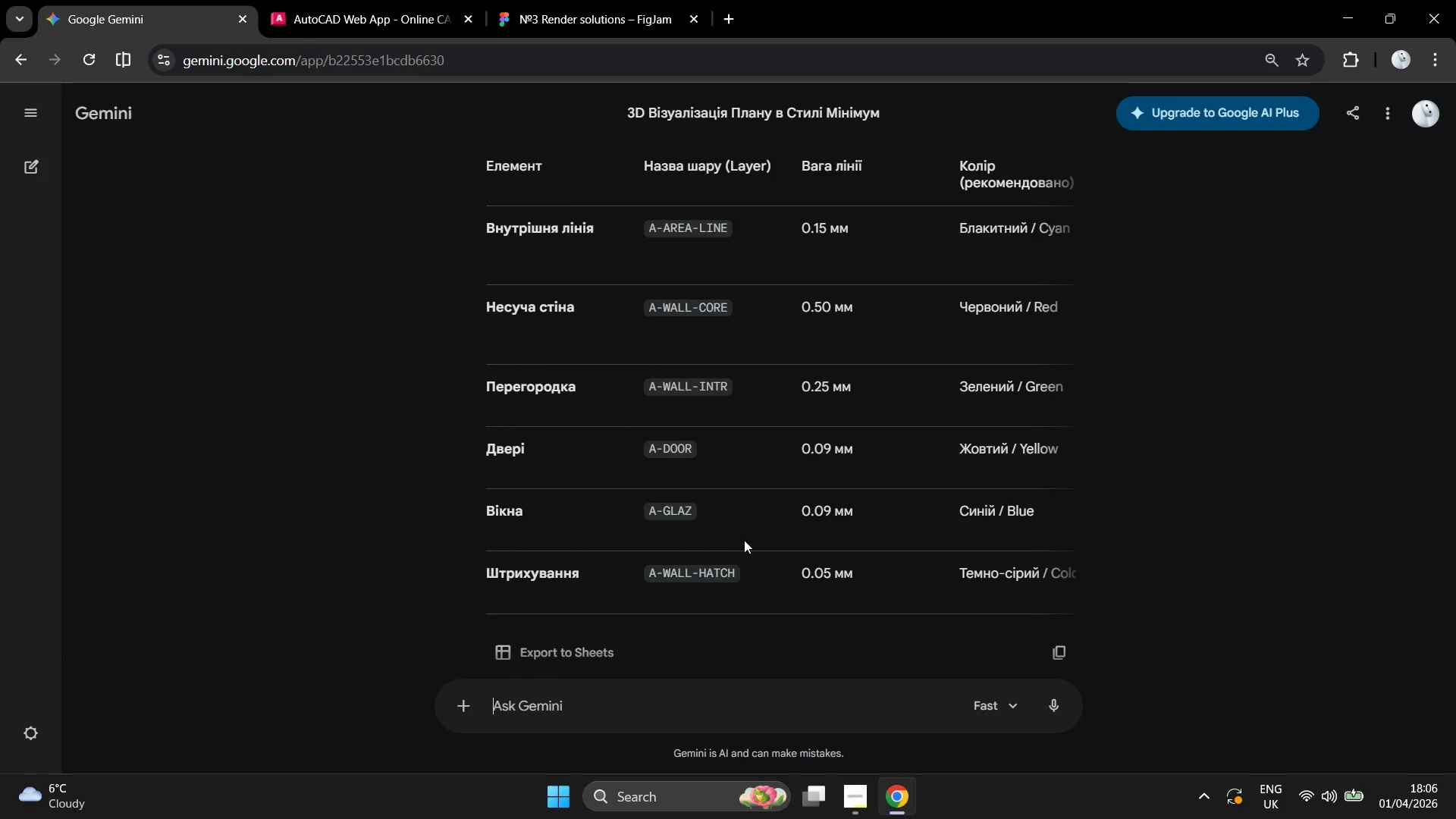 
left_click([411, 24])
 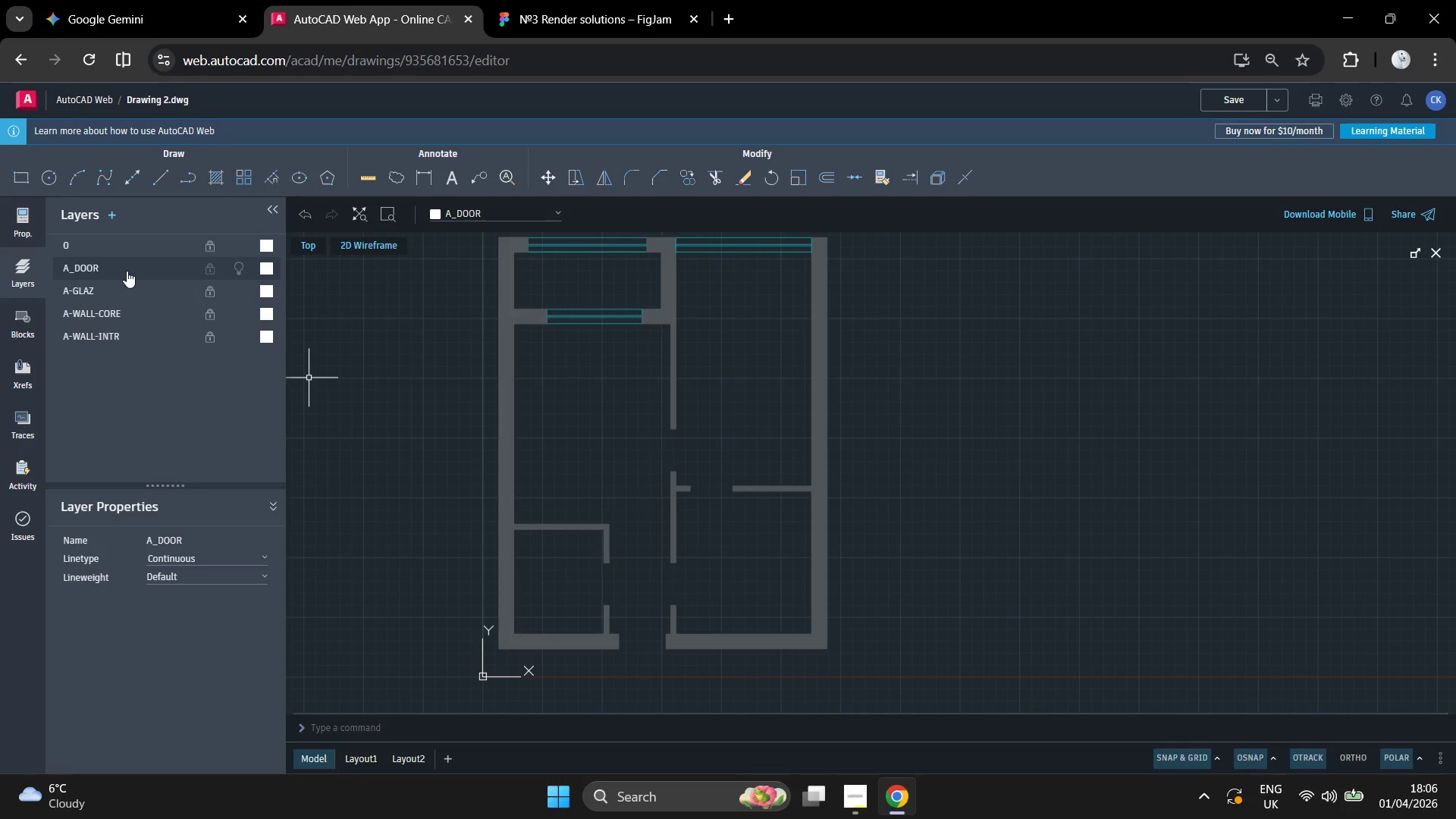 
left_click([133, 268])
 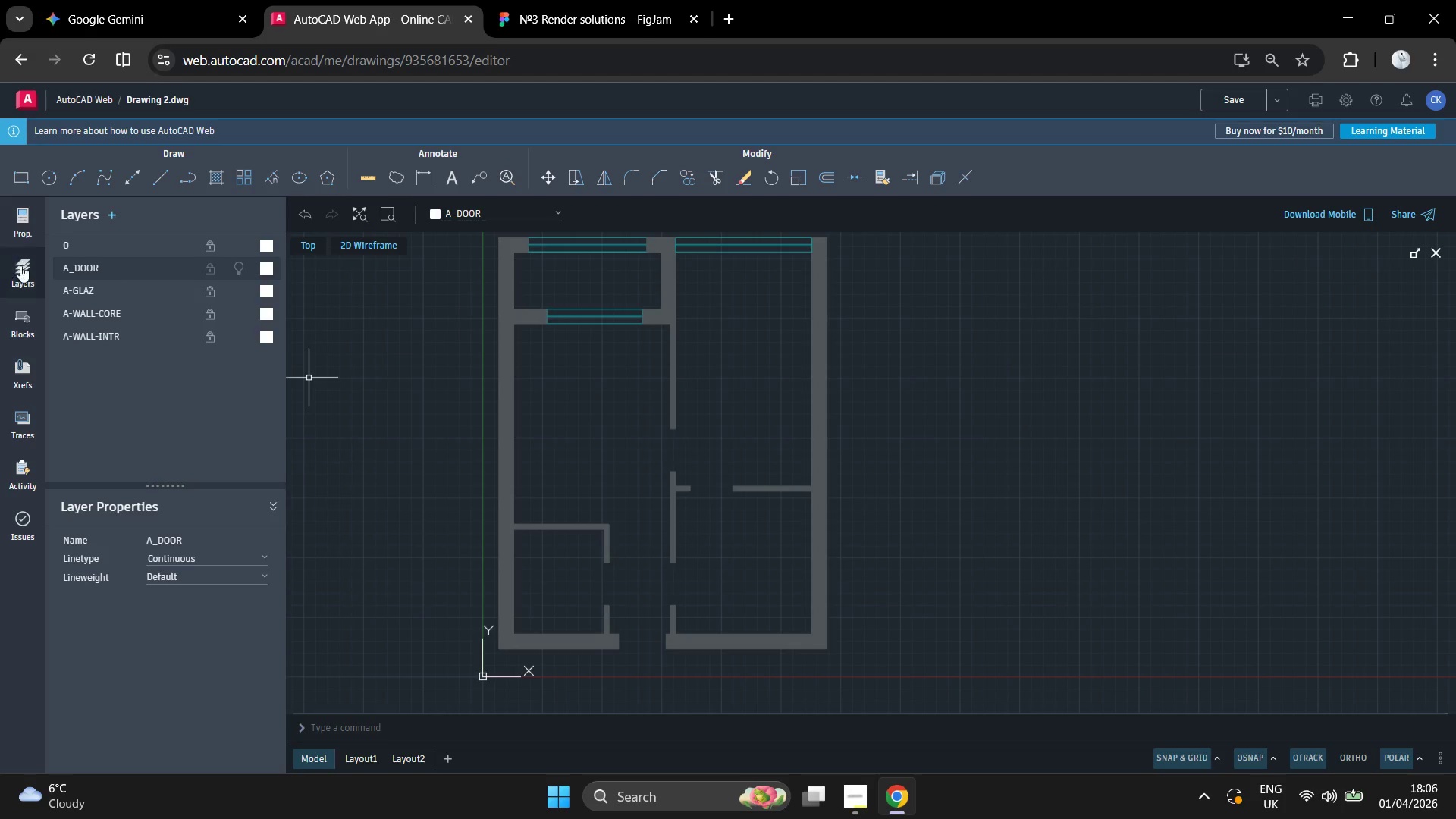 
left_click([25, 237])
 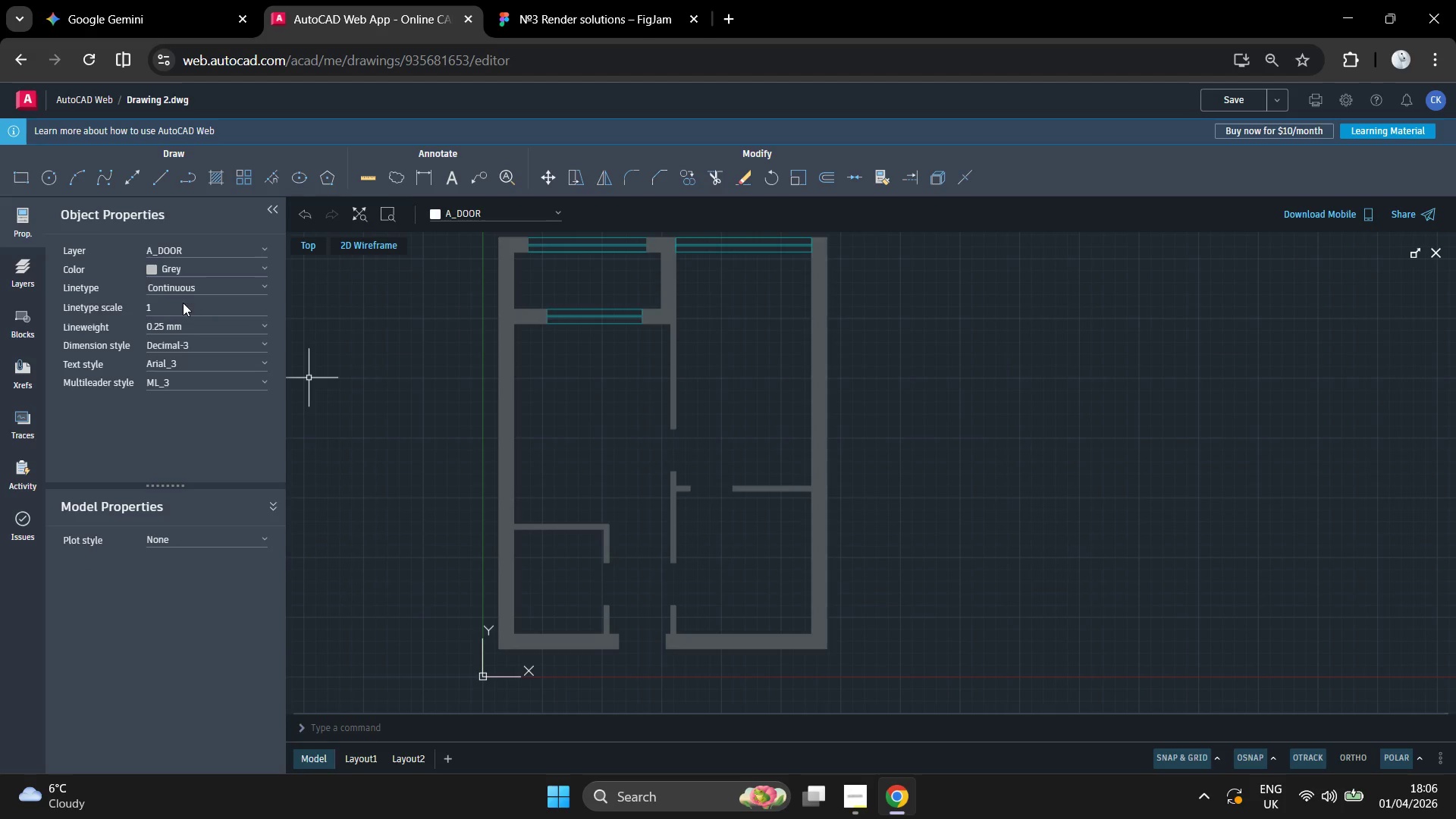 
left_click([187, 323])
 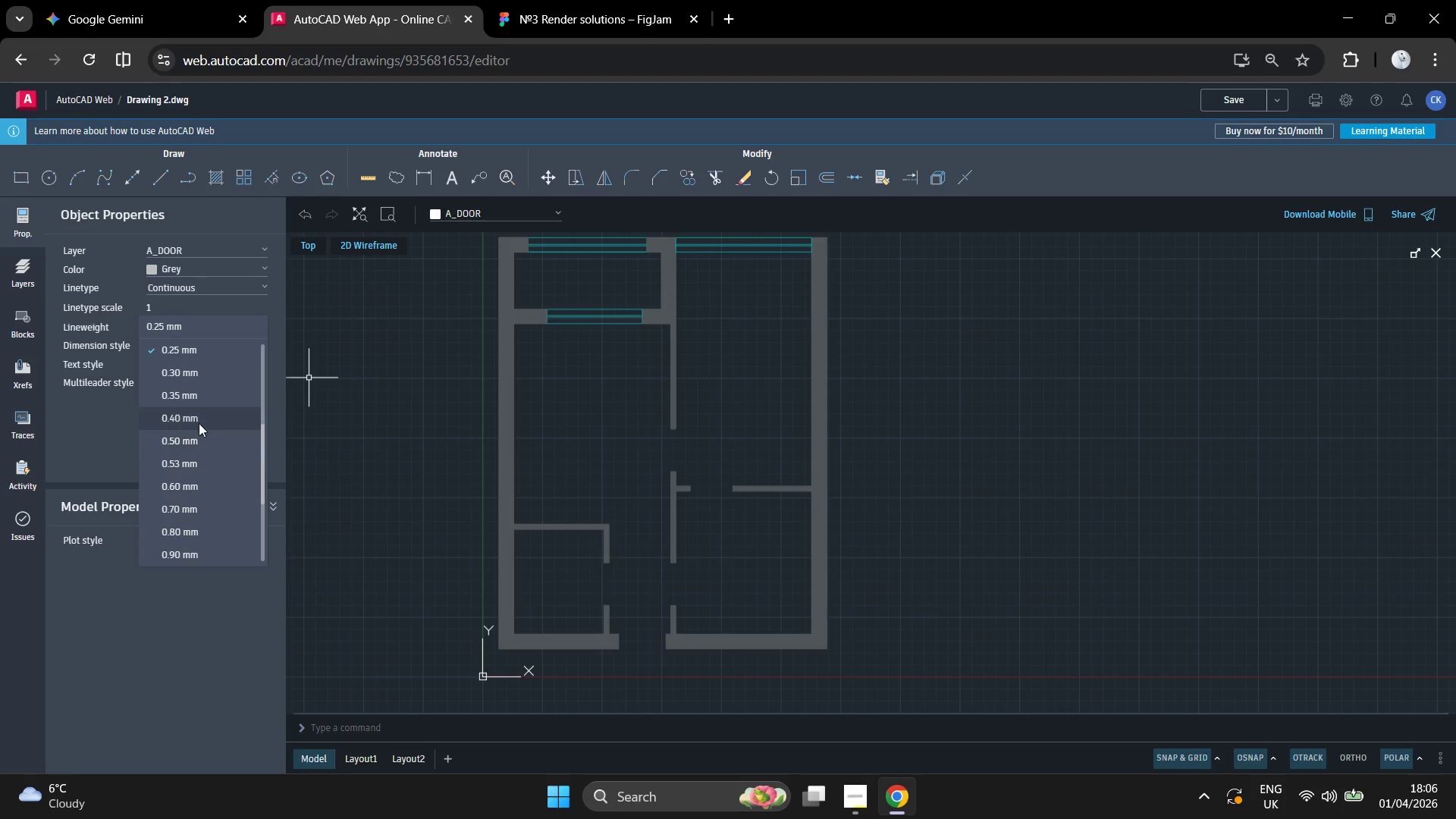 
scroll: coordinate [201, 425], scroll_direction: up, amount: 2.0
 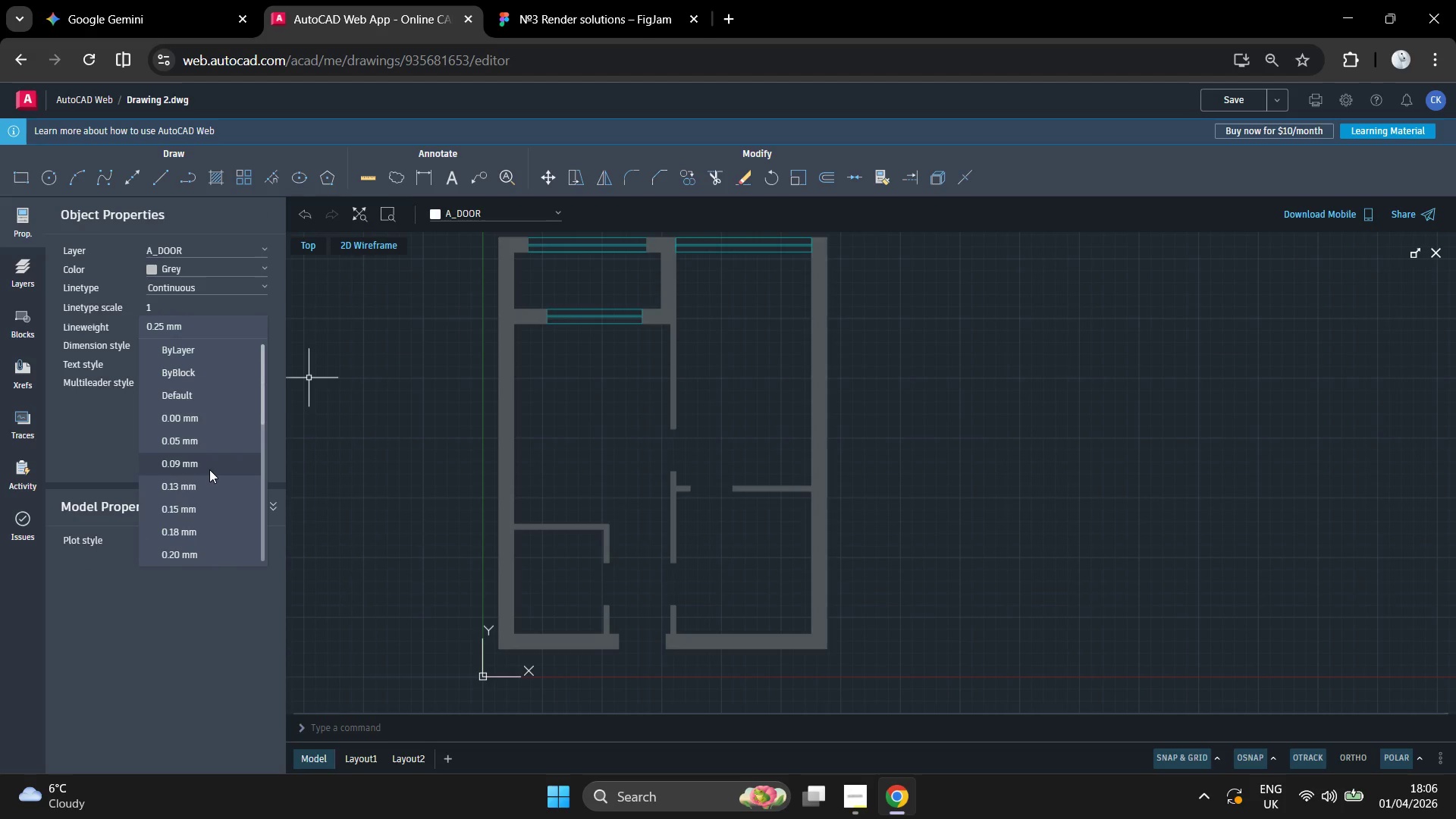 
left_click([213, 442])
 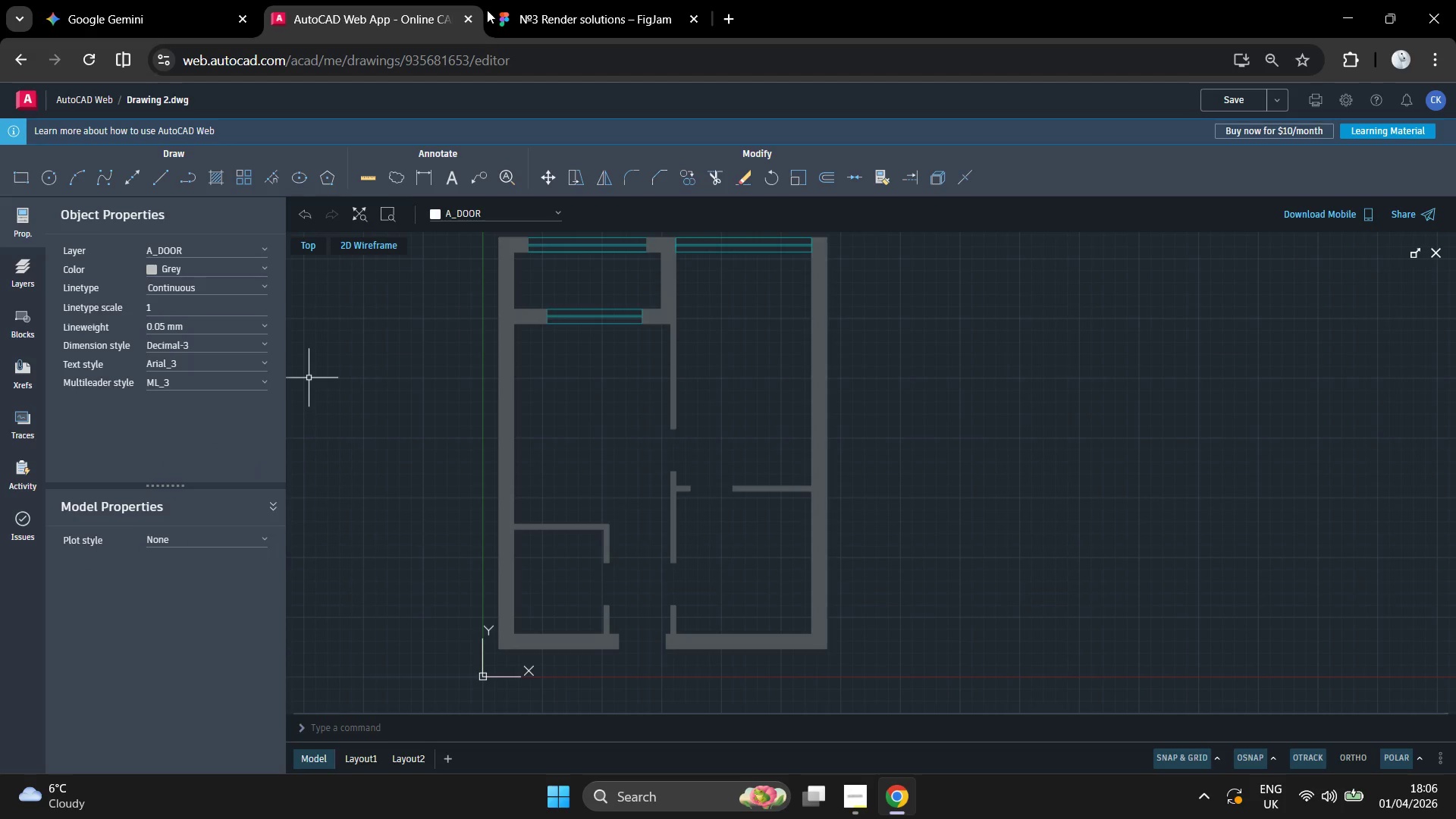 
left_click([159, 14])
 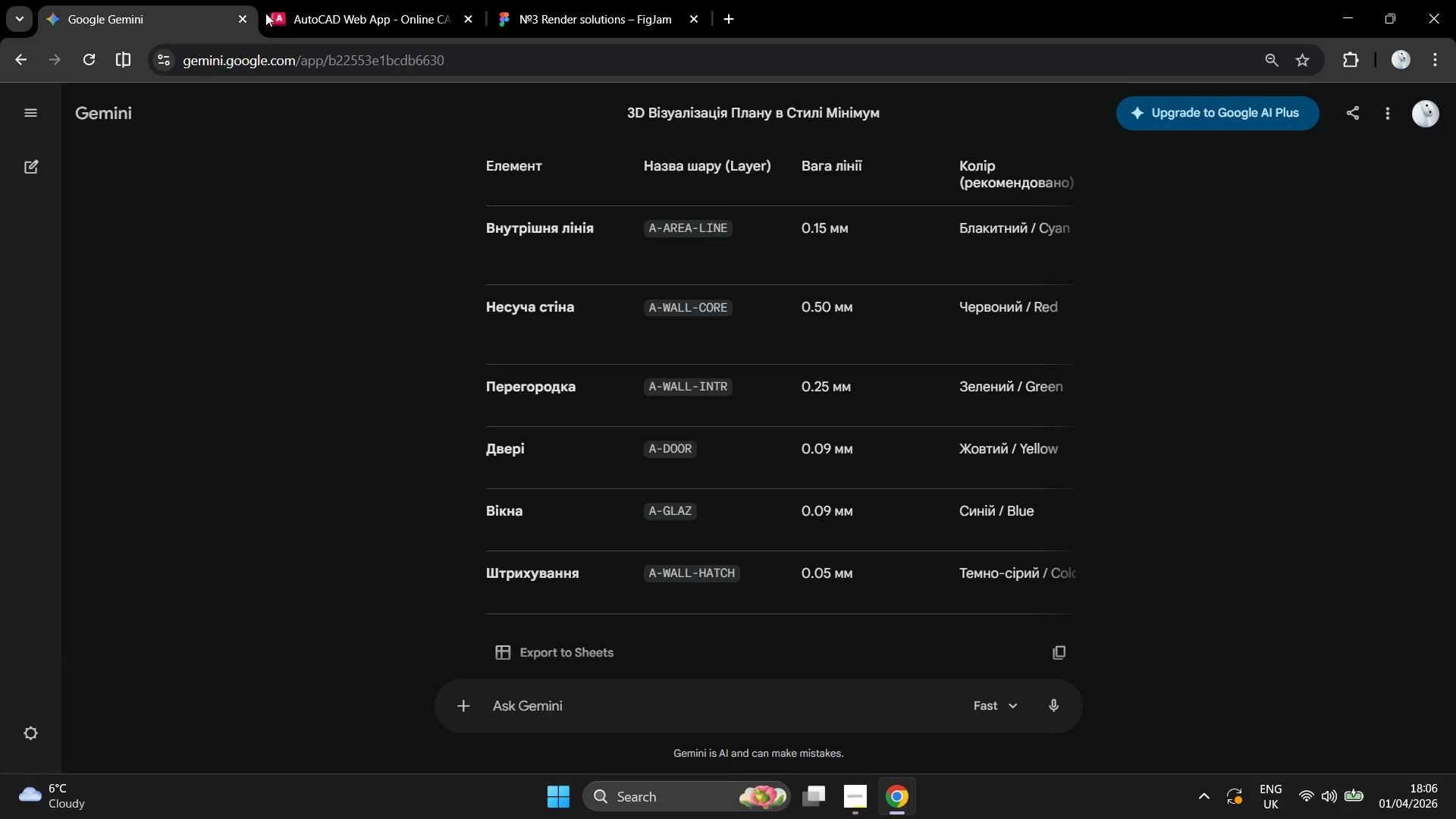 
scroll: coordinate [818, 375], scroll_direction: down, amount: 36.0
 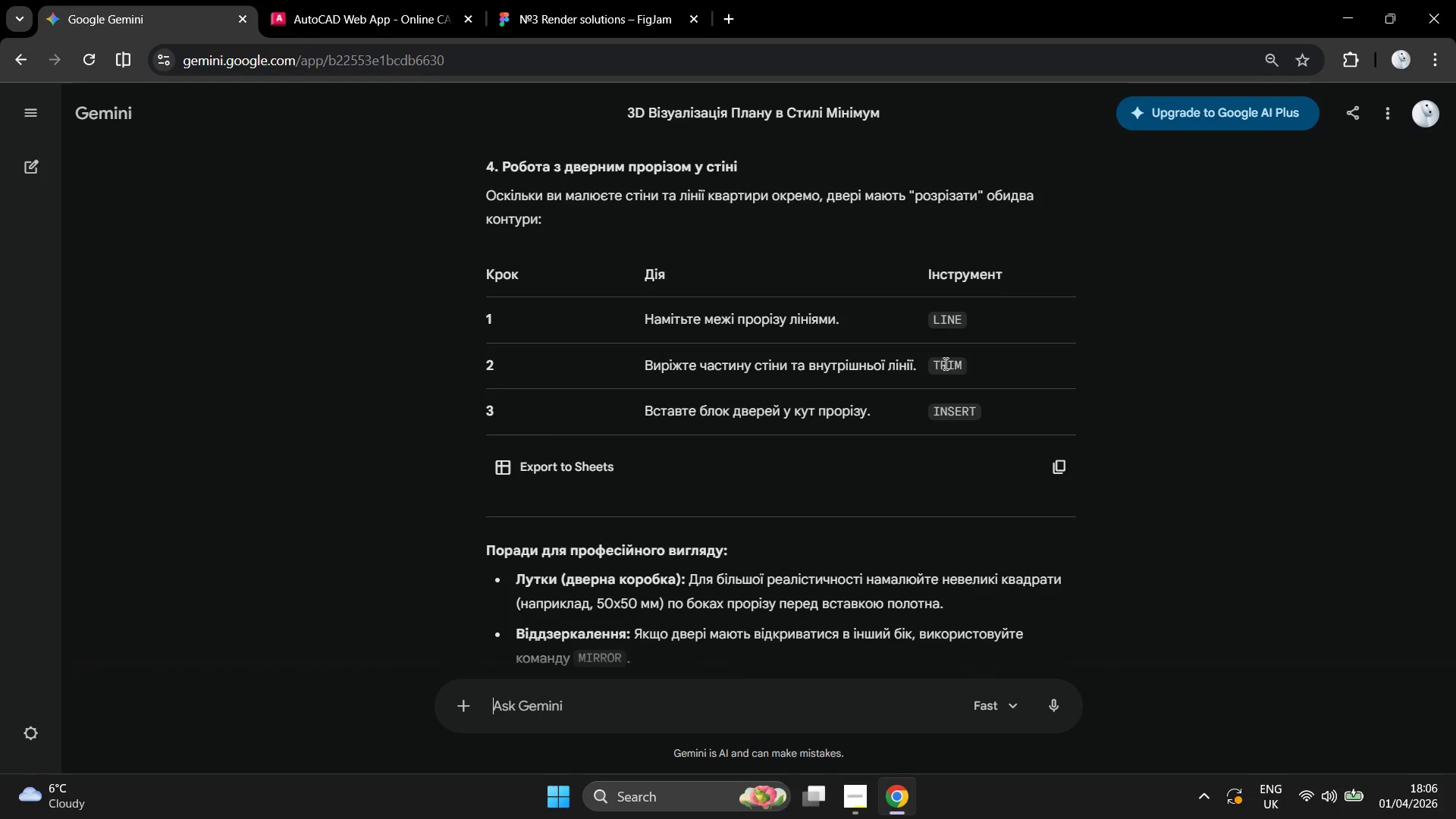 
wait(7.77)
 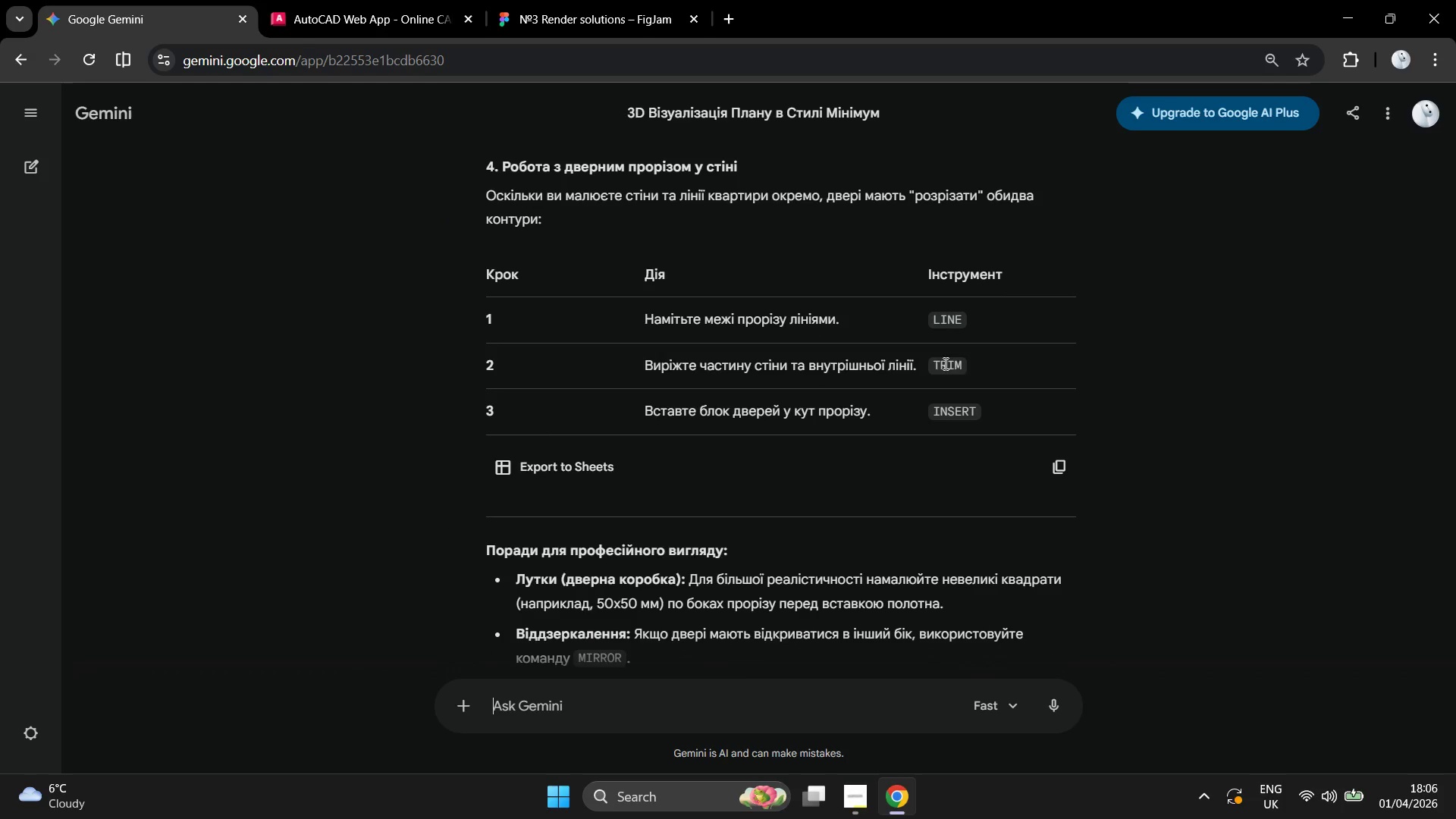 
scroll: coordinate [927, 453], scroll_direction: up, amount: 3.0
 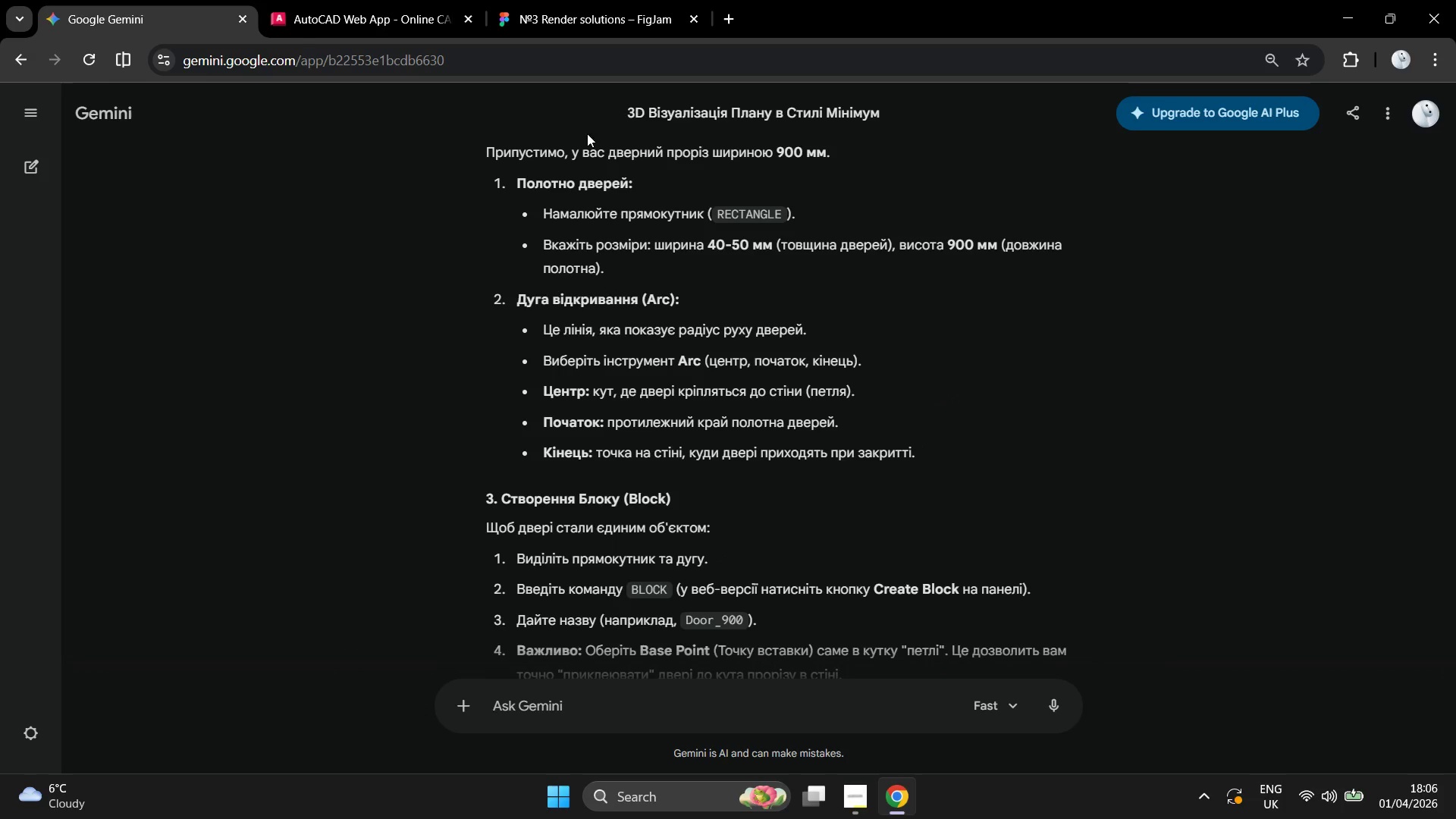 
left_click([350, 5])
 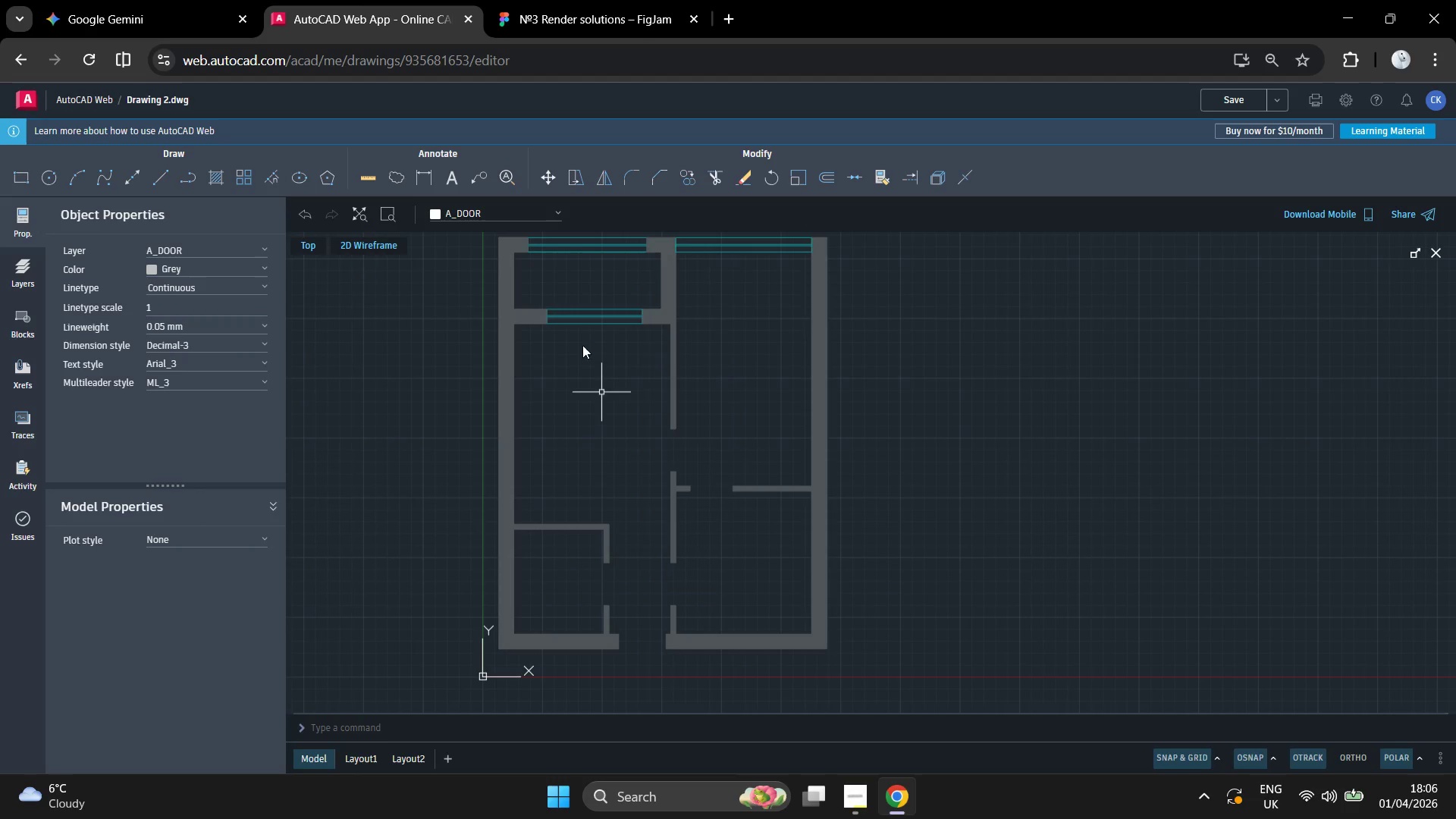 
scroll: coordinate [548, 545], scroll_direction: up, amount: 8.0
 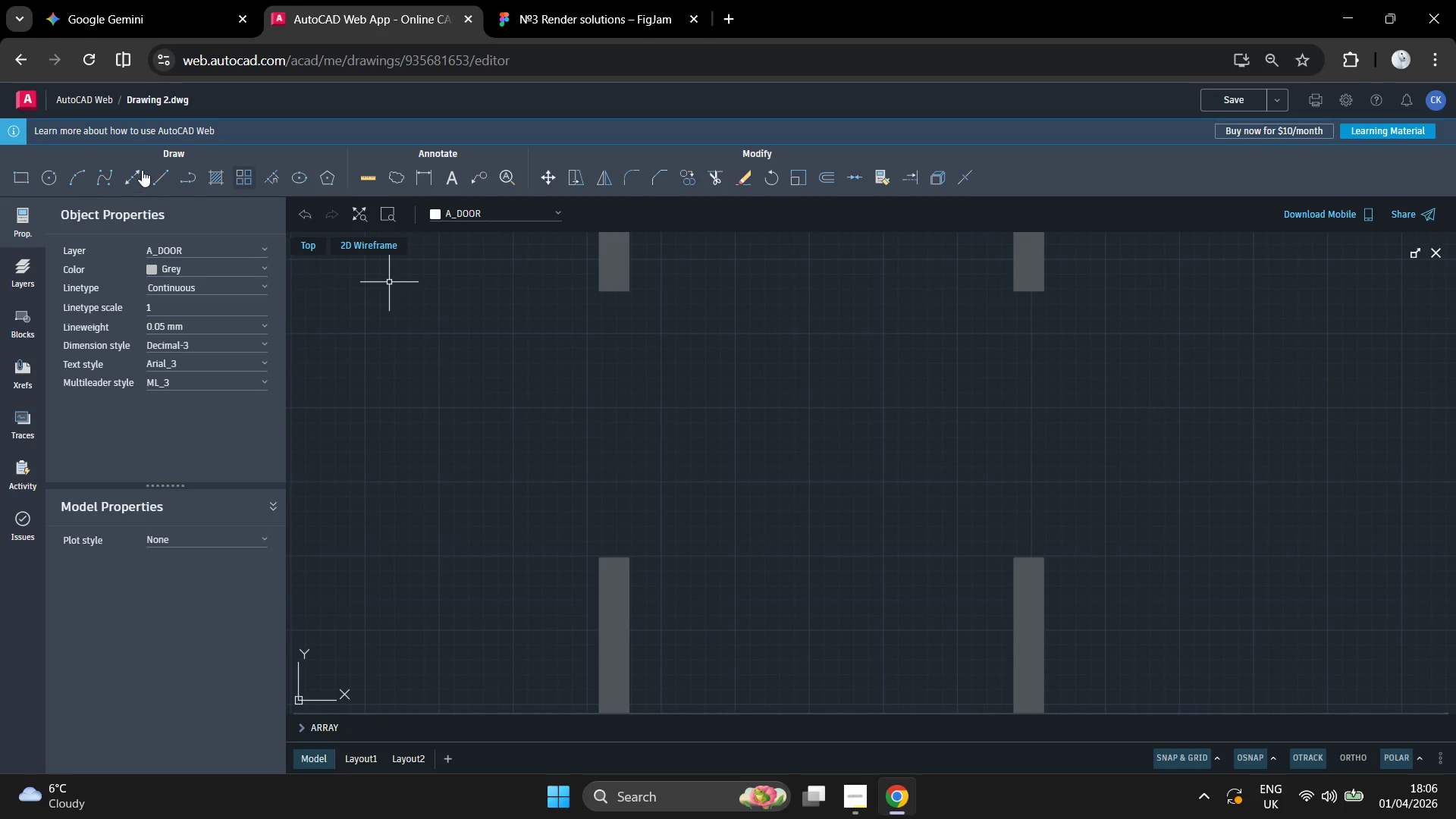 
left_click([162, 170])
 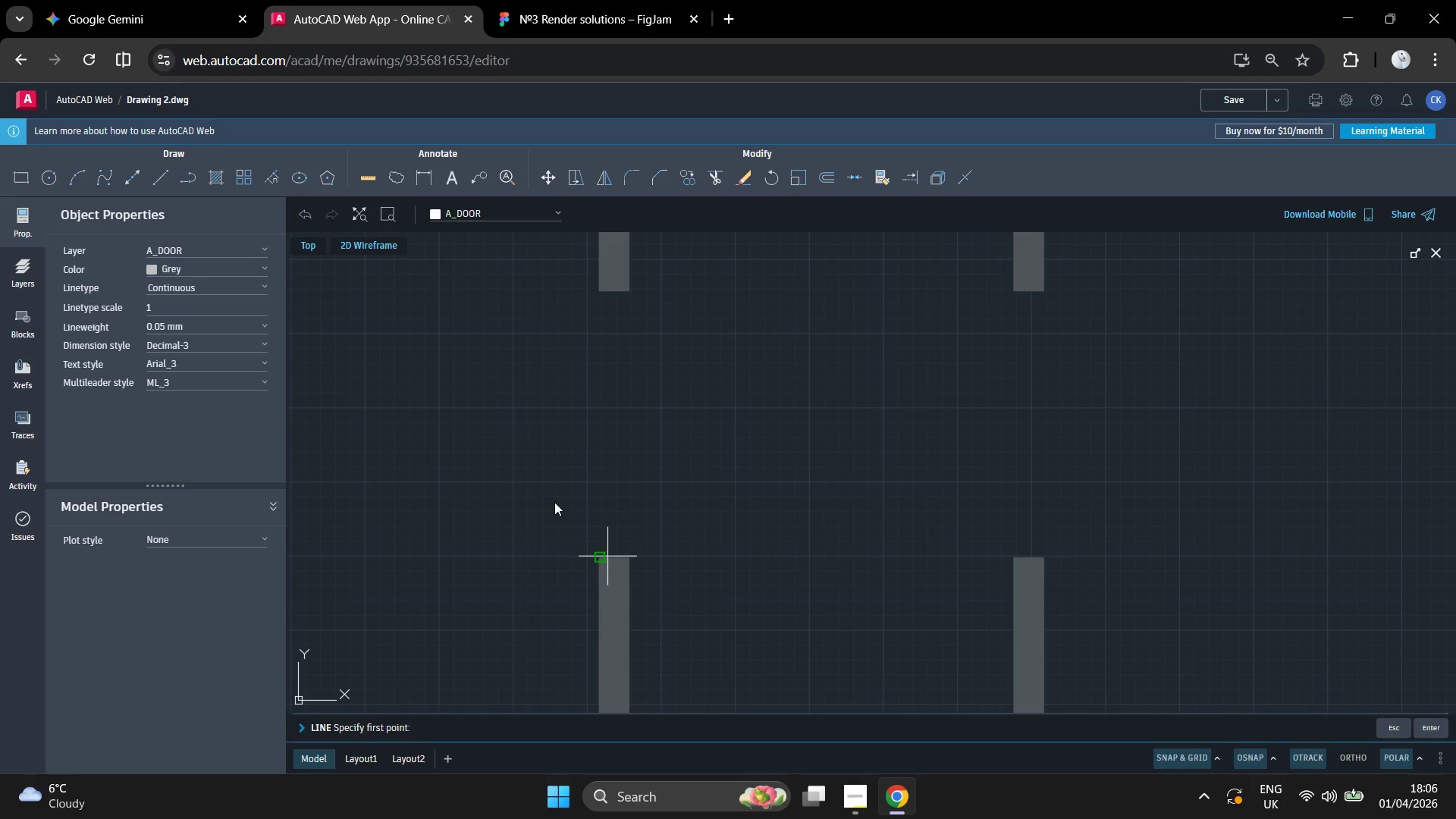 
wait(6.11)
 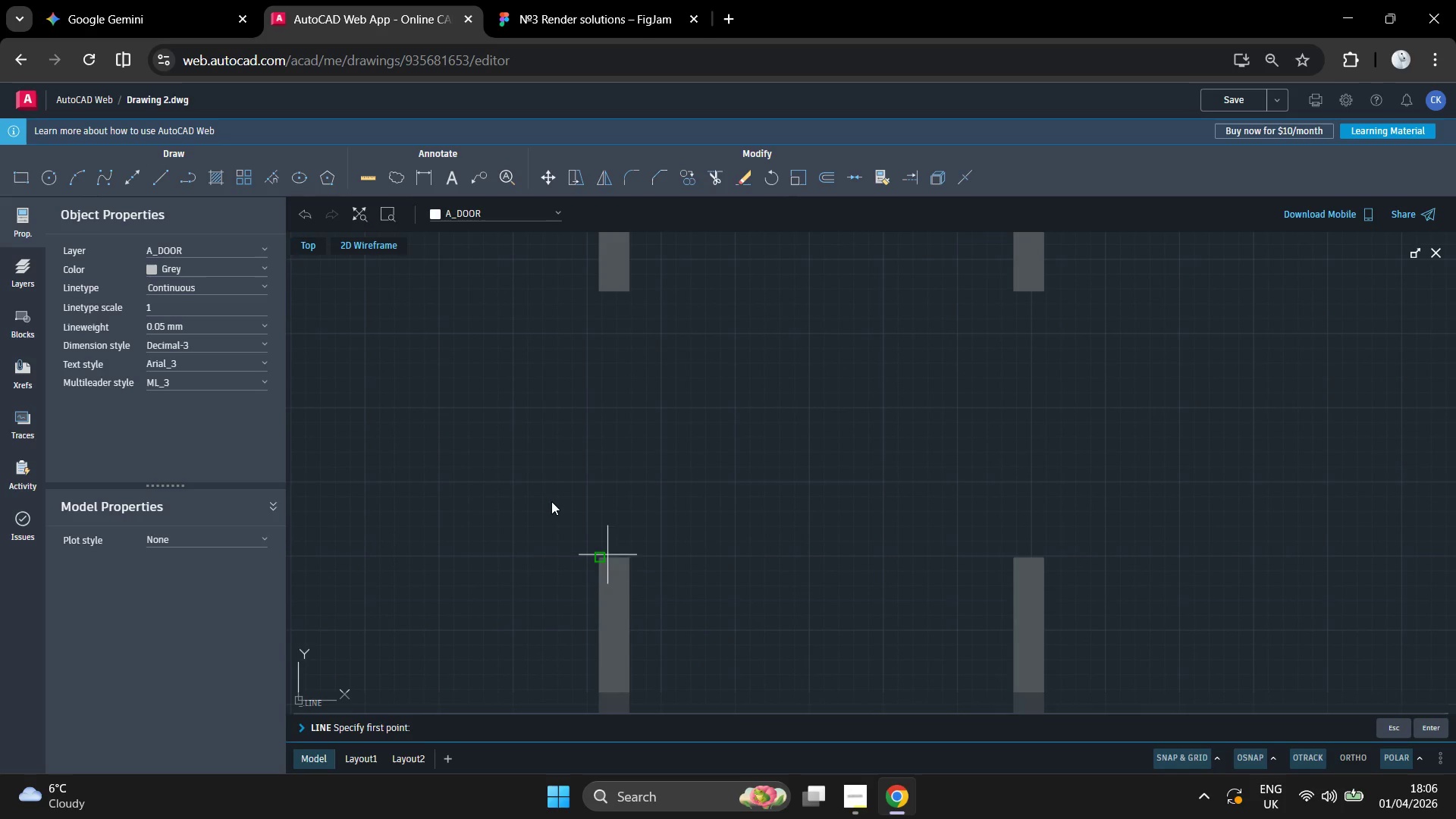 
scroll: coordinate [551, 514], scroll_direction: up, amount: 9.0
 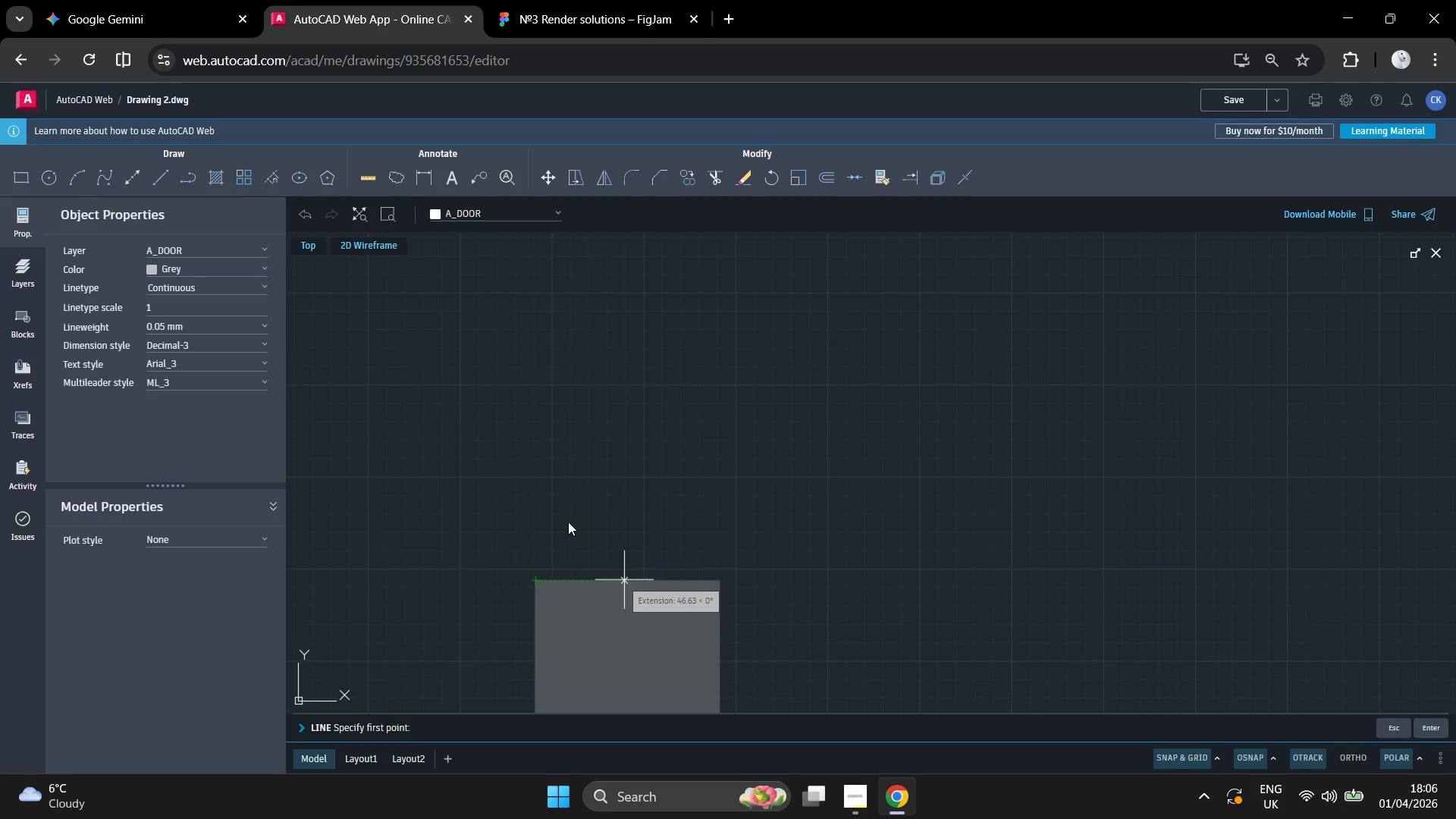 
key(Numpad5)
 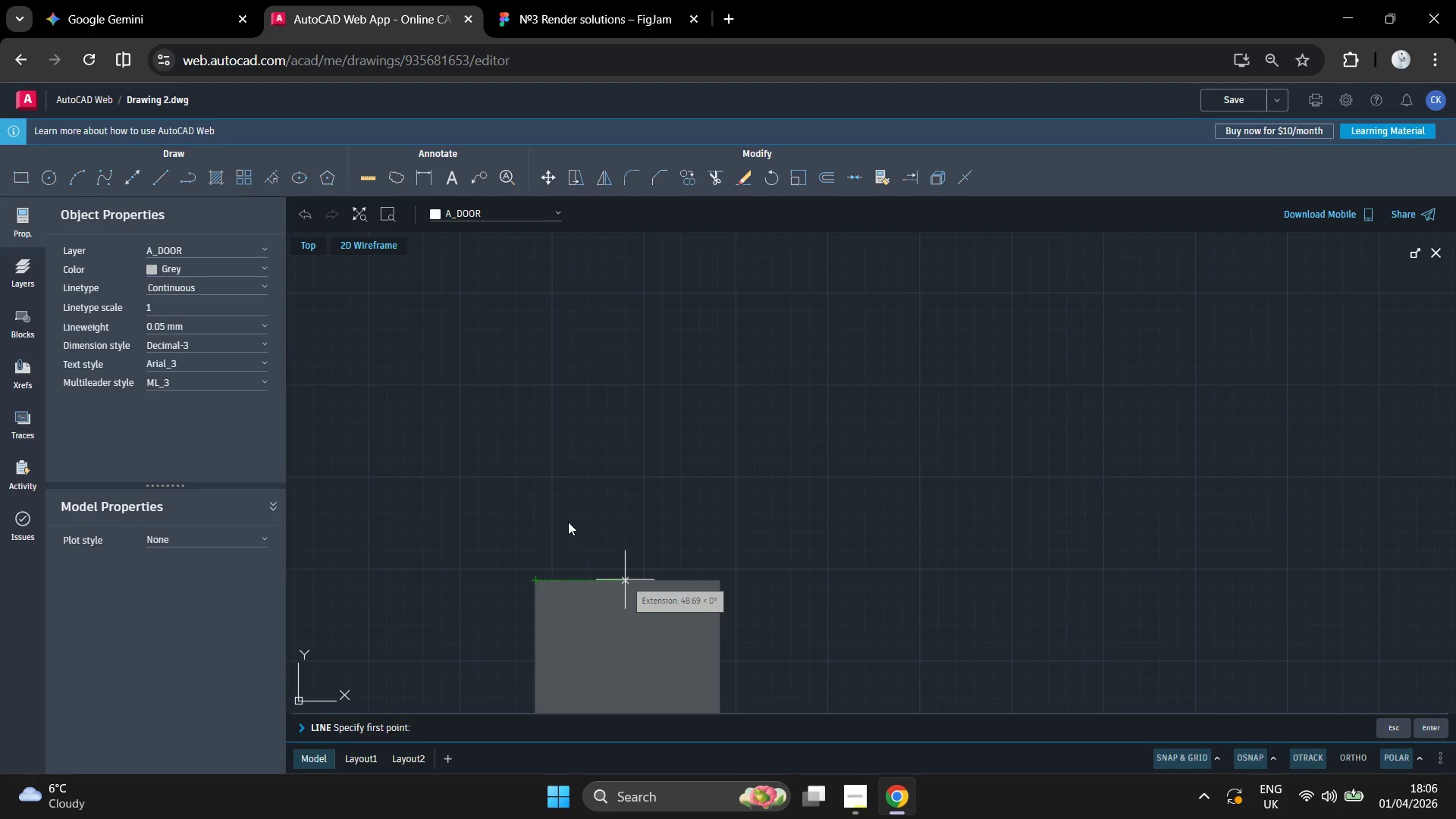 
key(Numpad0)
 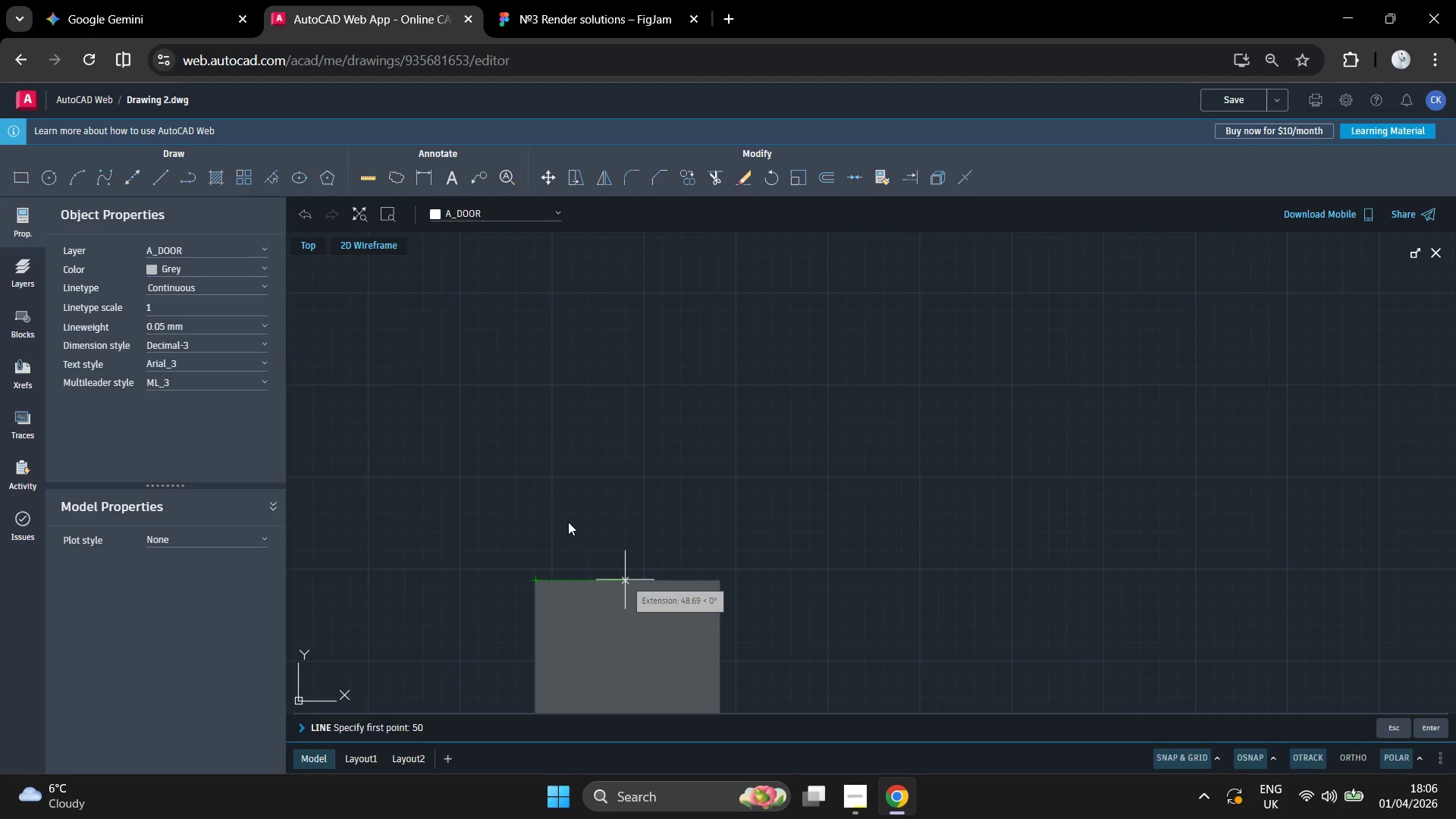 
key(Enter)
 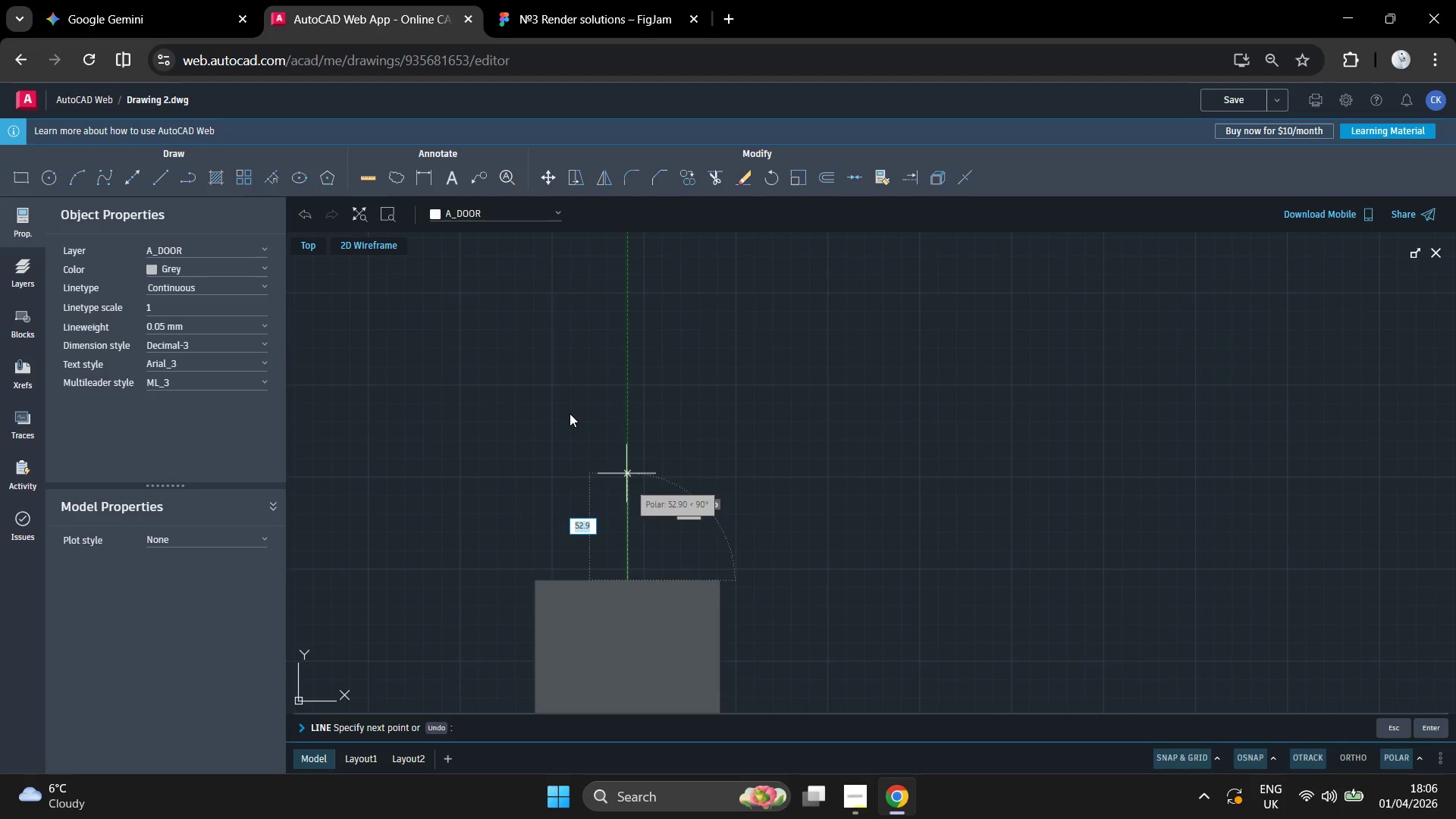 
scroll: coordinate [567, 563], scroll_direction: down, amount: 11.0
 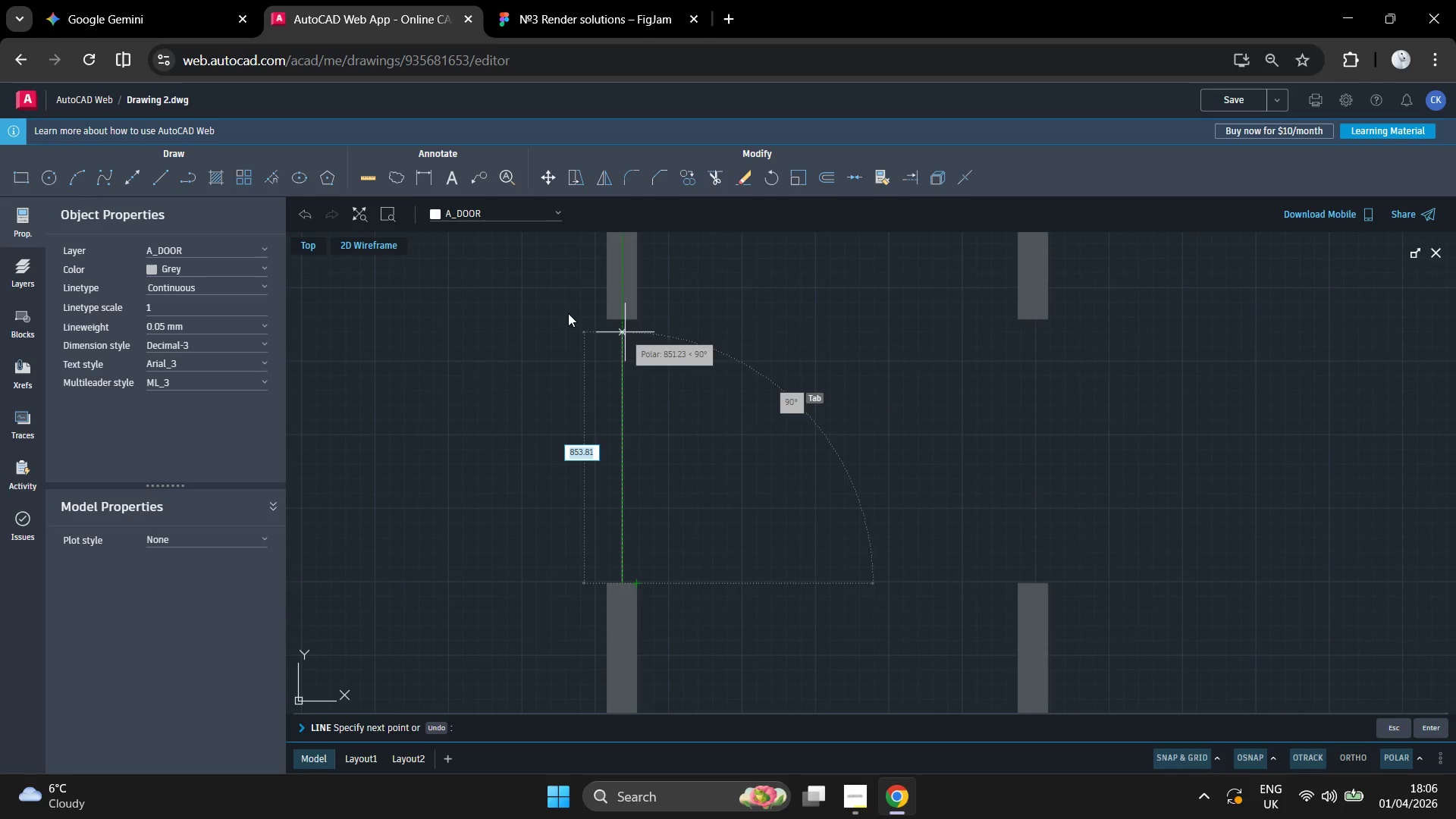 
left_click([568, 306])
 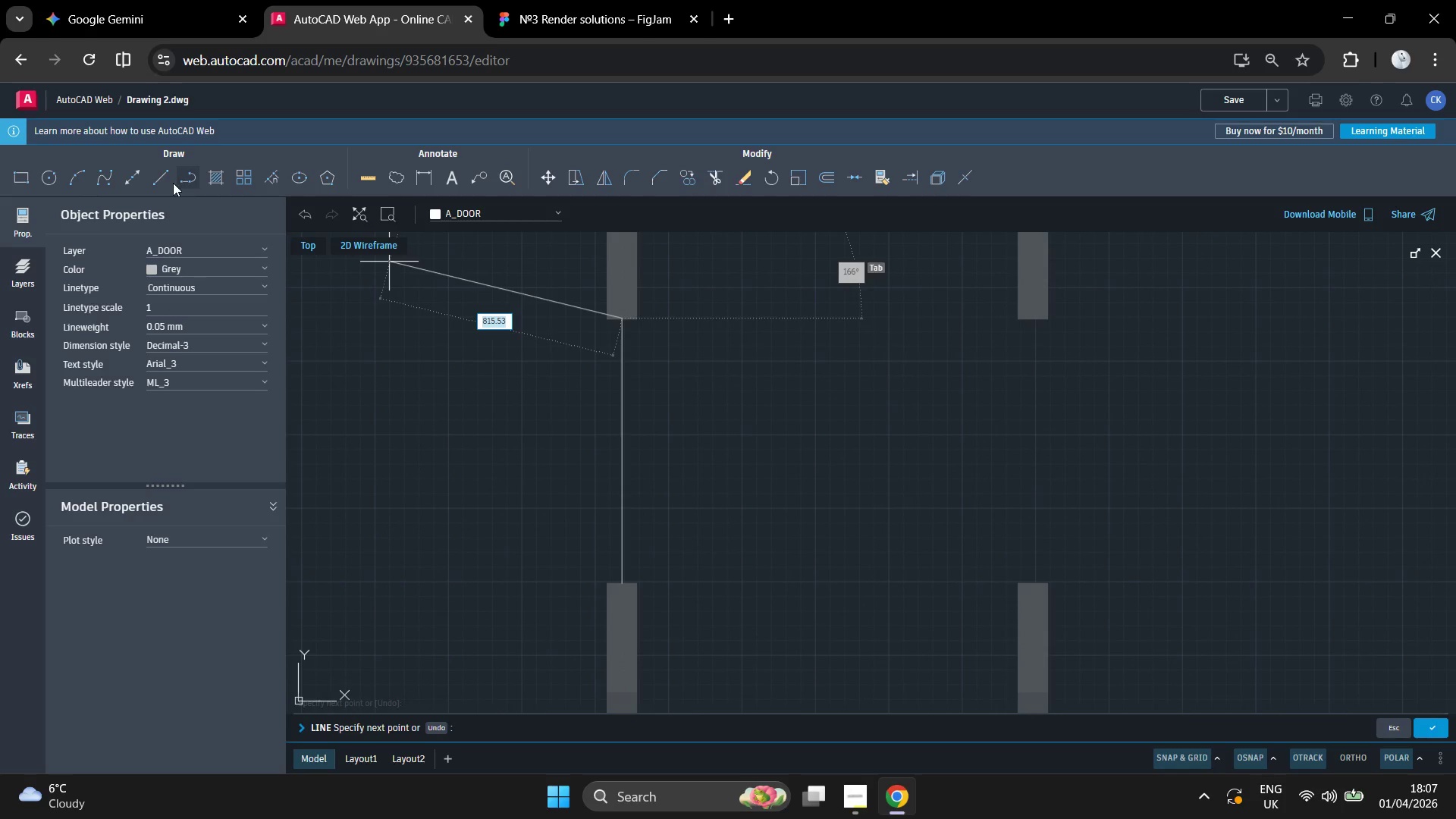 
left_click([70, 178])
 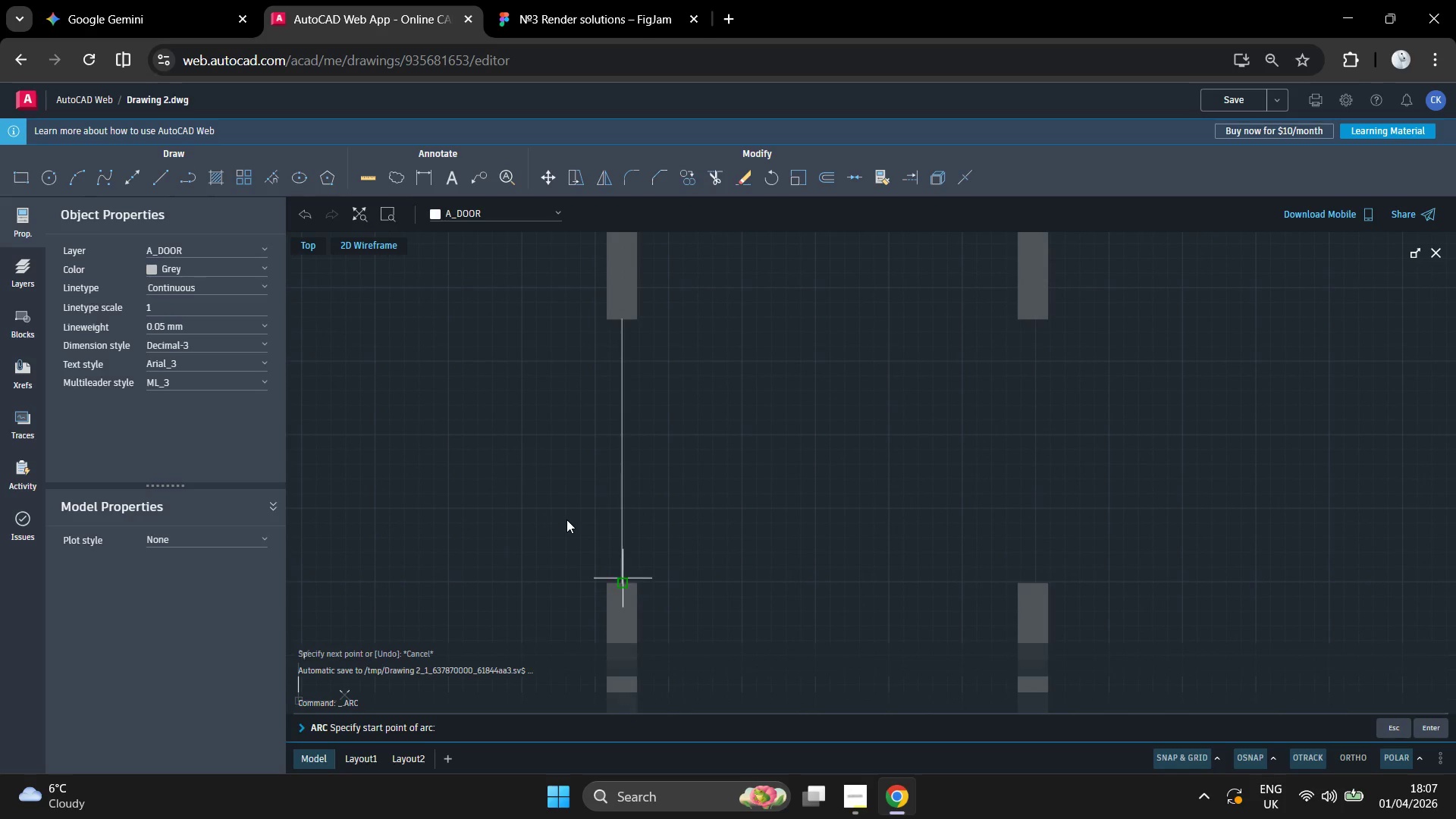 
left_click([564, 522])
 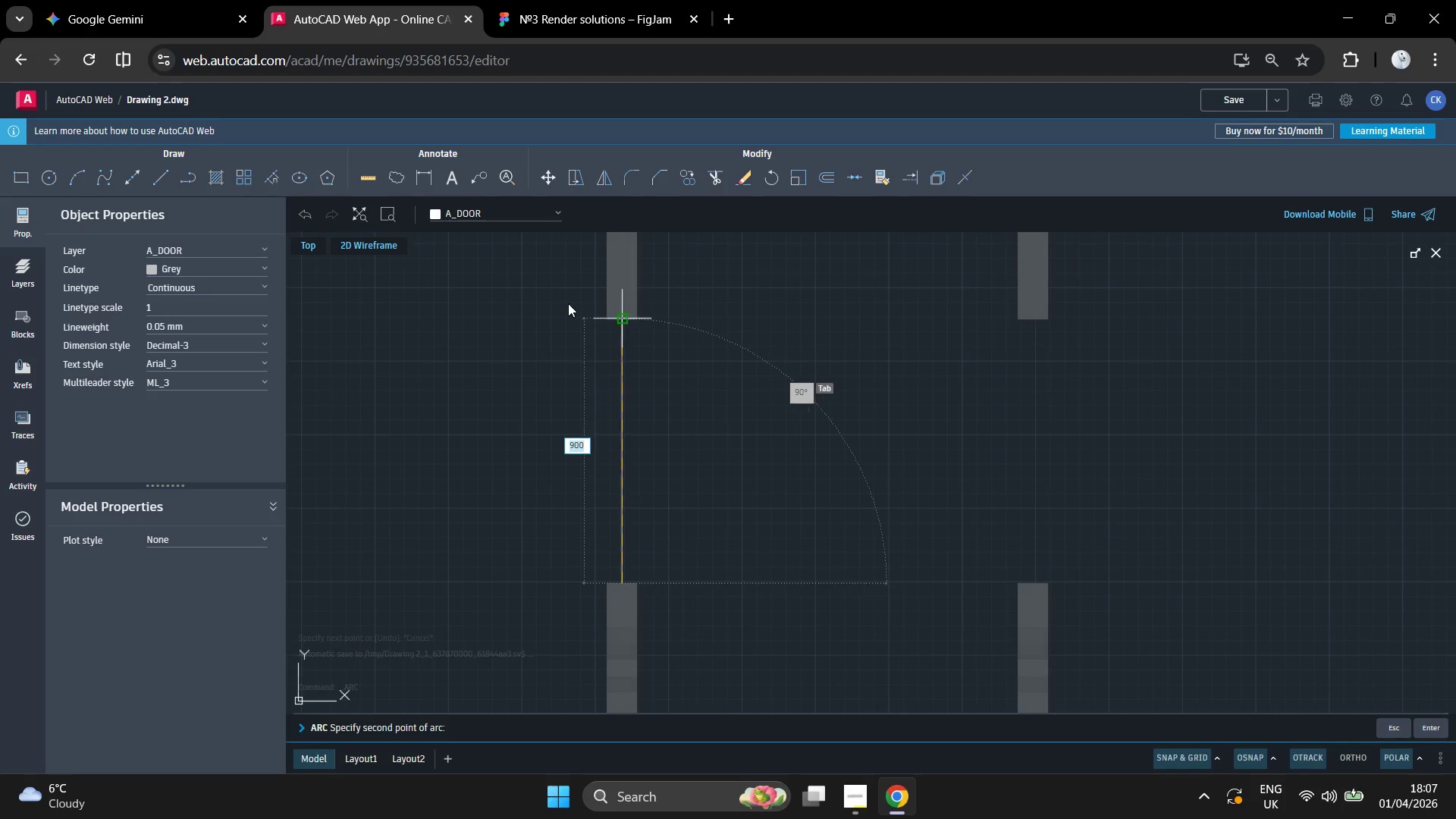 
left_click([566, 306])
 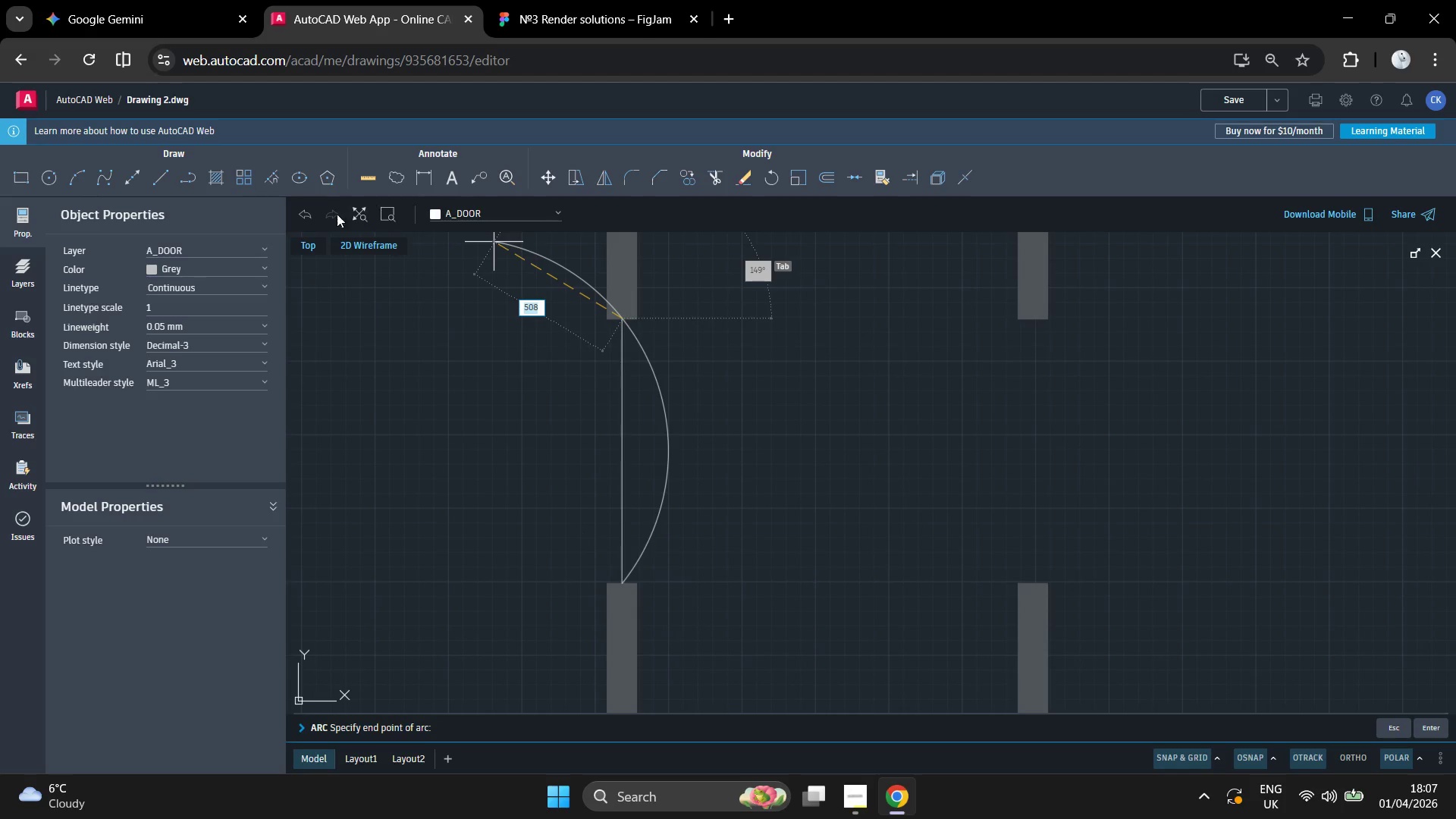 
left_click([162, 174])
 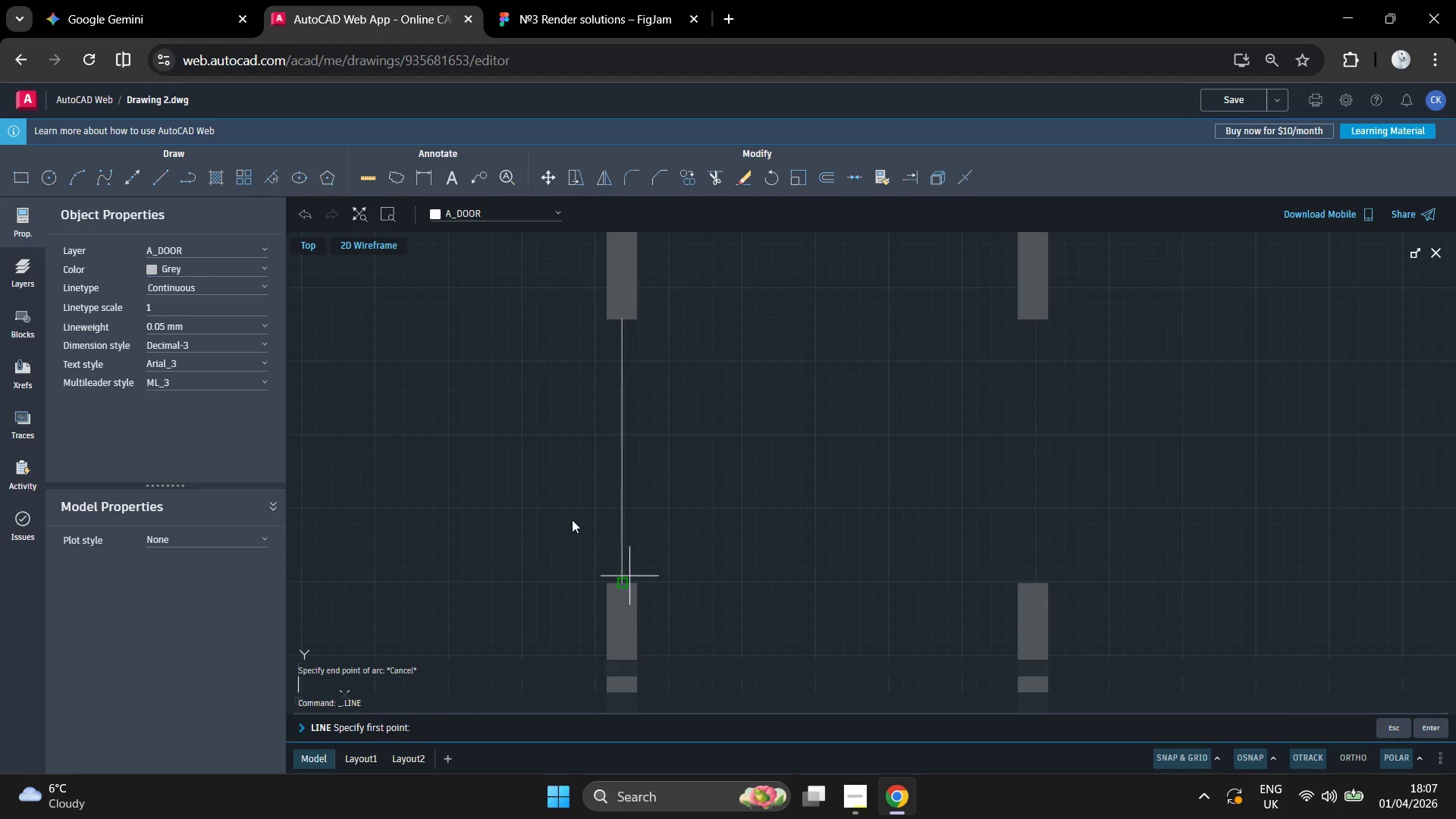 
left_click([566, 524])
 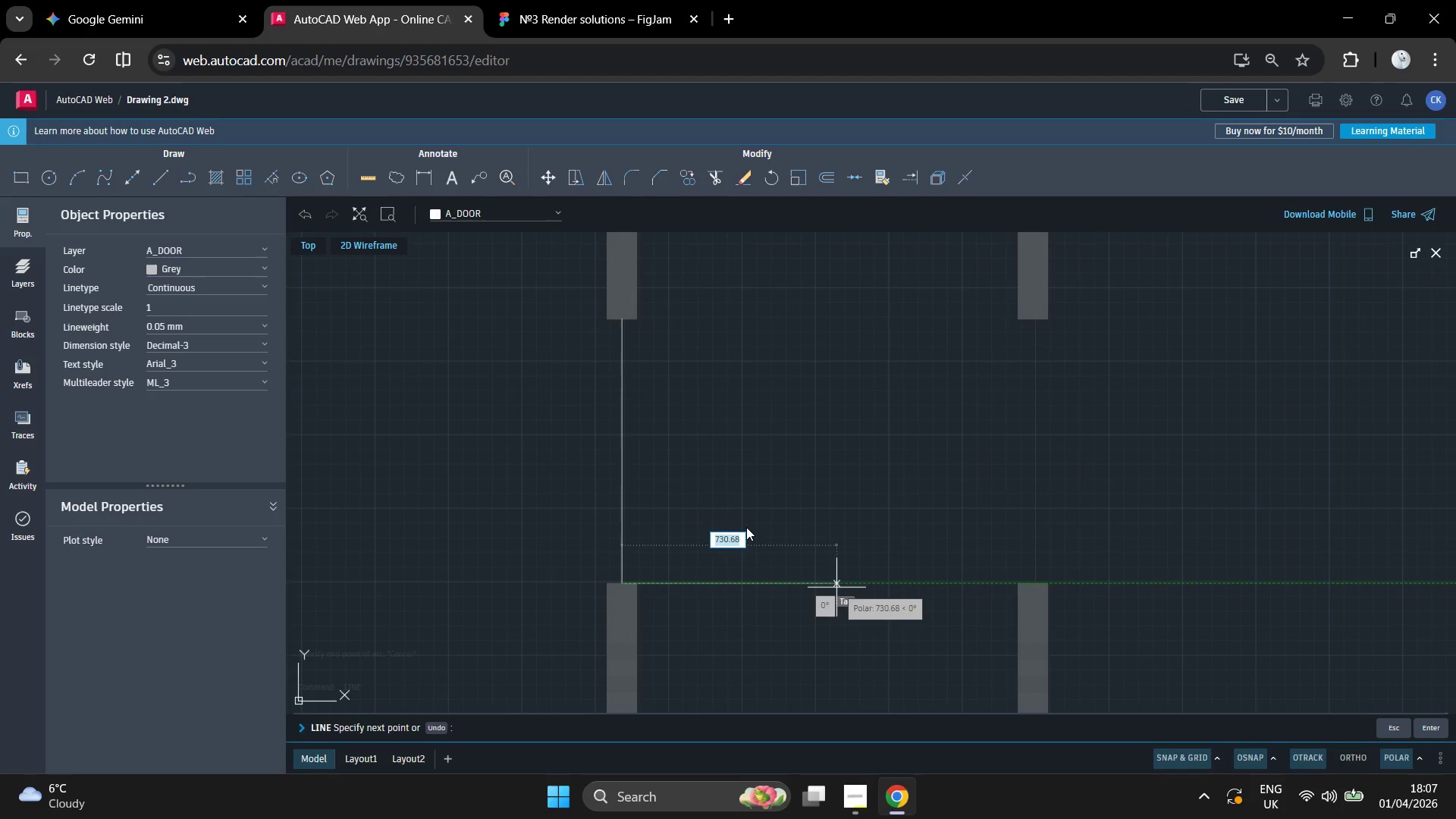 
key(Numpad9)
 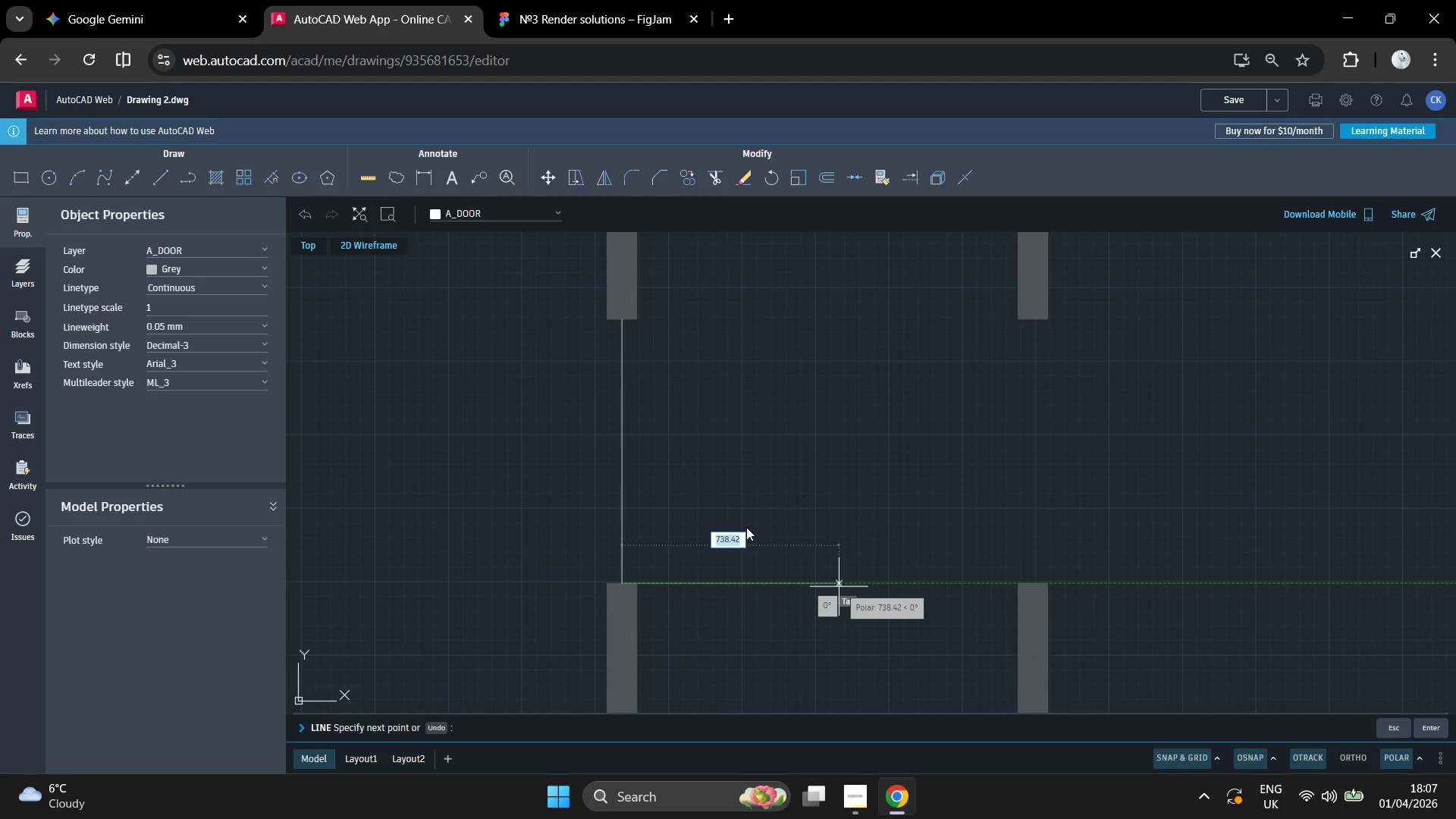 
key(Numpad0)
 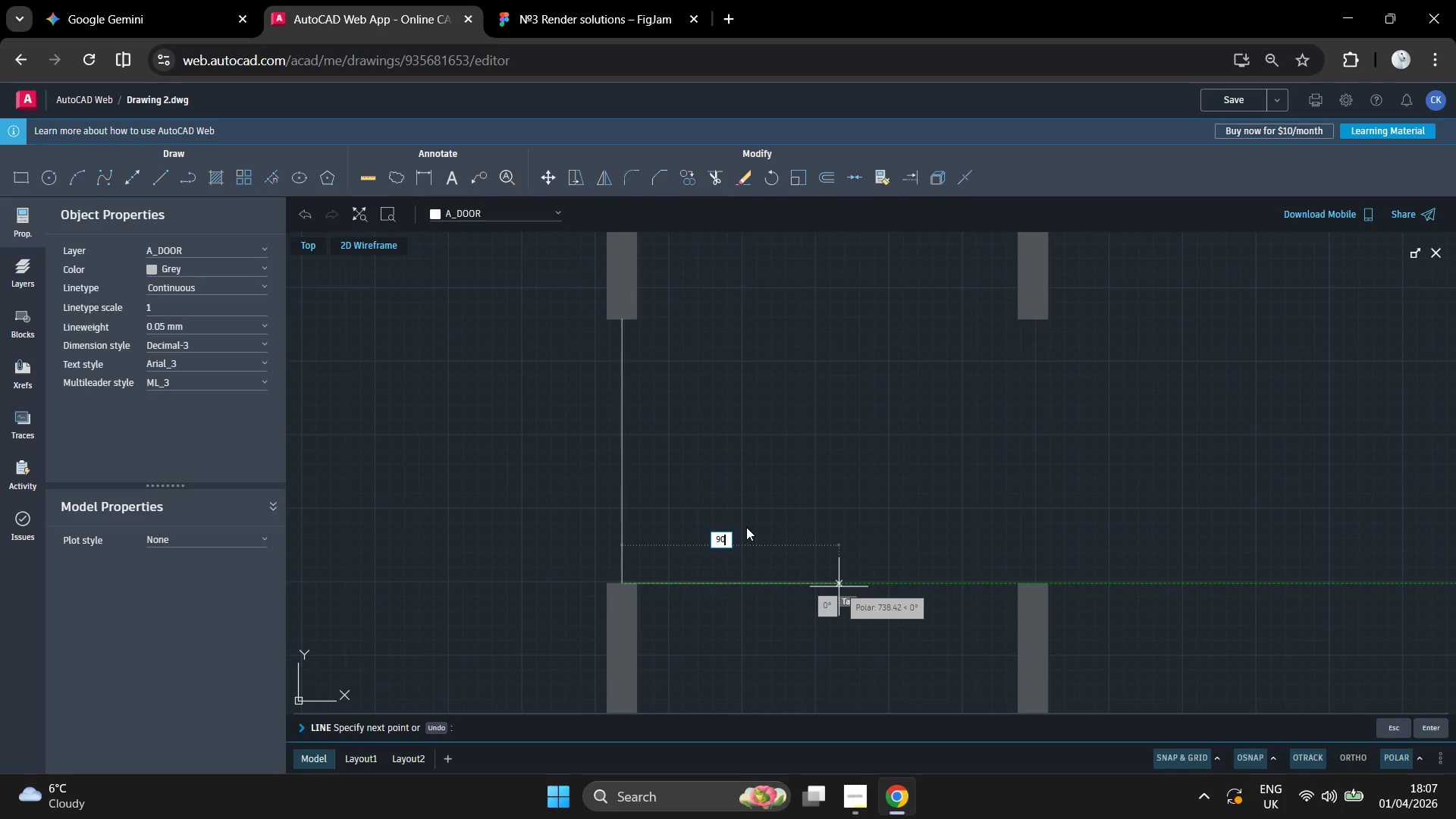 
key(Numpad0)
 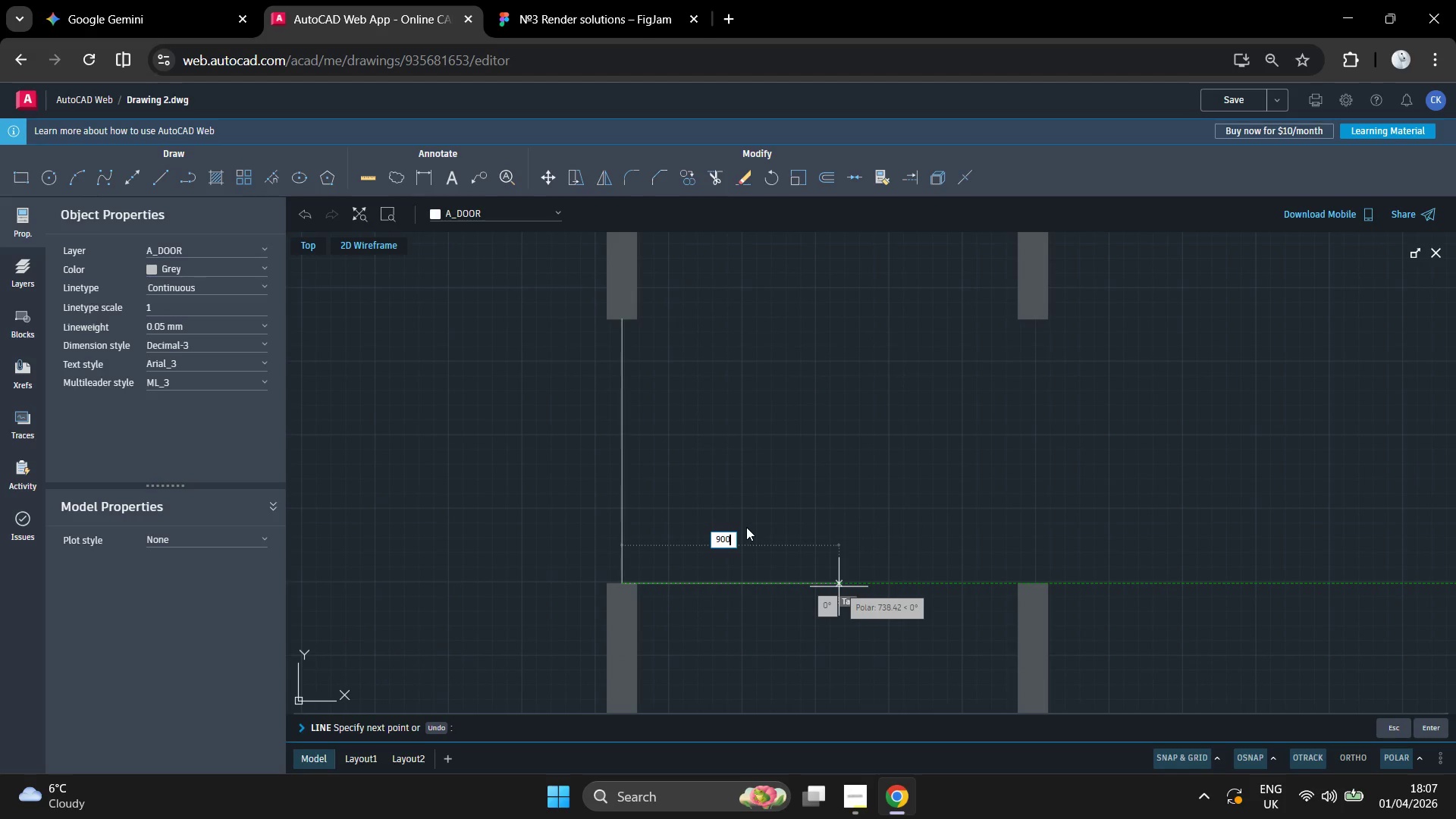 
key(Enter)
 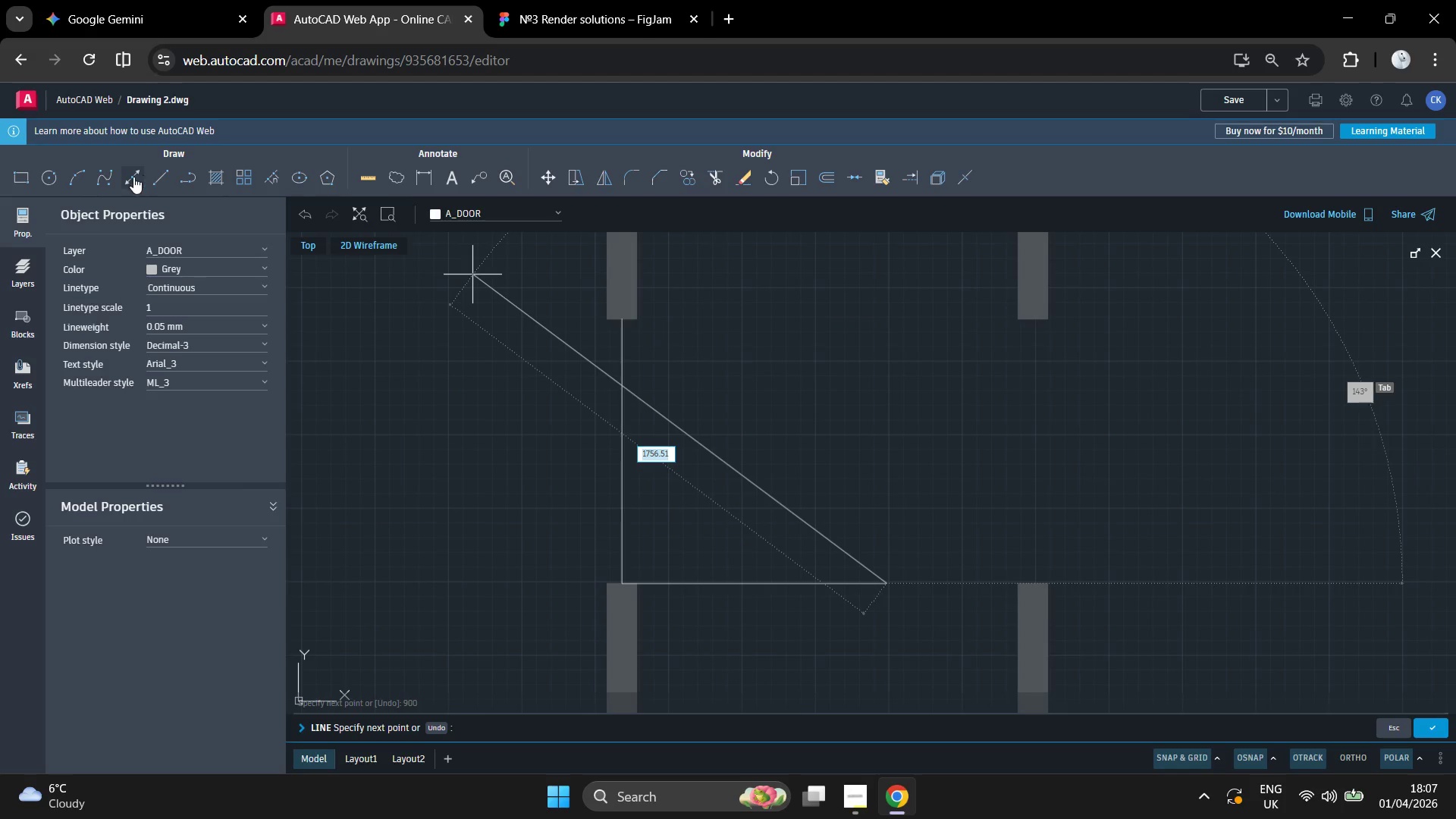 
left_click([77, 173])
 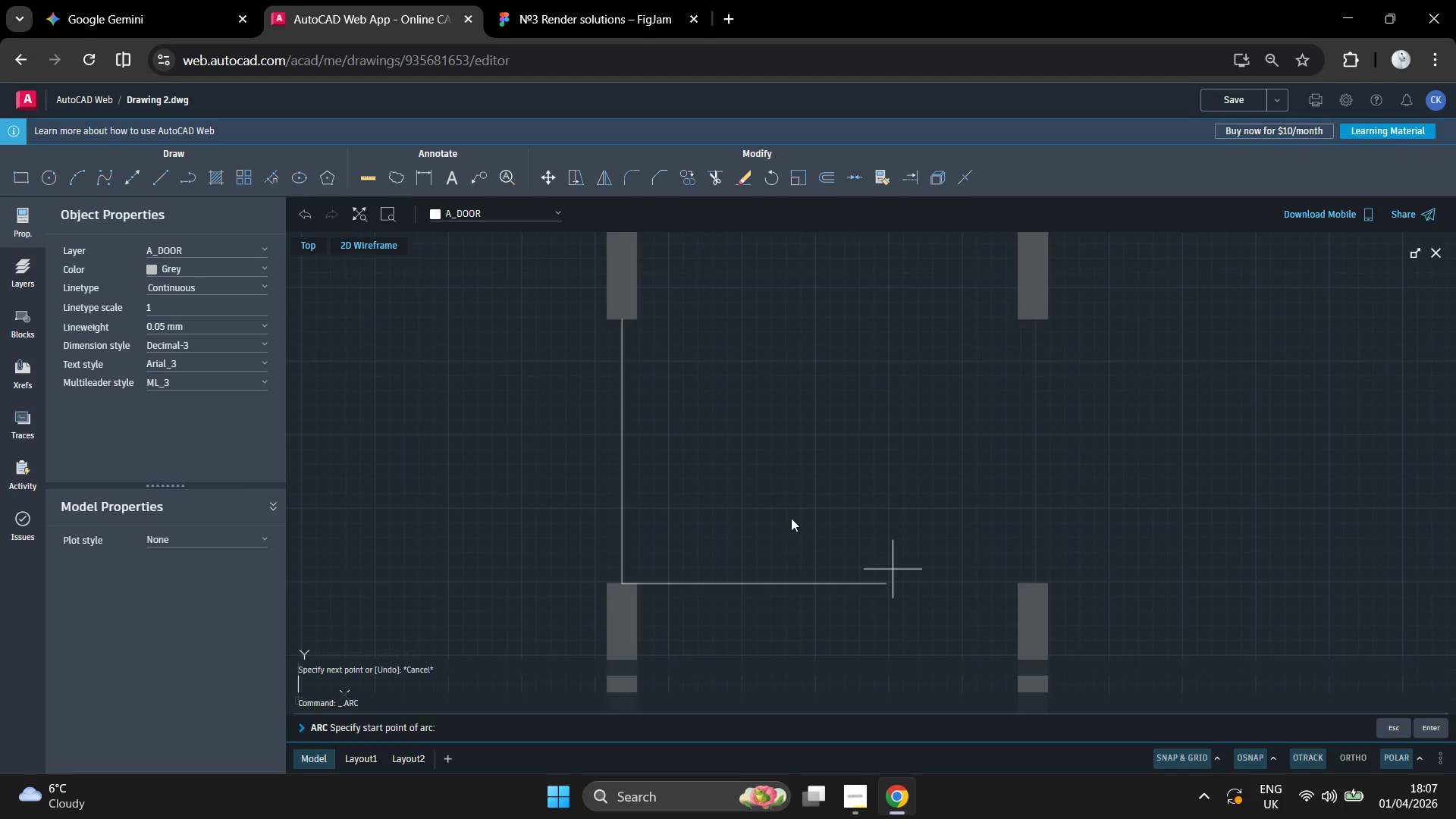 
left_click([786, 526])
 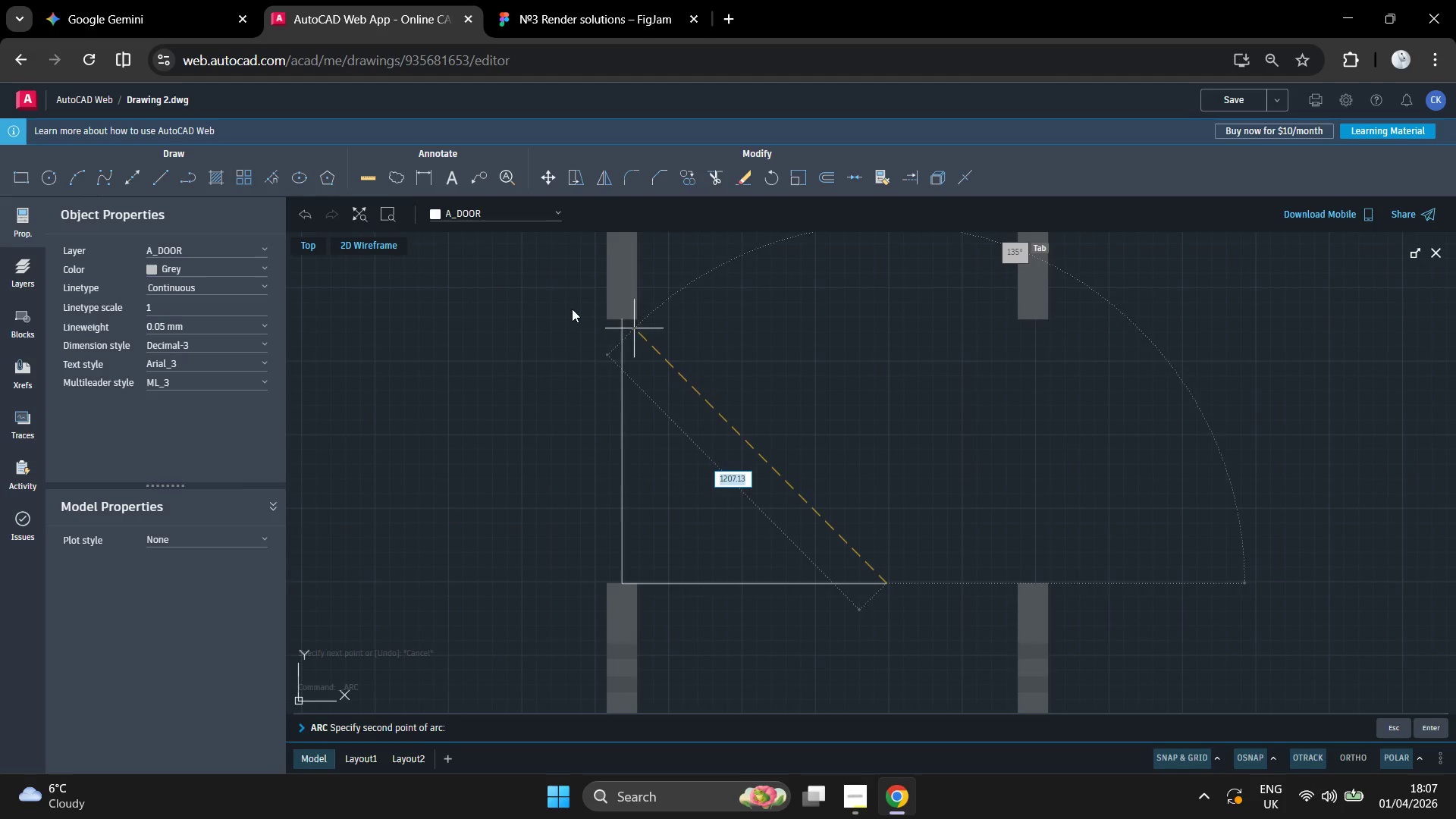 
left_click([570, 308])
 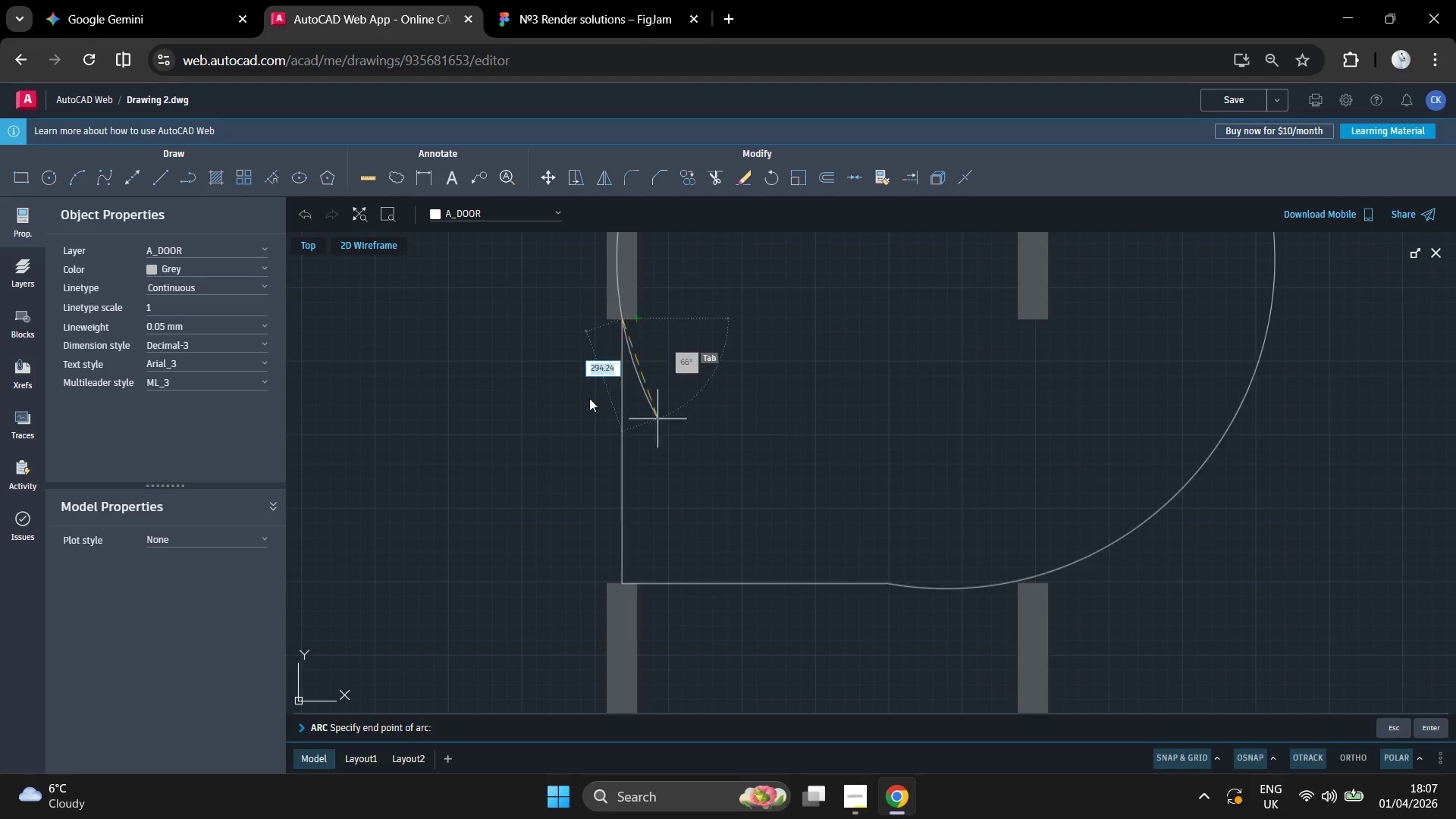 
wait(11.48)
 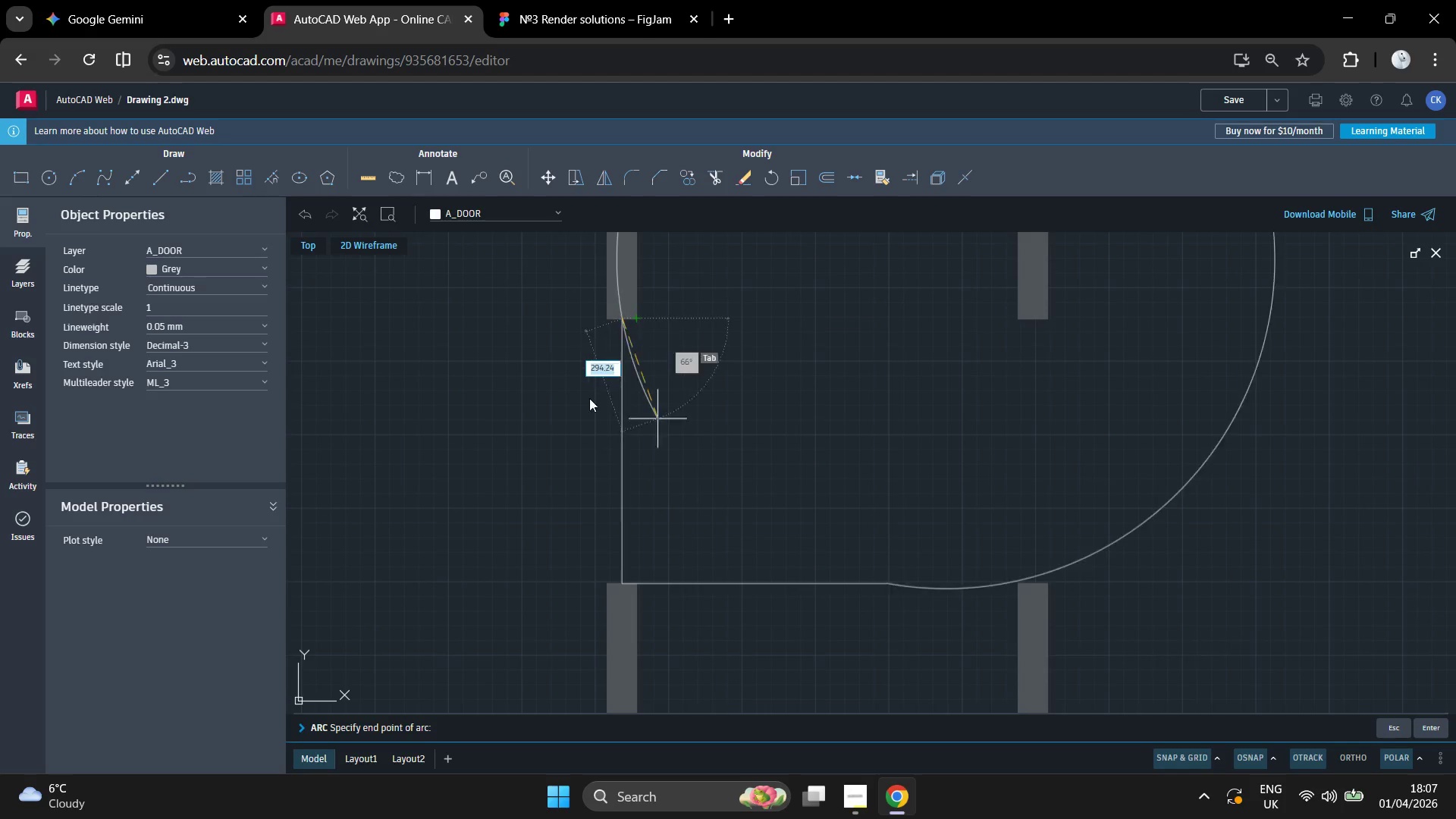 
left_click([543, 306])
 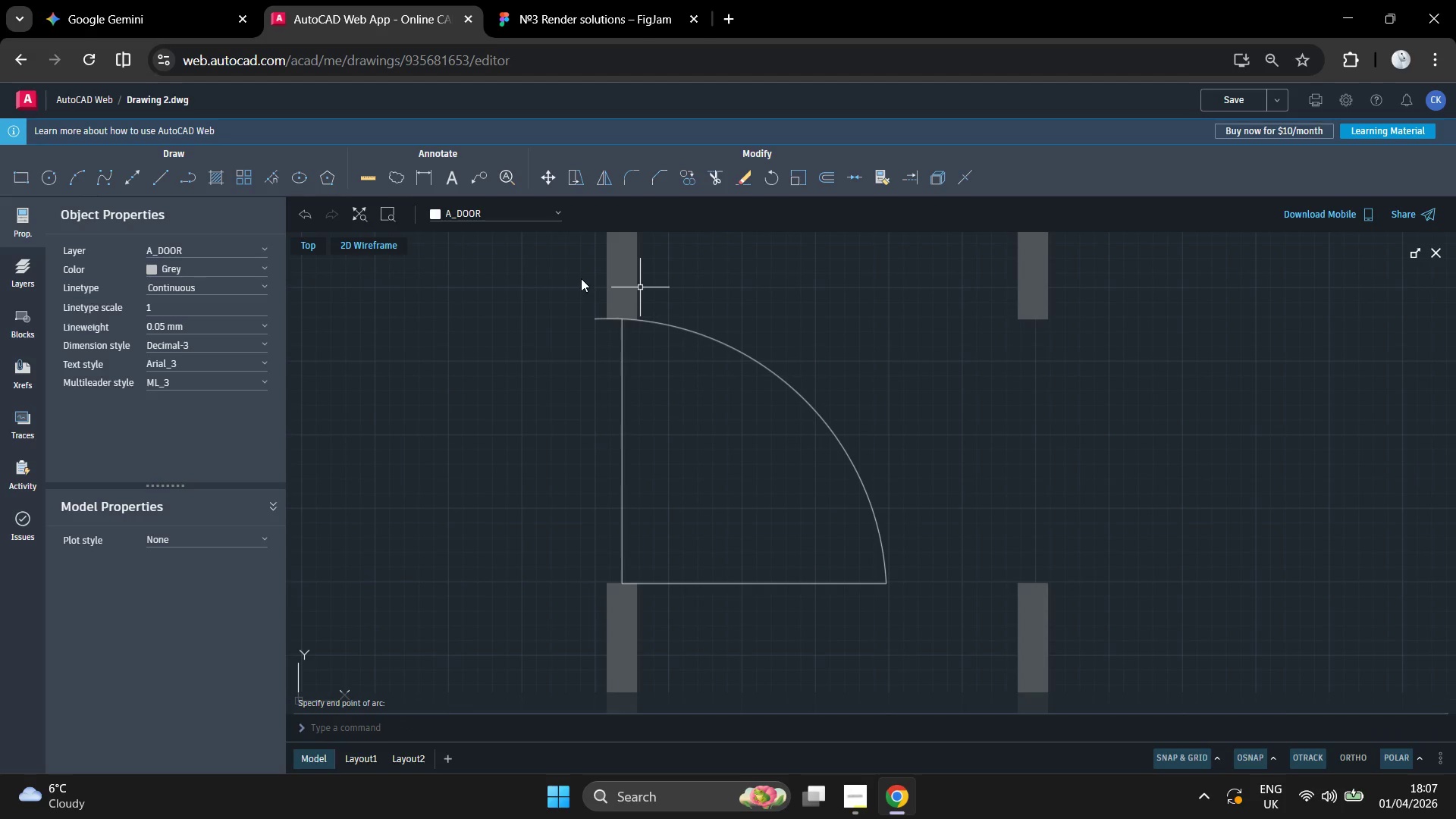 
left_click_drag(start_coordinate=[550, 296], to_coordinate=[549, 306])
 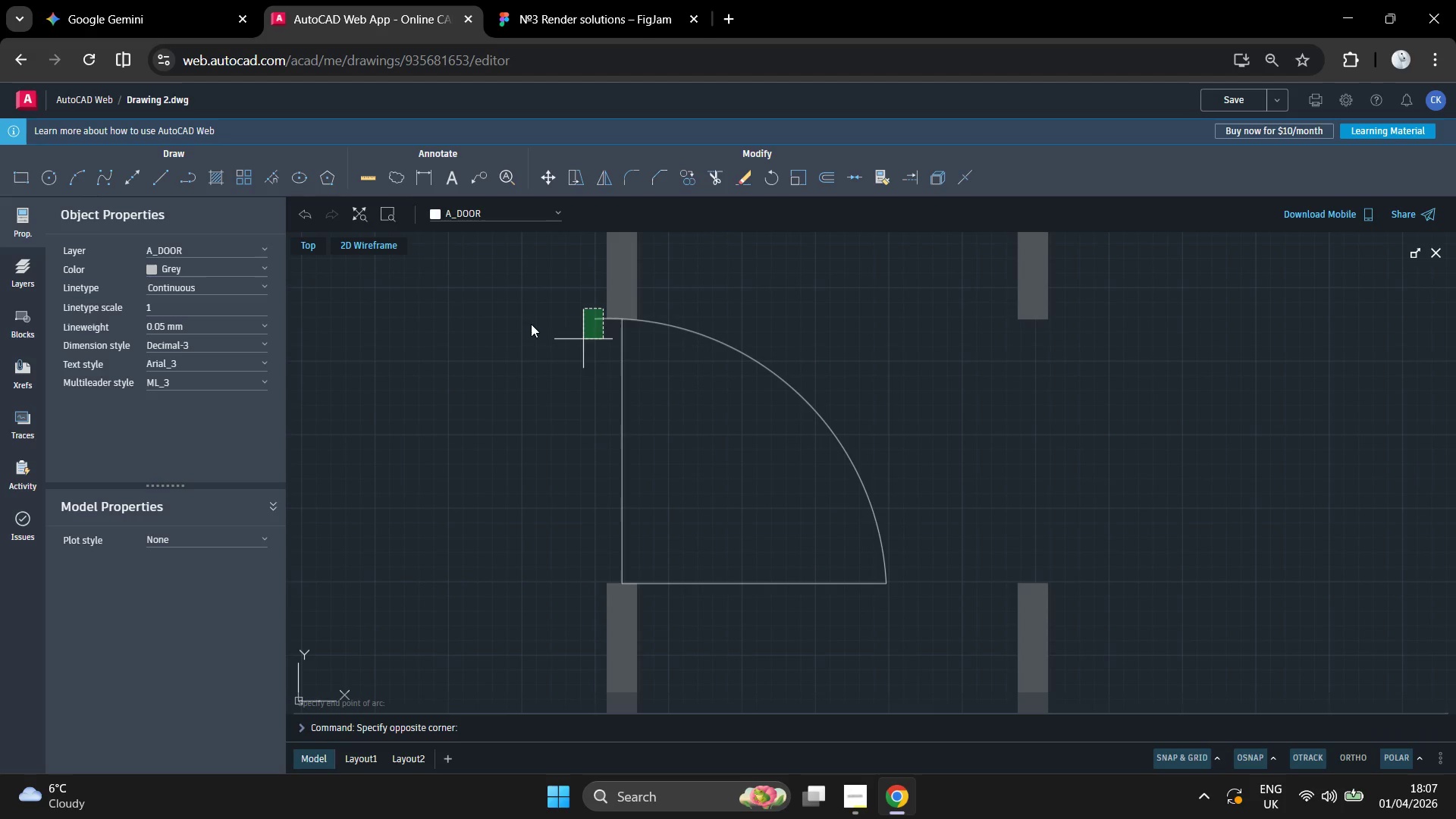 
double_click([531, 324])
 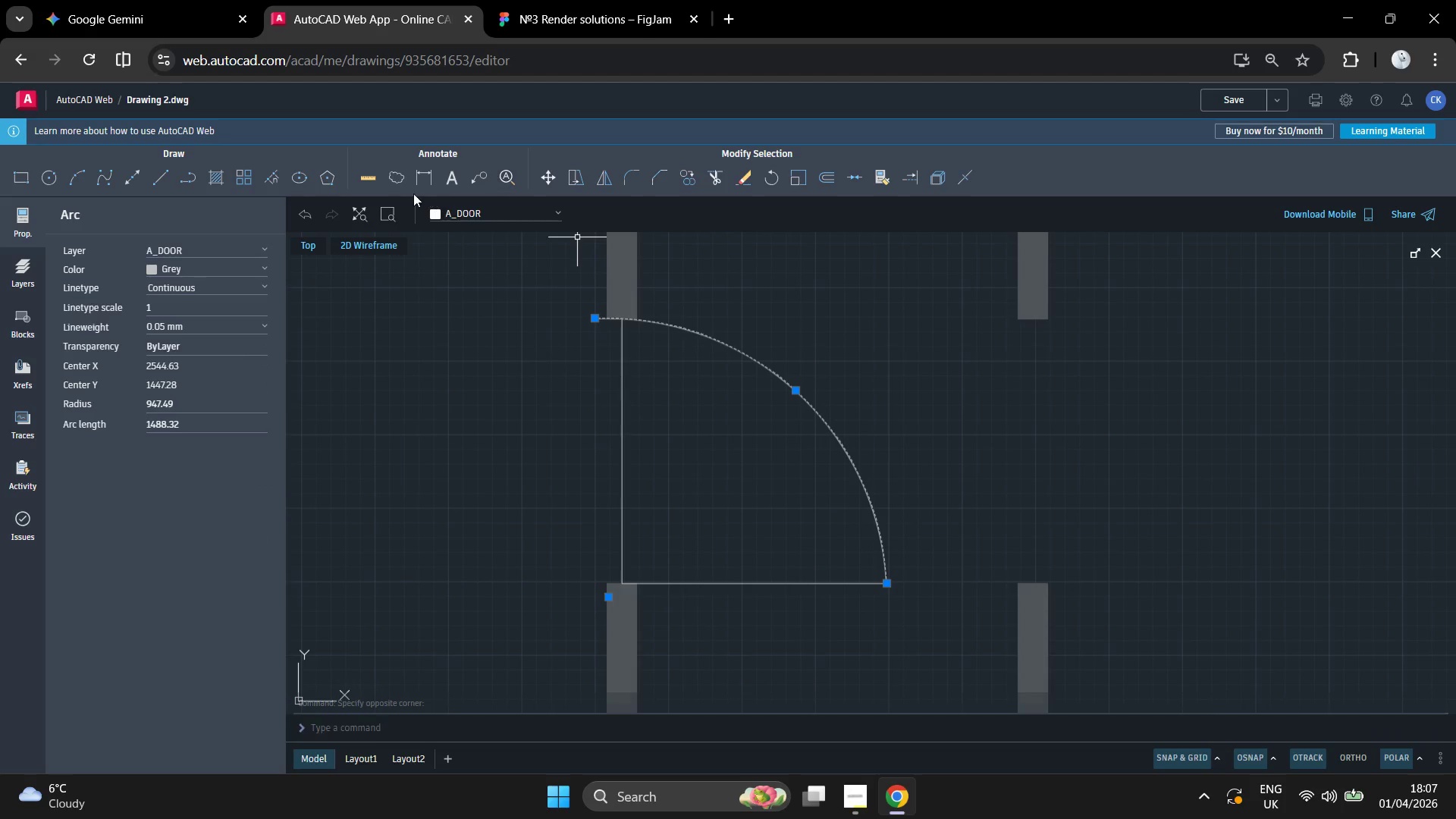 
key(Control+Z)
 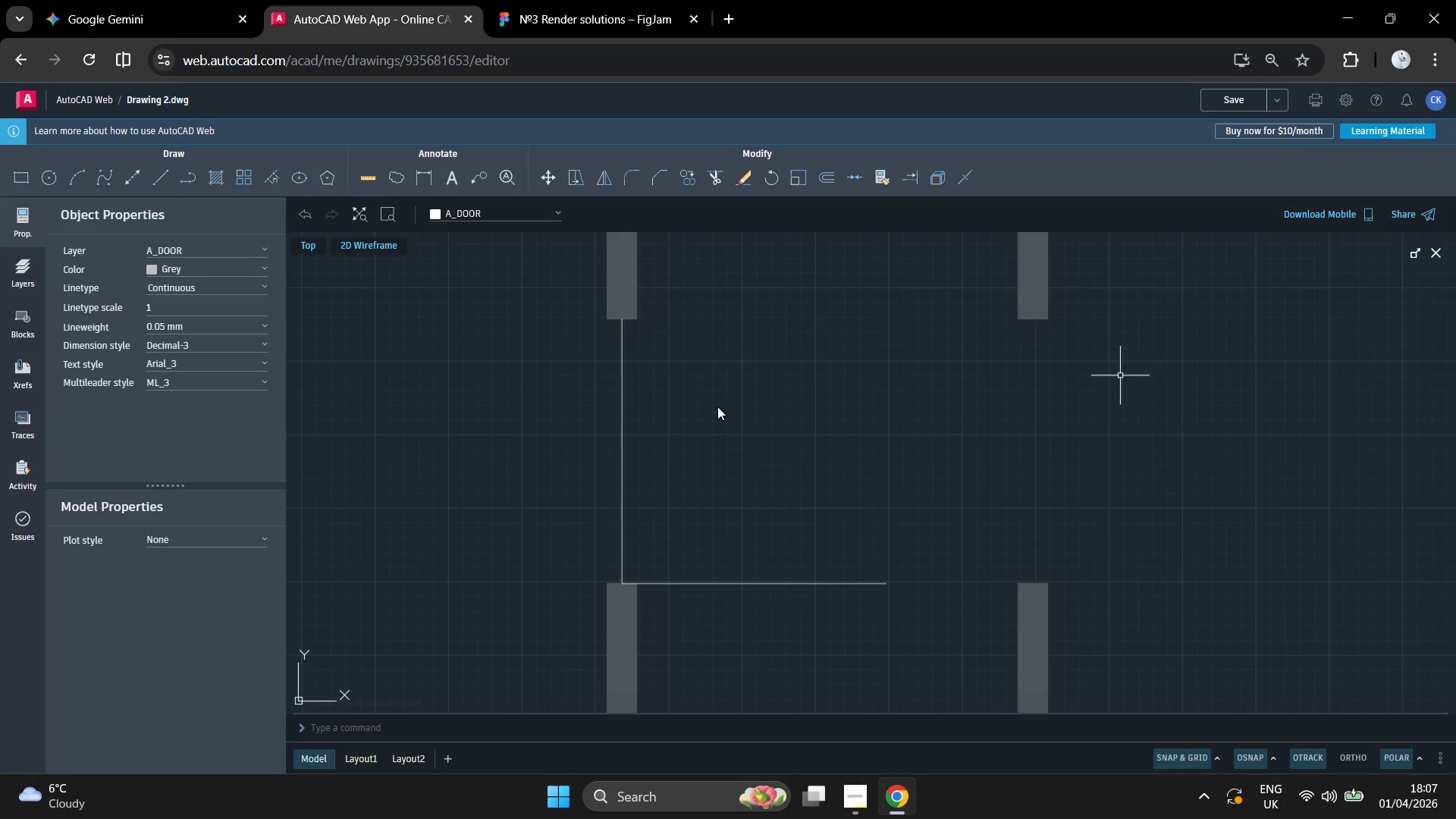 
scroll: coordinate [625, 529], scroll_direction: down, amount: 1.0
 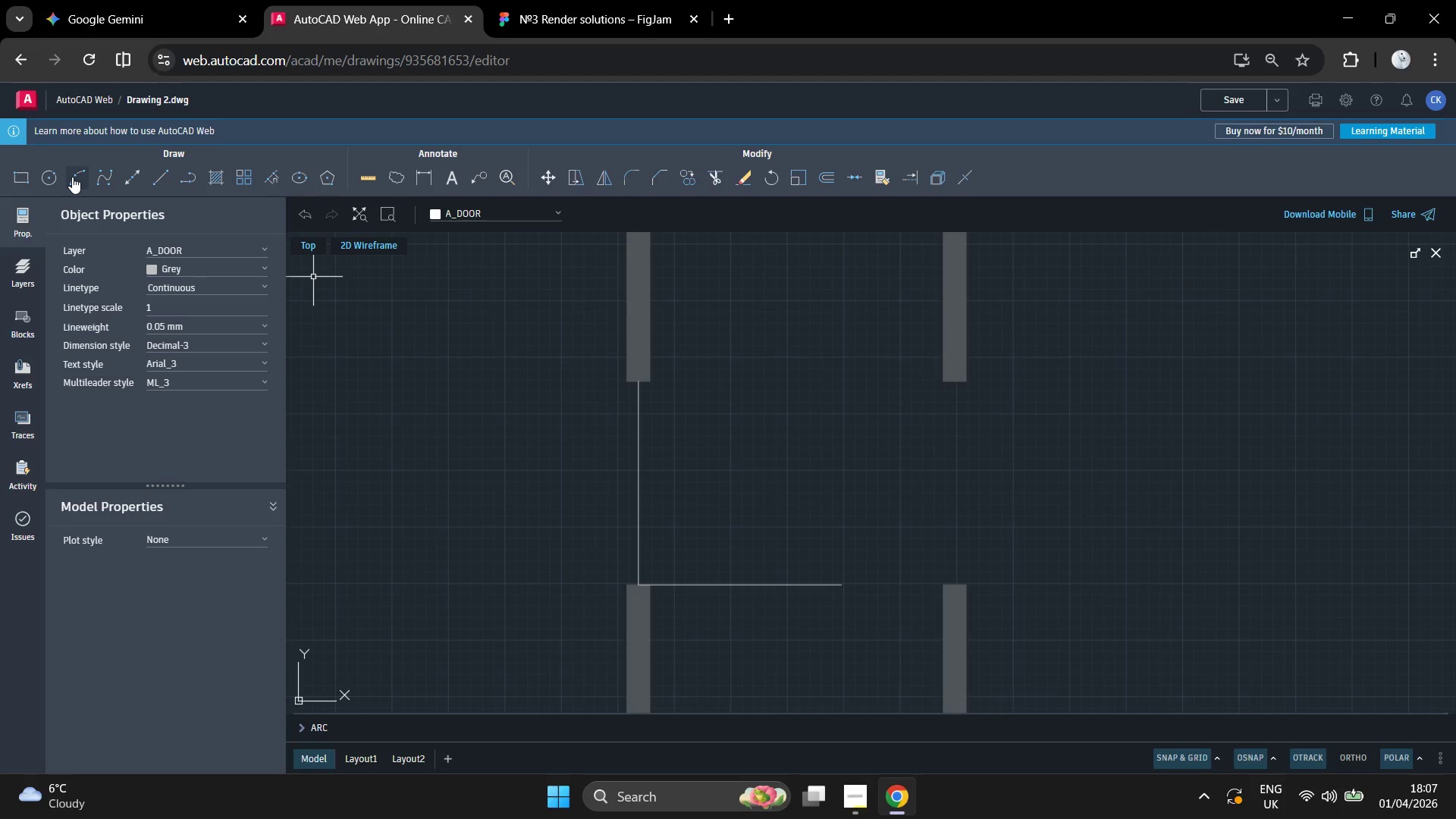 
left_click([72, 177])
 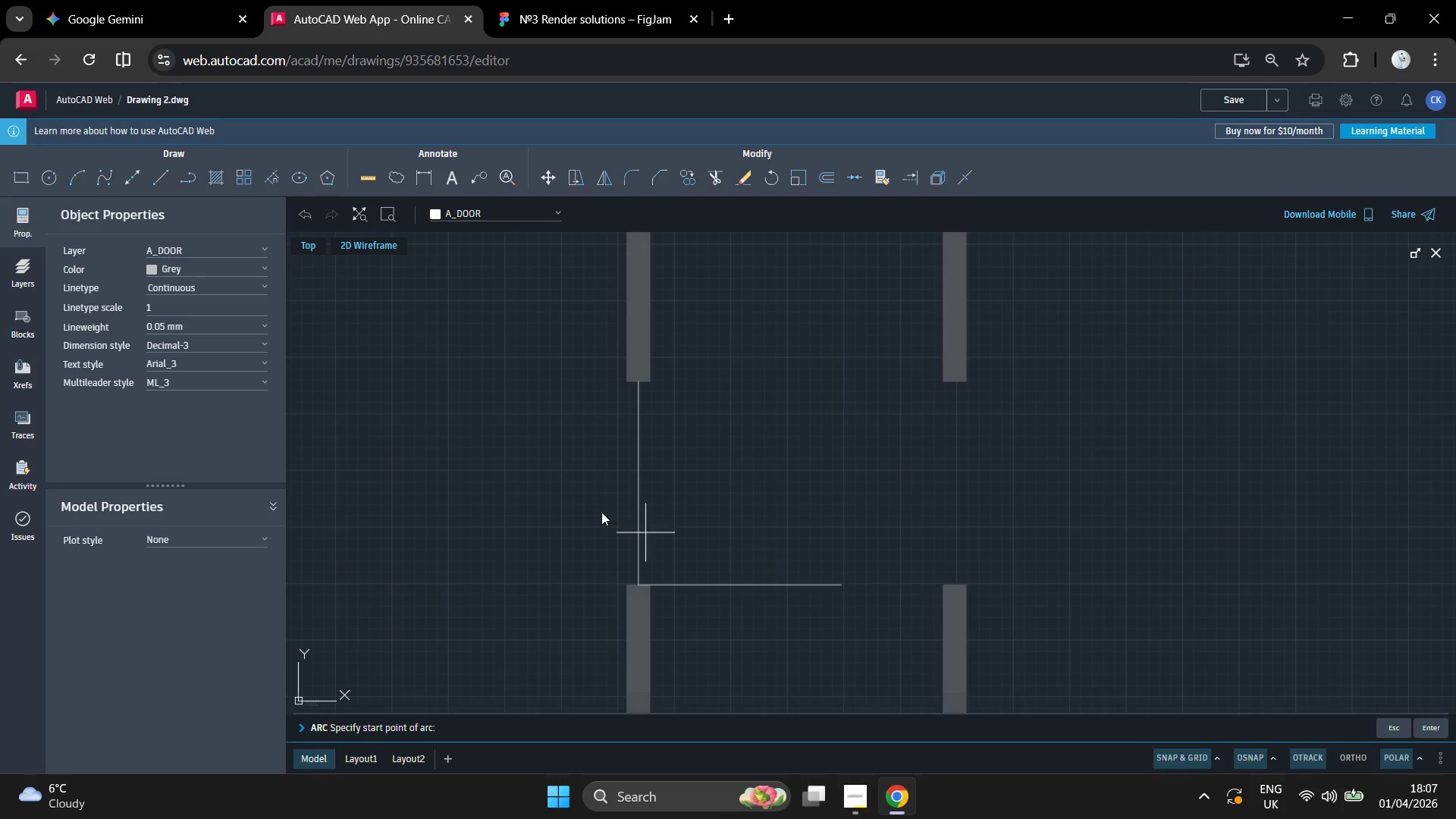 
left_click([580, 526])
 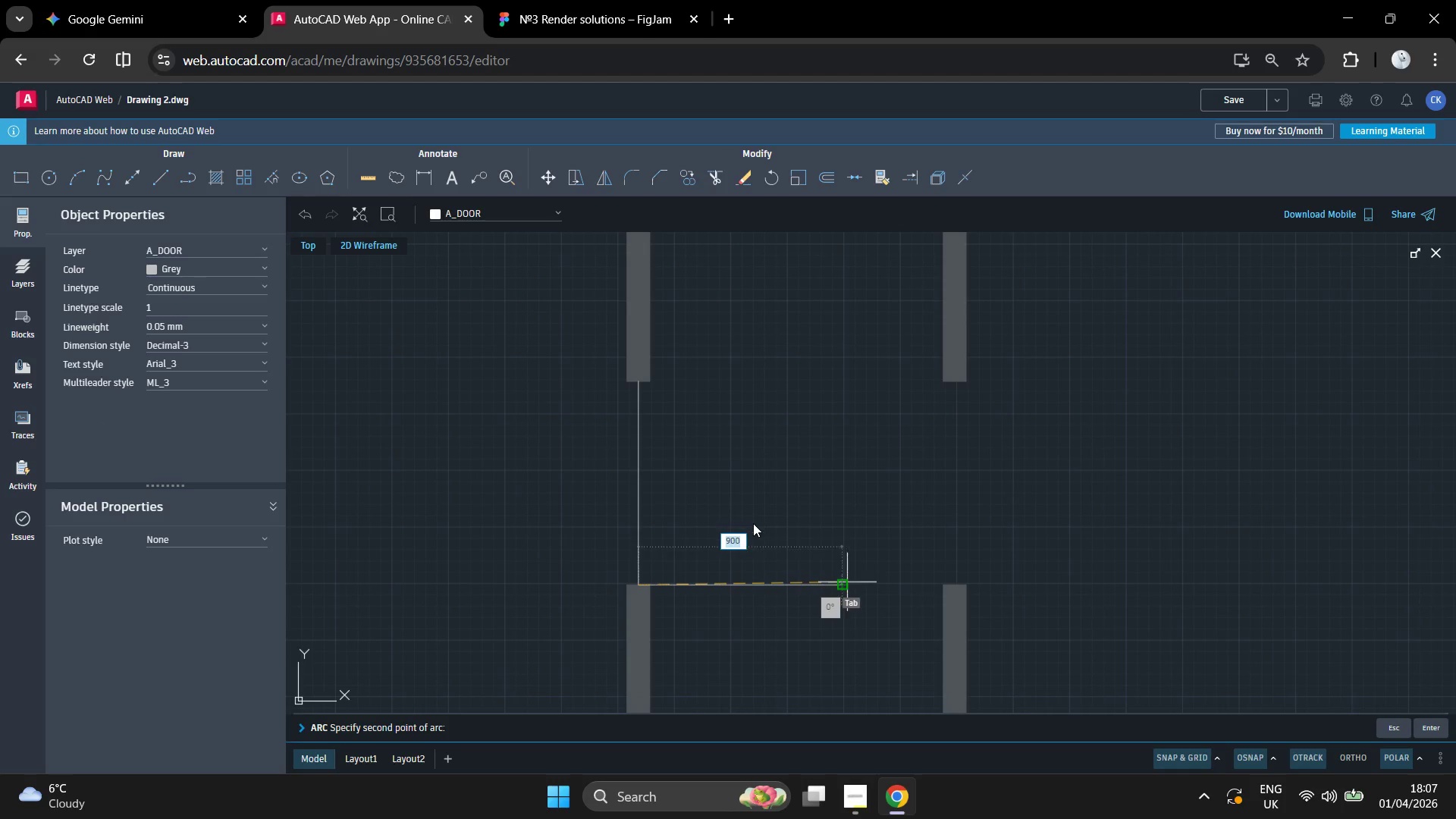 
left_click([752, 526])
 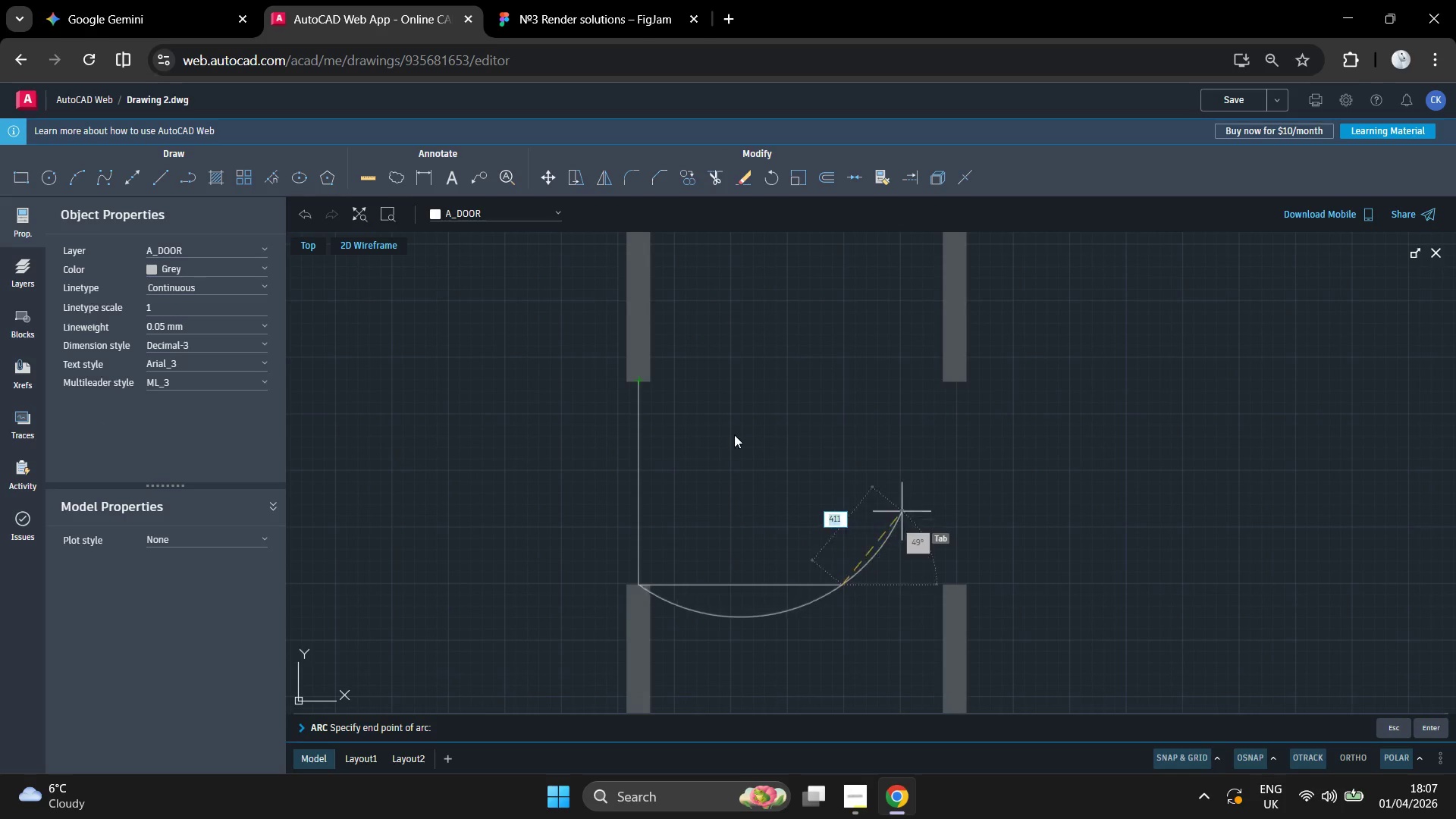 
key(Control+Z)
 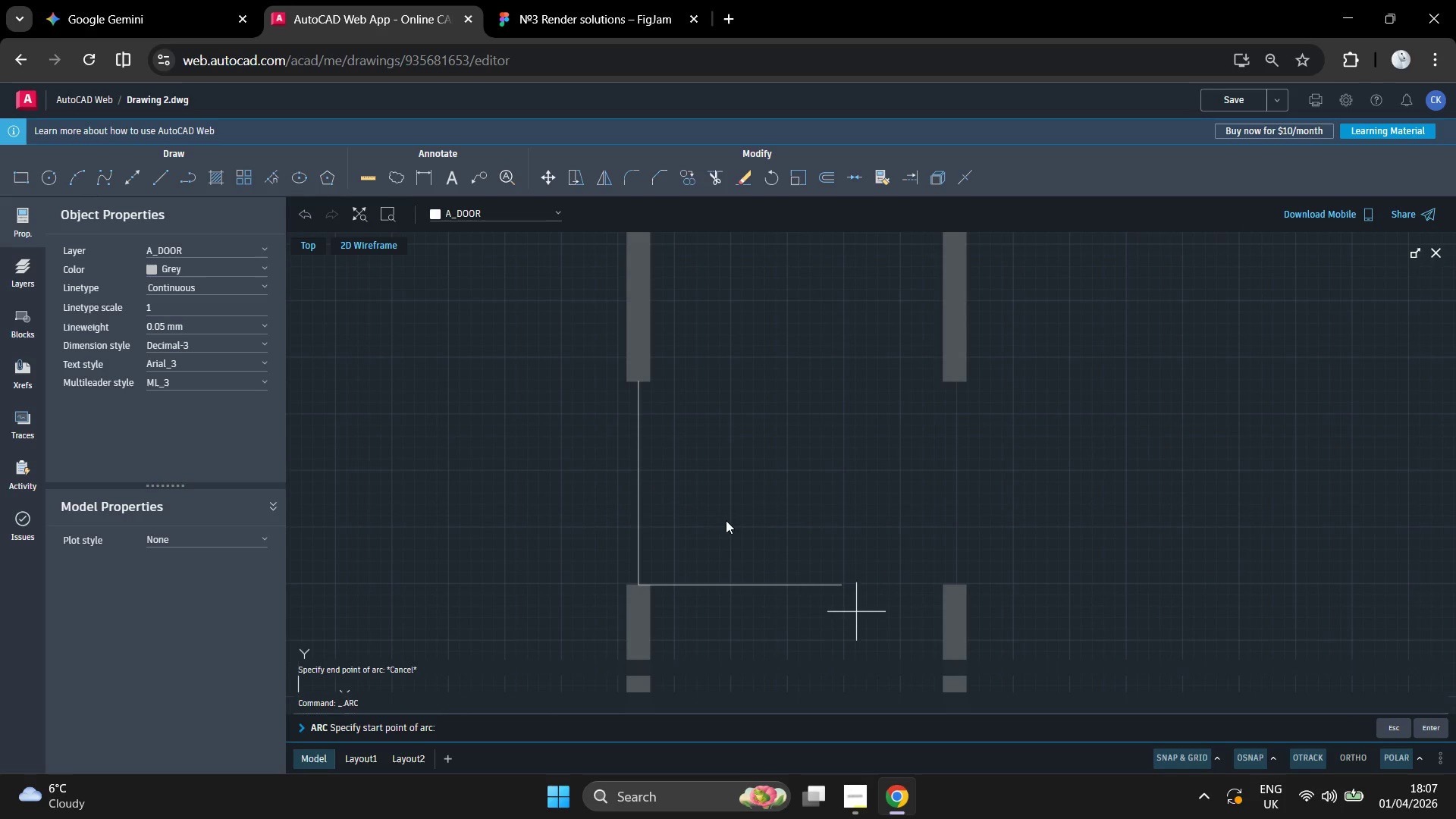 
left_click([746, 526])
 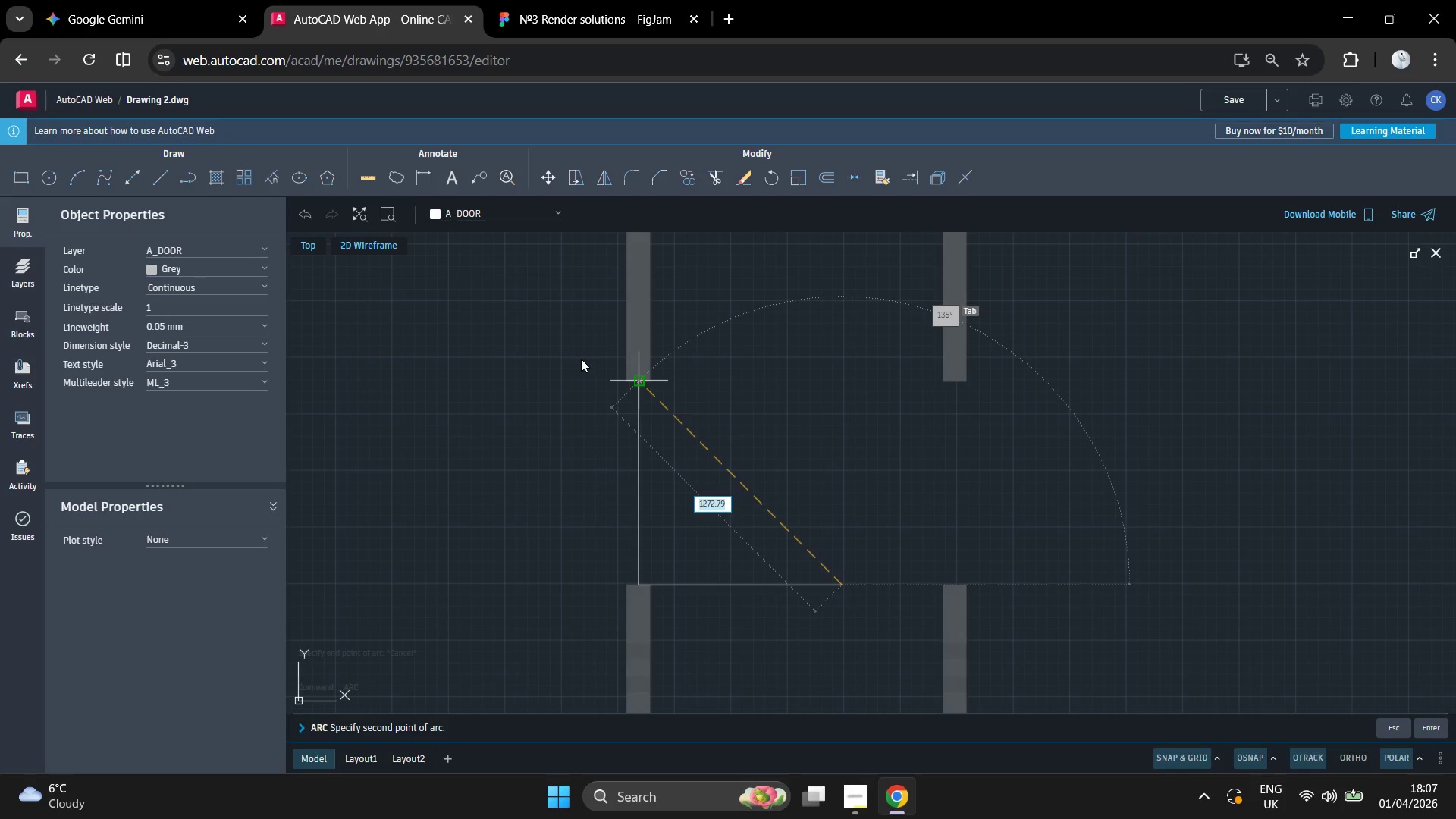 
left_click([581, 359])
 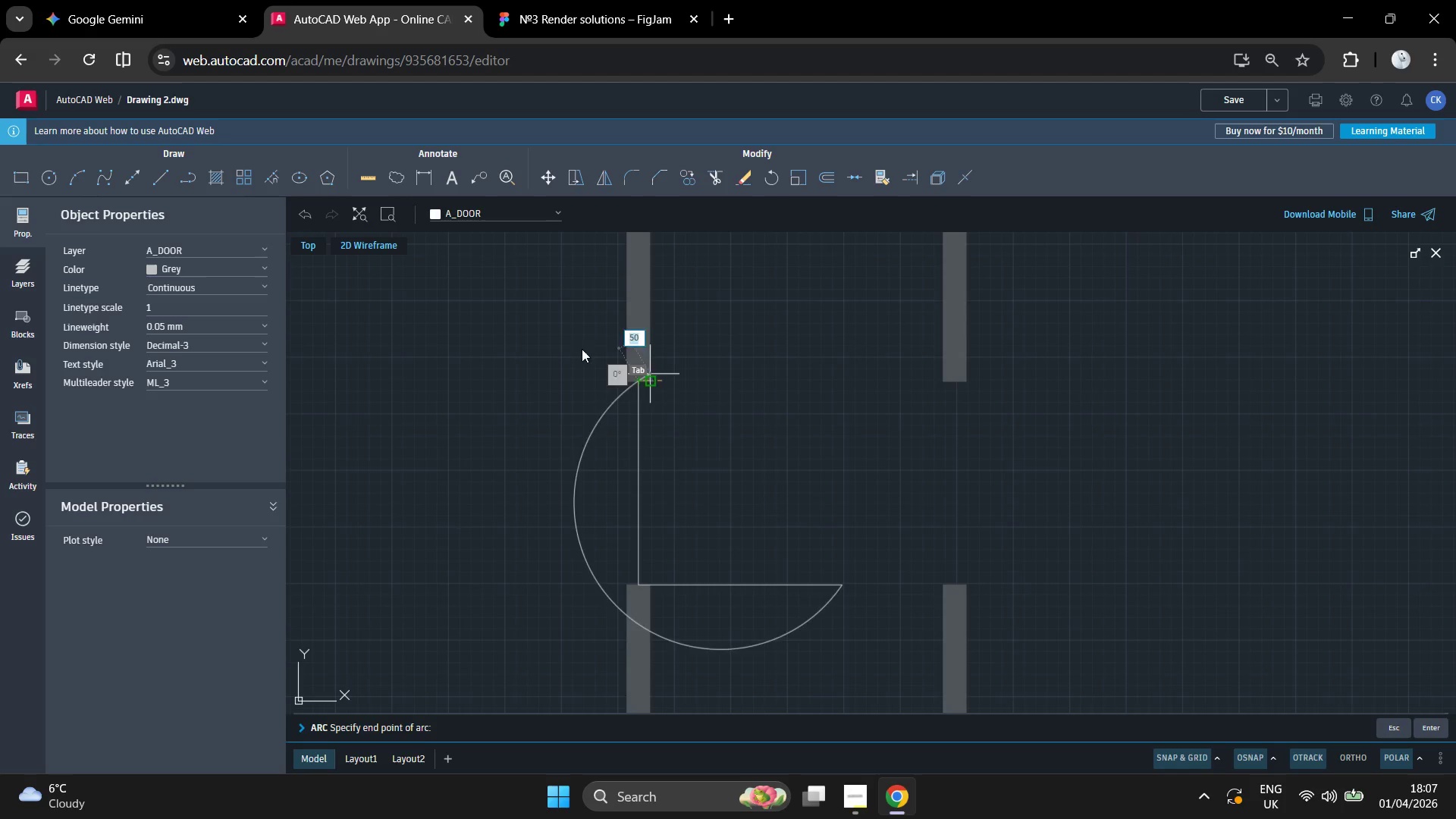 
wait(7.06)
 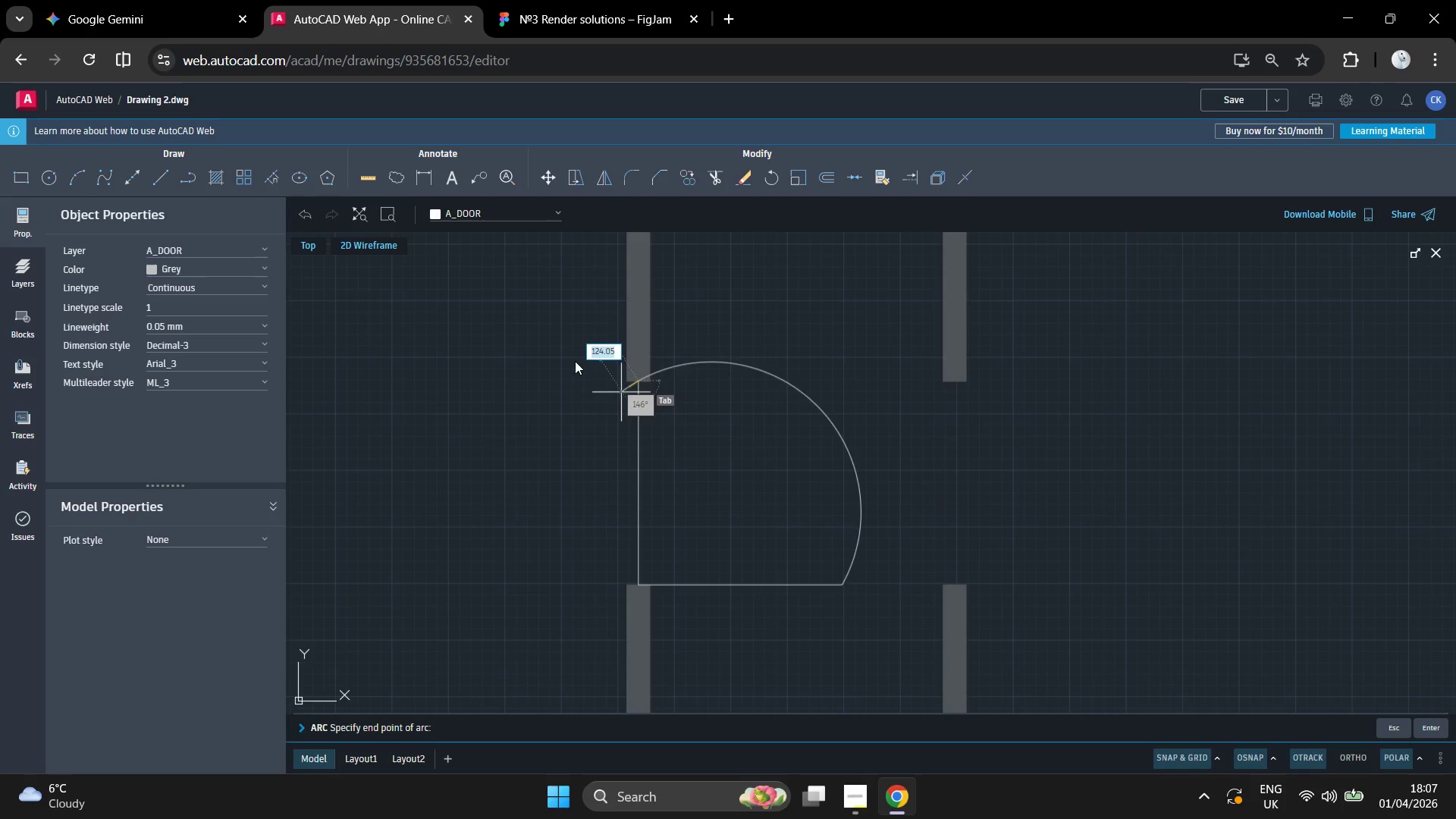 
scroll: coordinate [577, 361], scroll_direction: up, amount: 7.0
 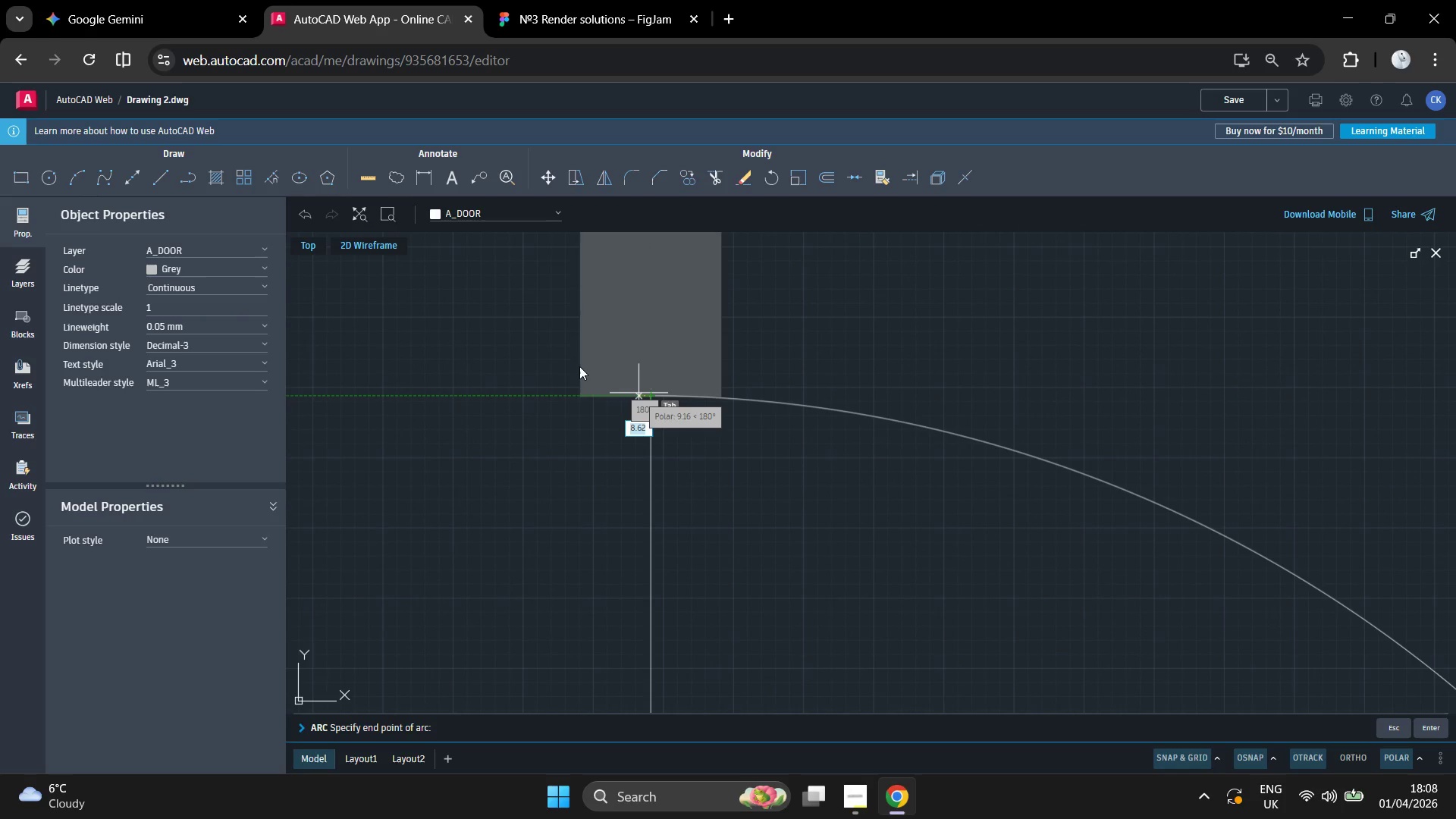 
left_click([580, 366])
 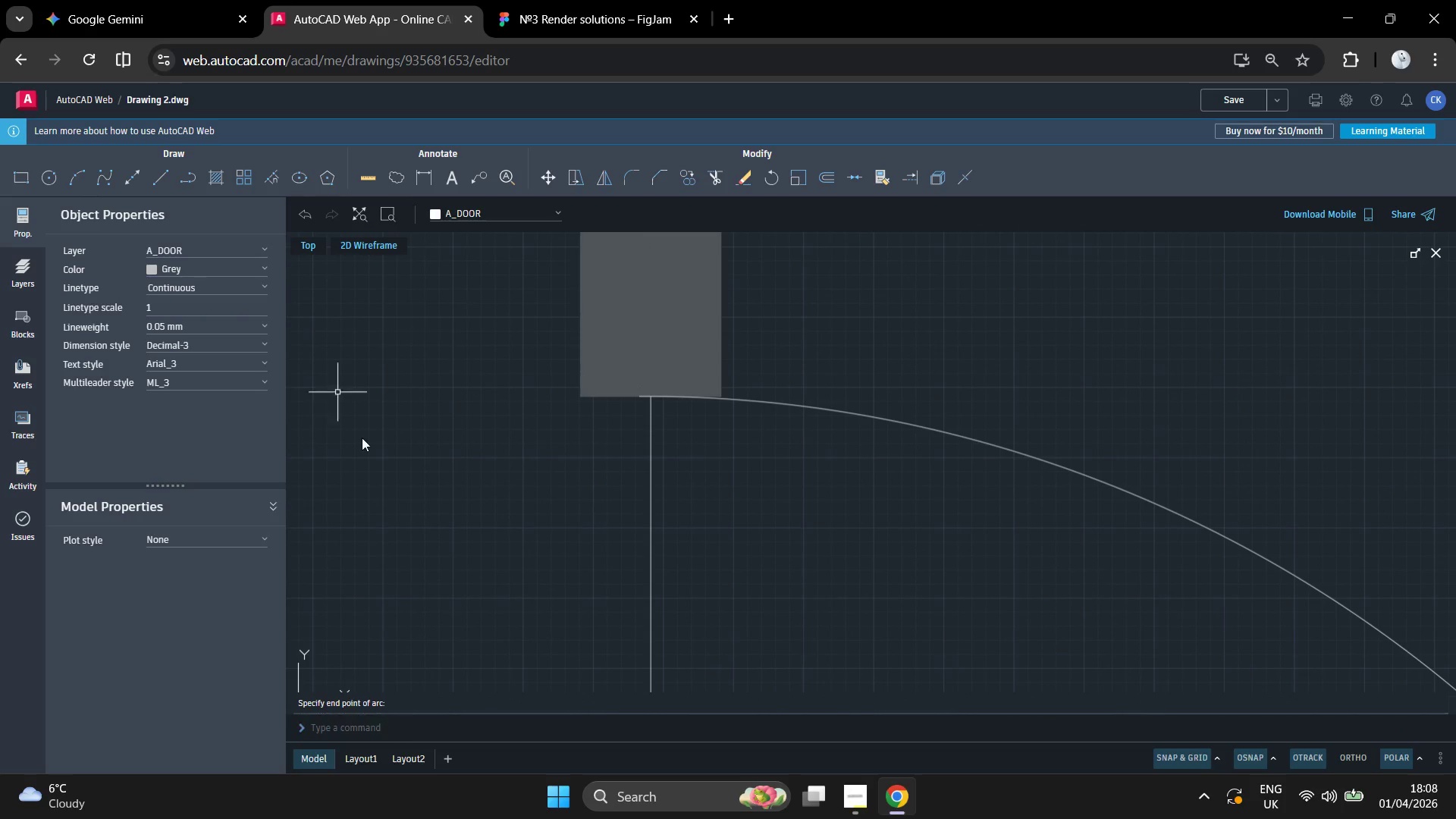 
scroll: coordinate [558, 286], scroll_direction: down, amount: 6.0
 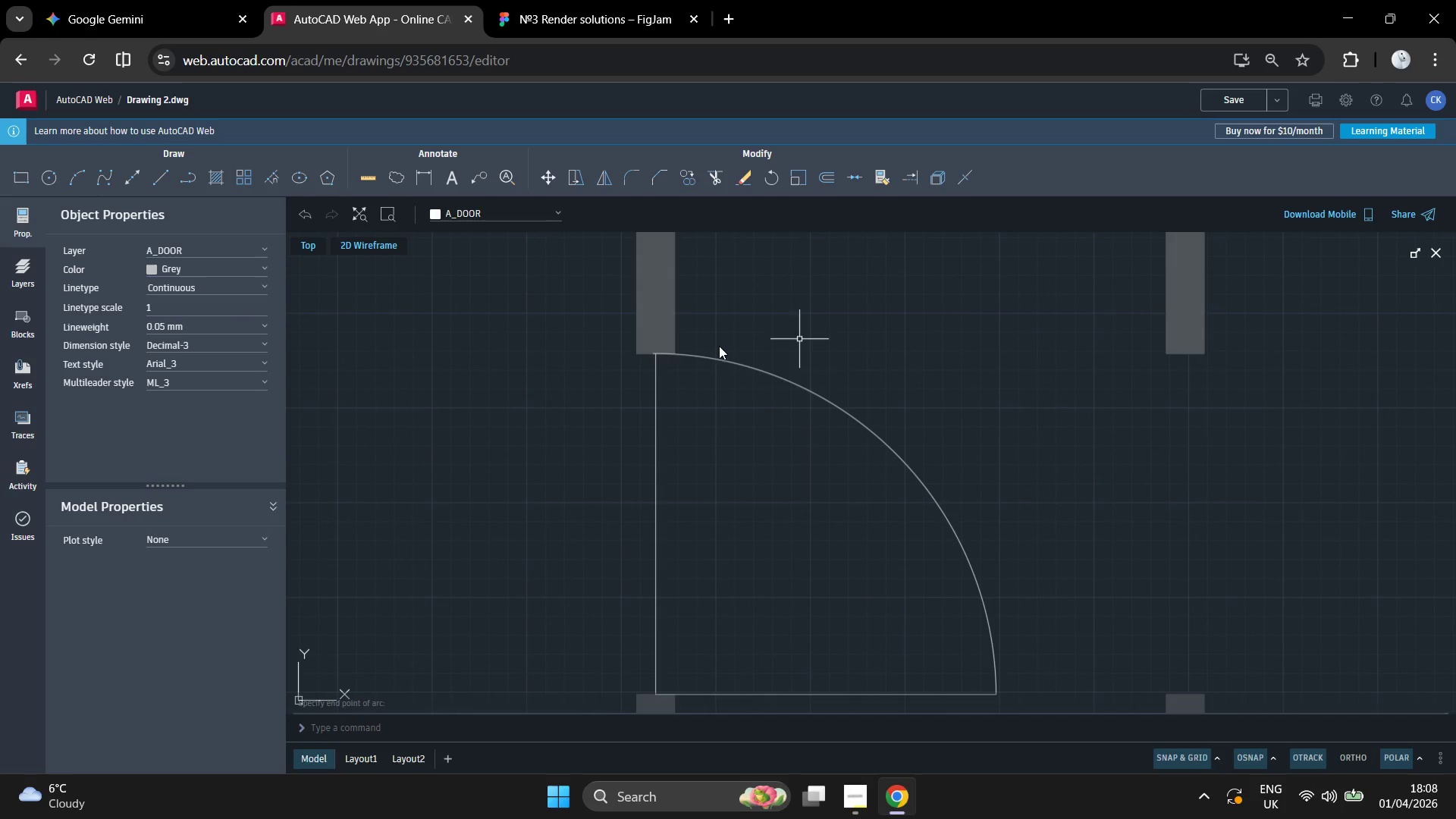 
scroll: coordinate [721, 363], scroll_direction: up, amount: 1.0
 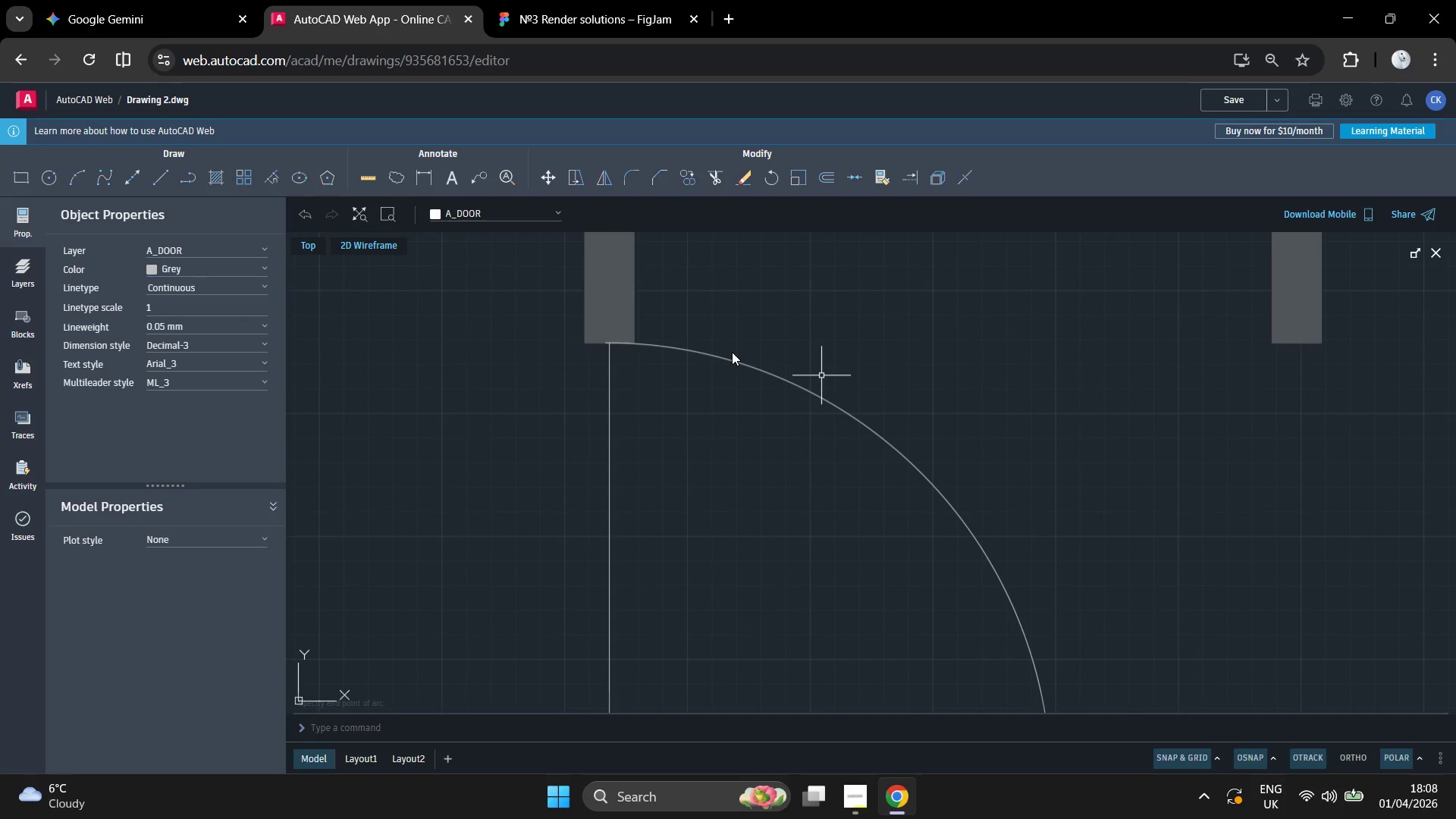 
left_click([732, 354])
 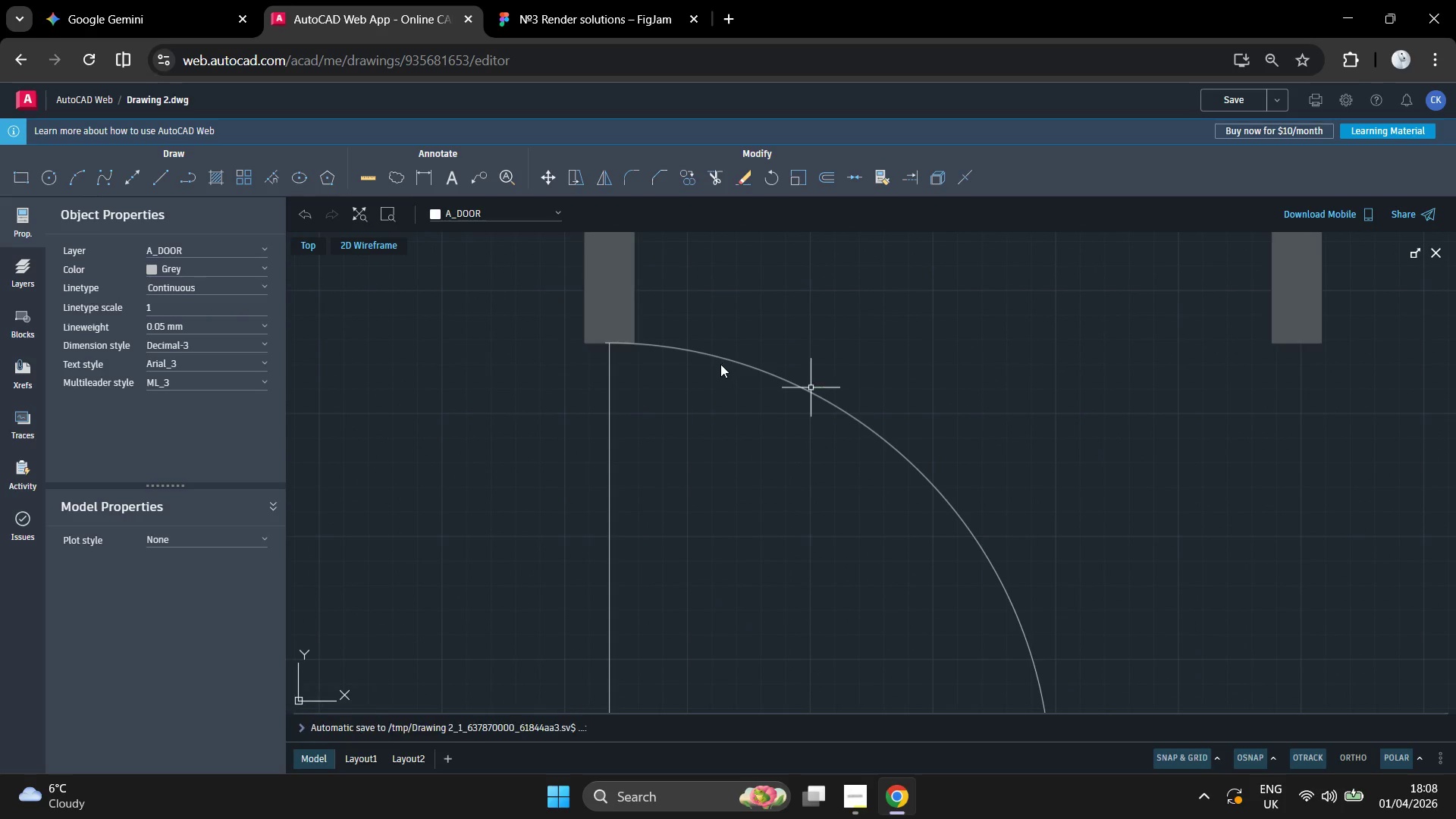 
double_click([720, 366])
 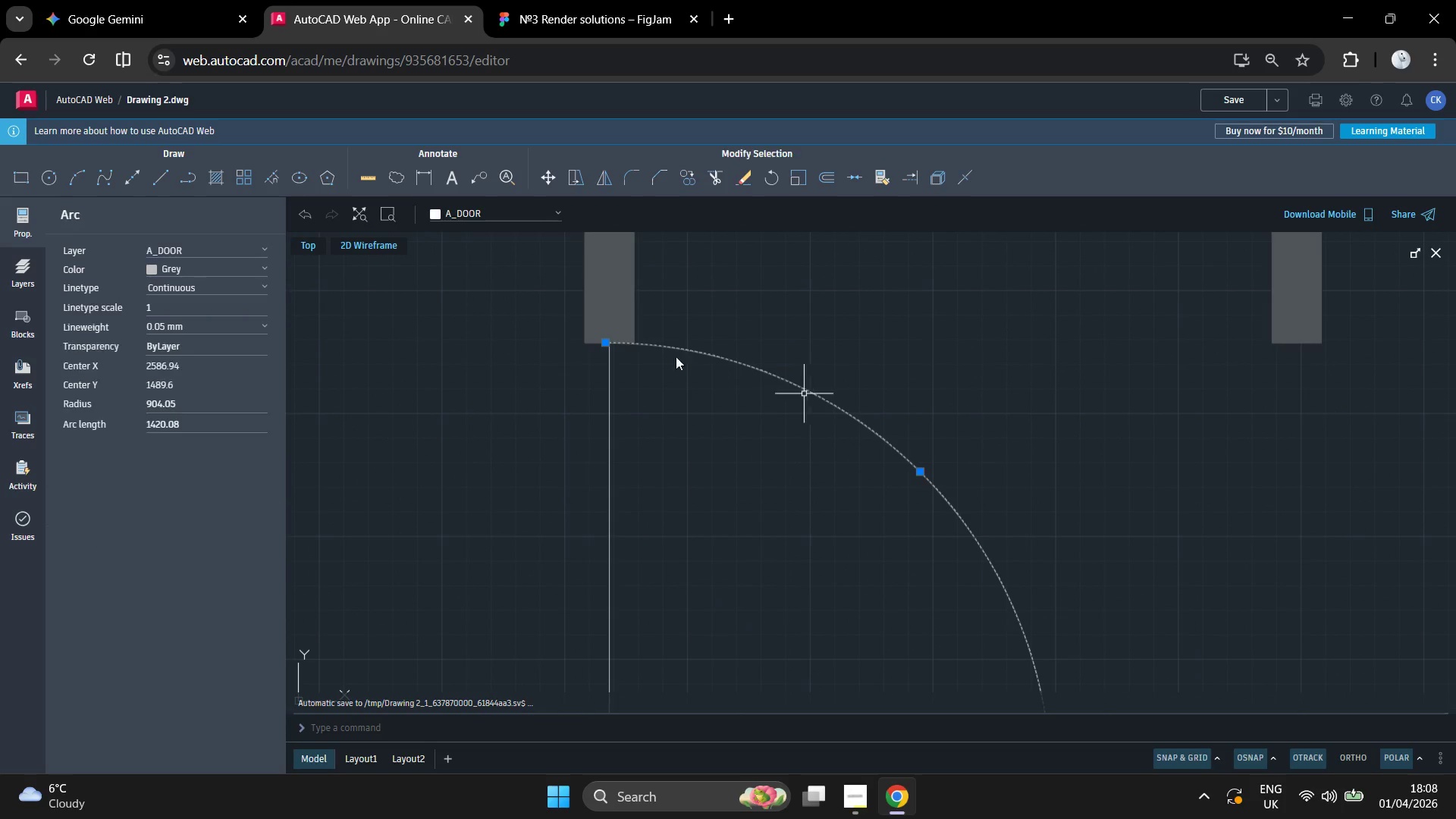 
scroll: coordinate [592, 329], scroll_direction: up, amount: 5.0
 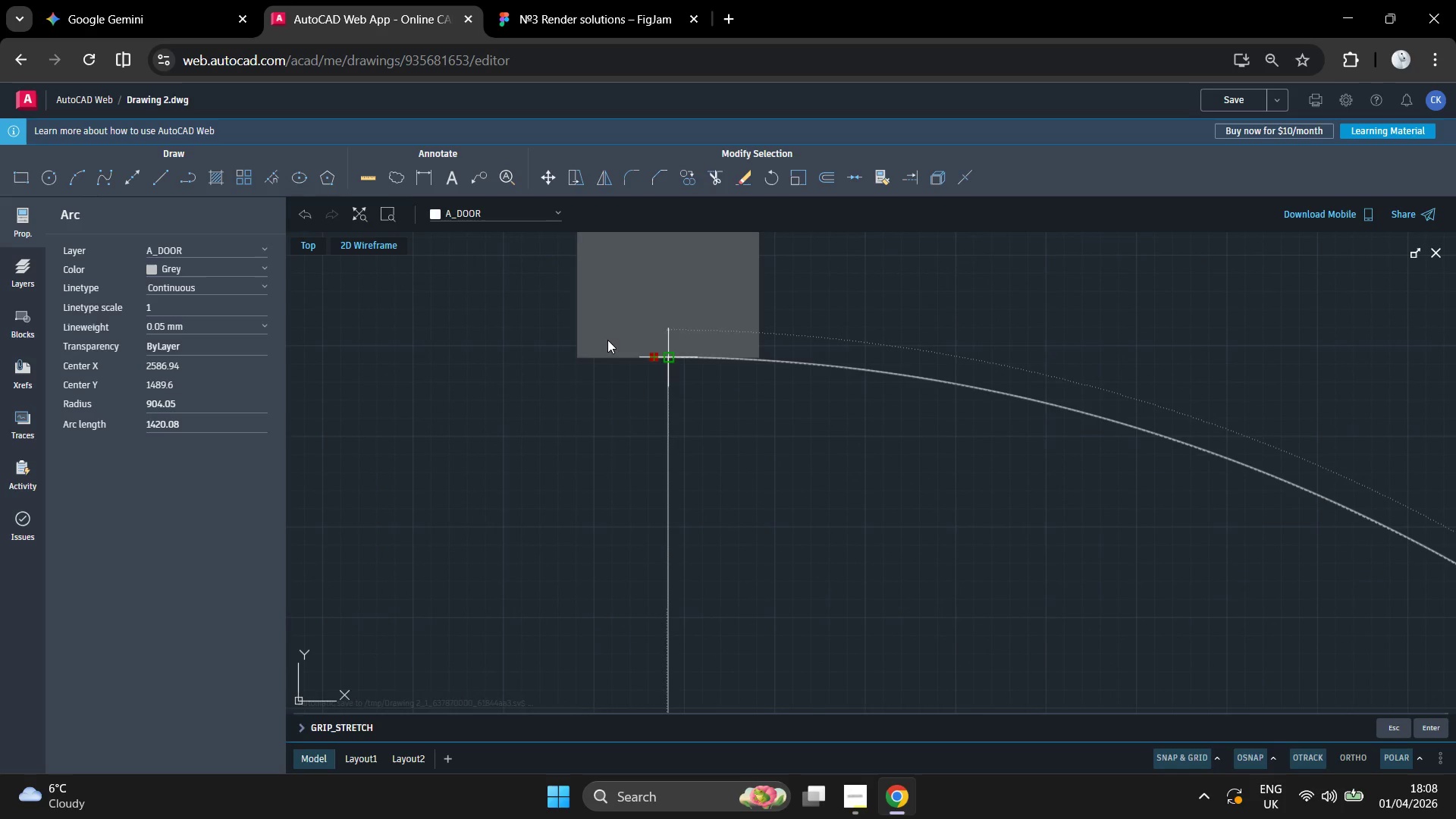 
left_click([608, 340])
 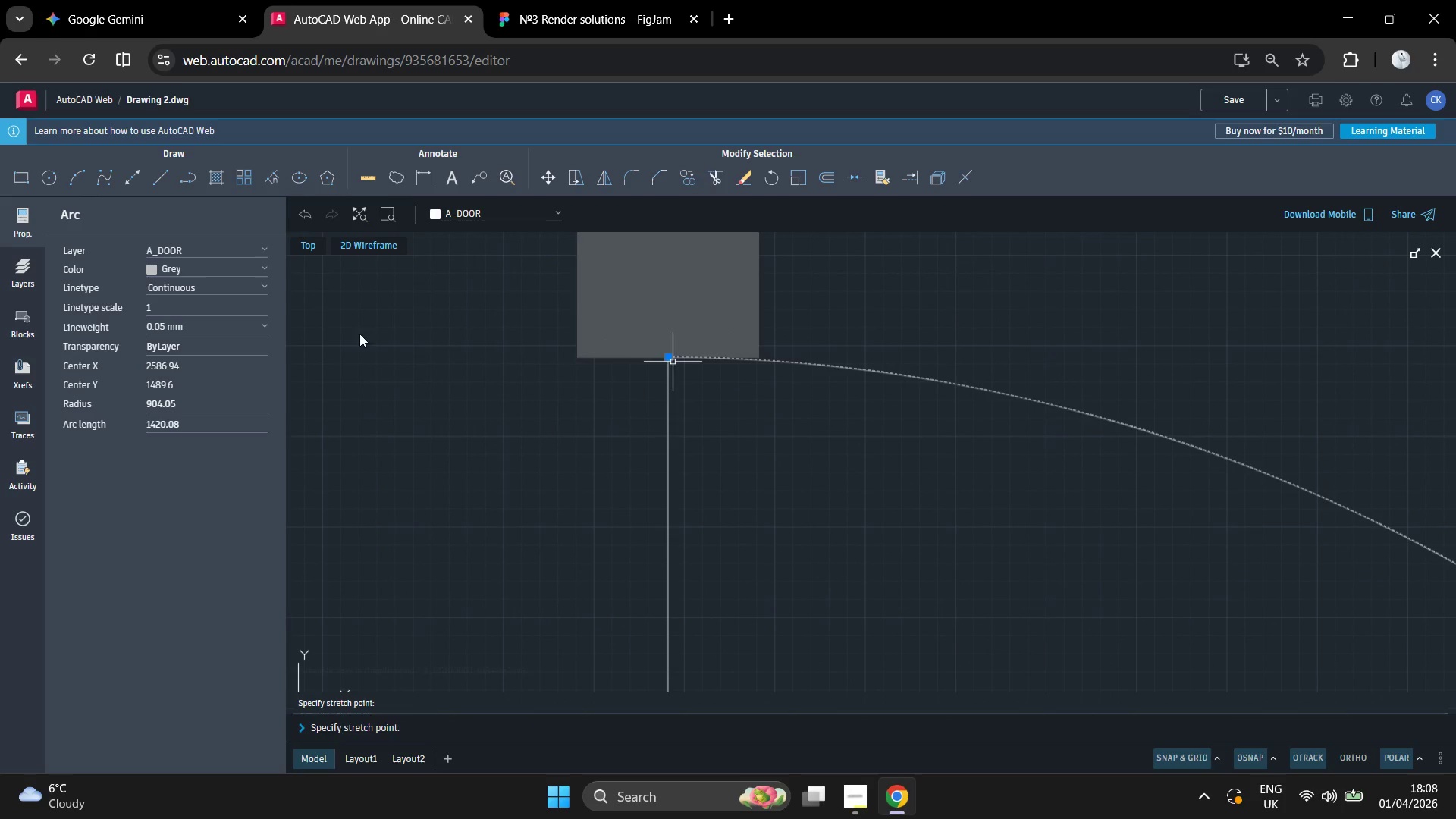 
scroll: coordinate [779, 565], scroll_direction: down, amount: 17.0
 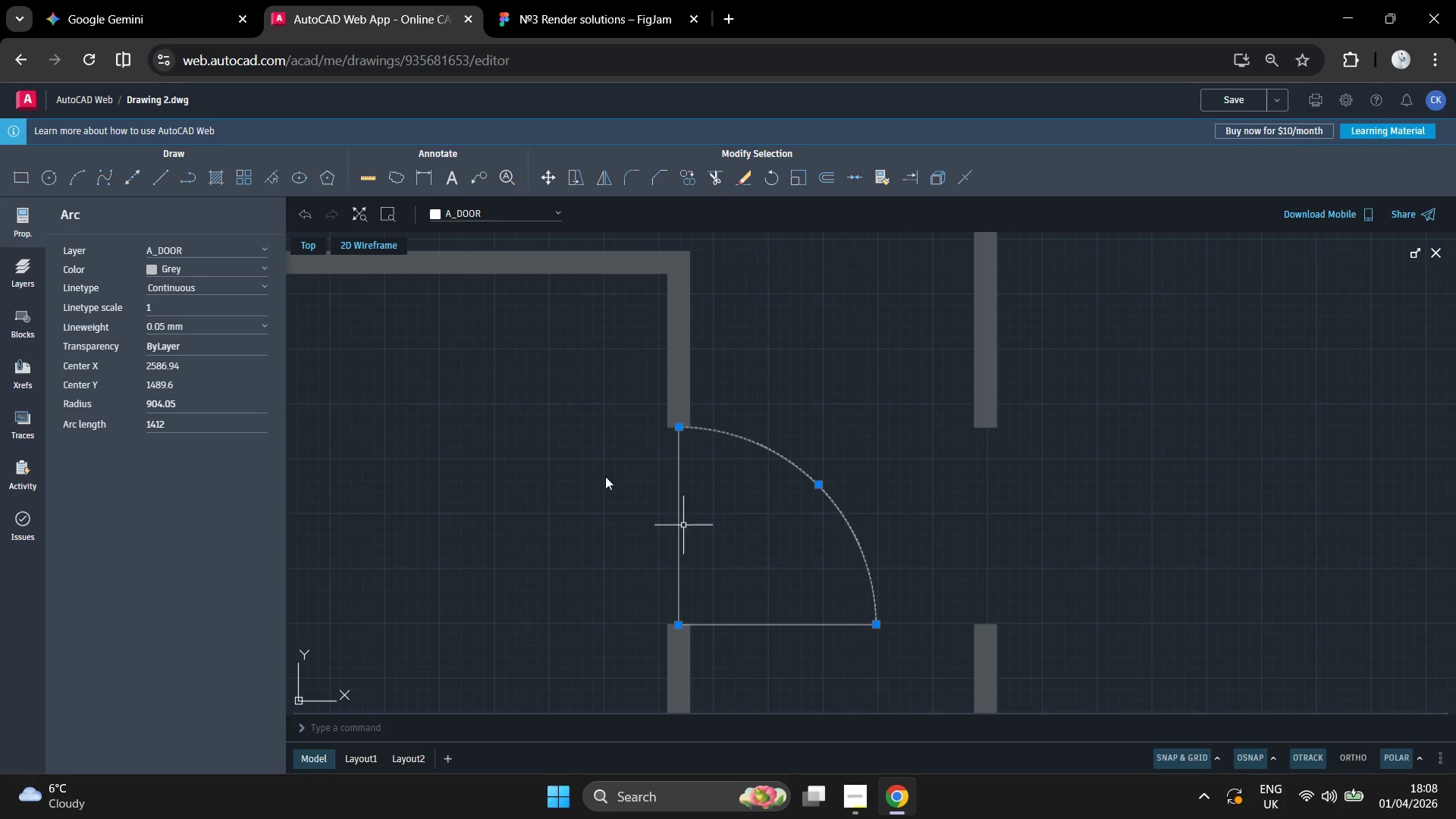 
left_click_drag(start_coordinate=[641, 457], to_coordinate=[629, 463])
 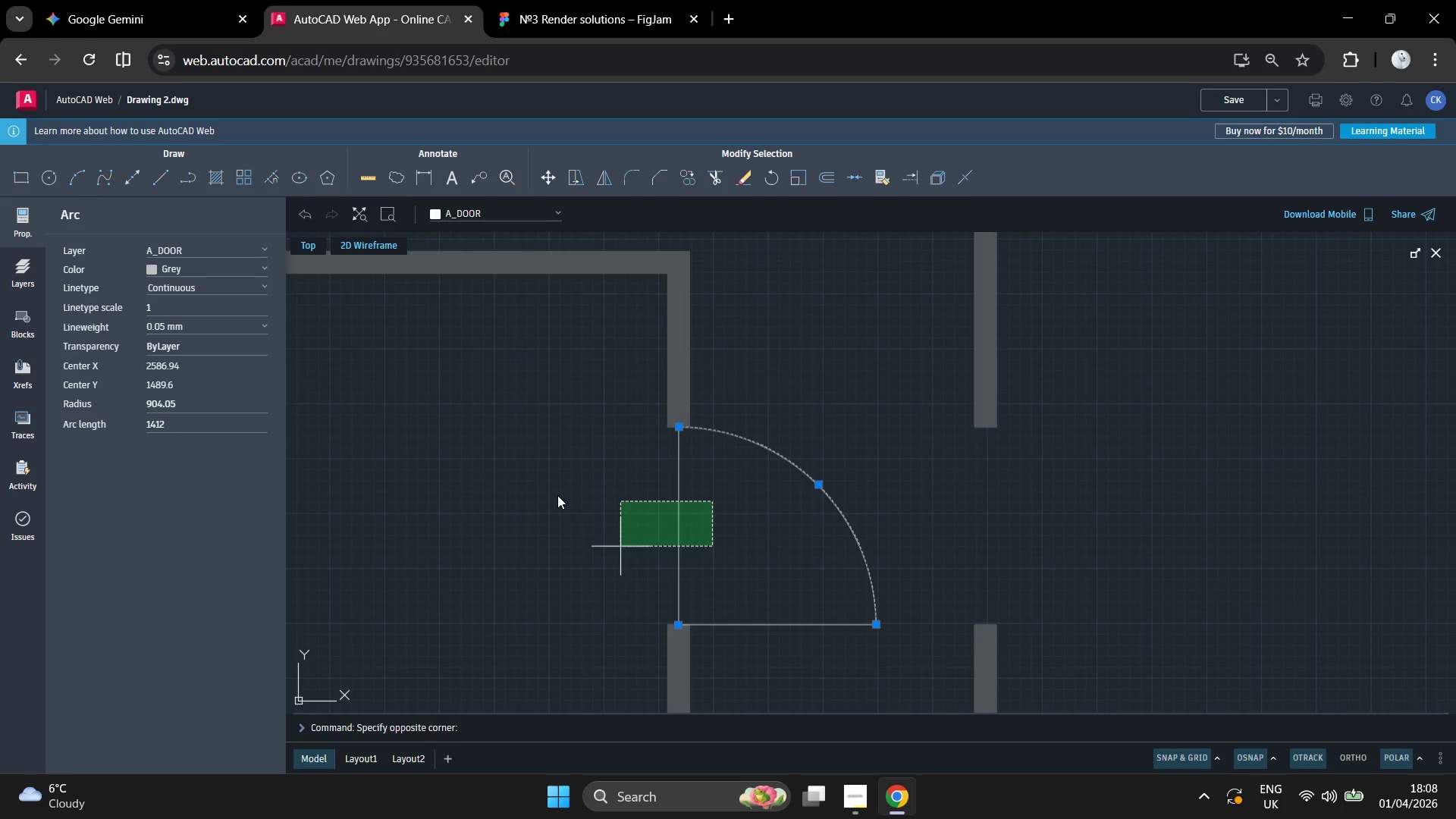 
double_click([557, 495])
 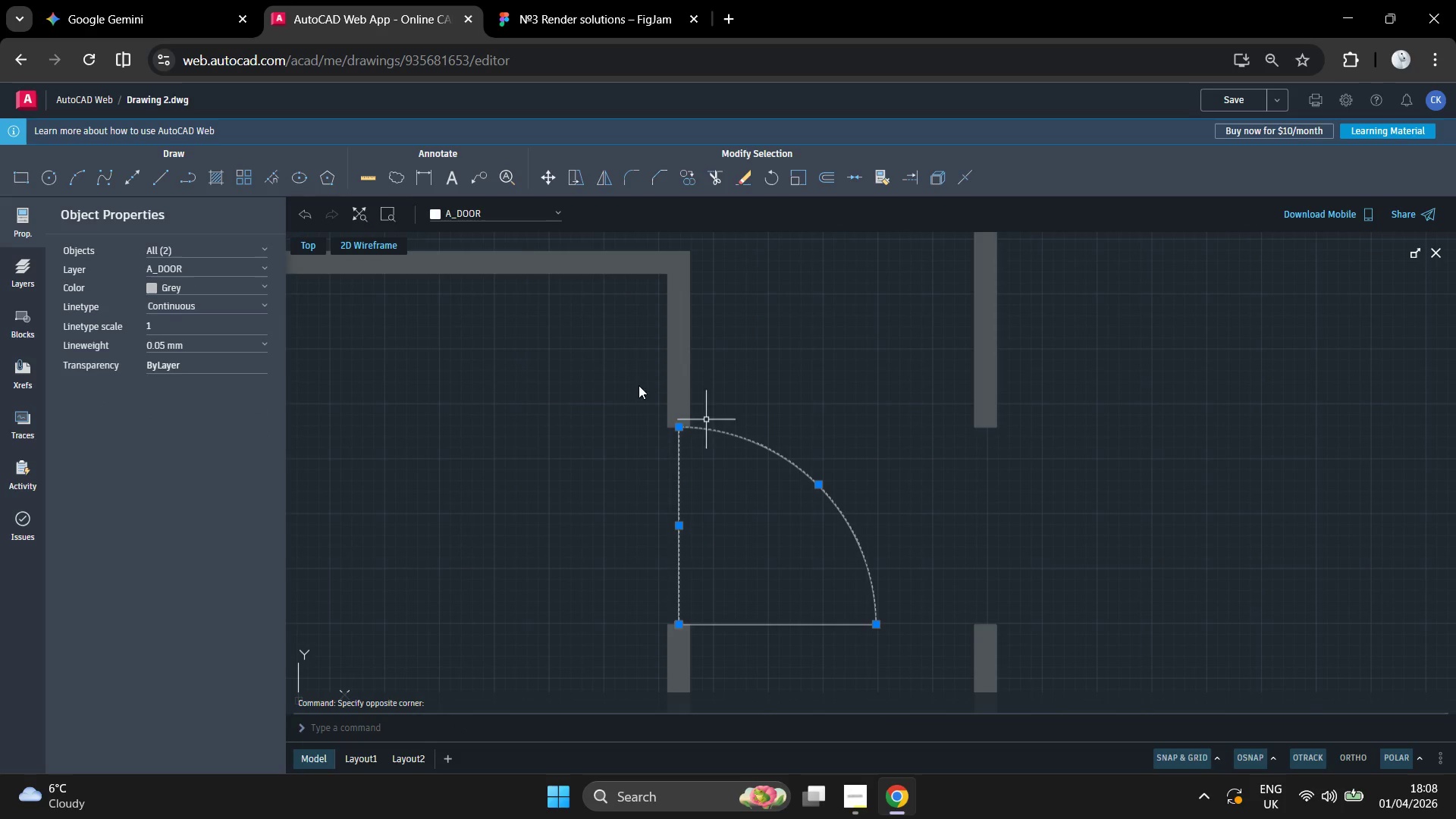 
scroll: coordinate [592, 354], scroll_direction: down, amount: 2.0
 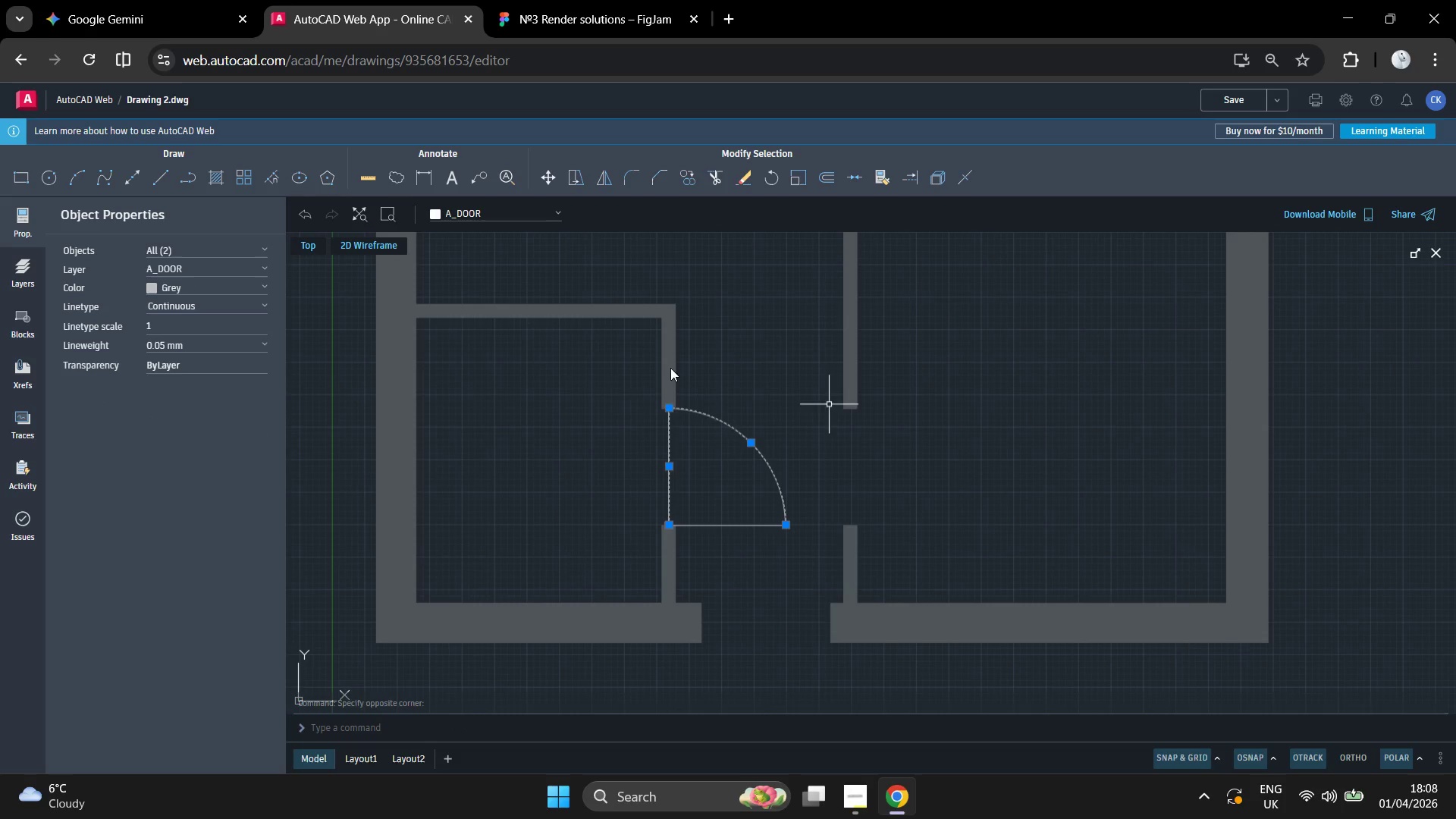 
scroll: coordinate [624, 445], scroll_direction: up, amount: 2.0
 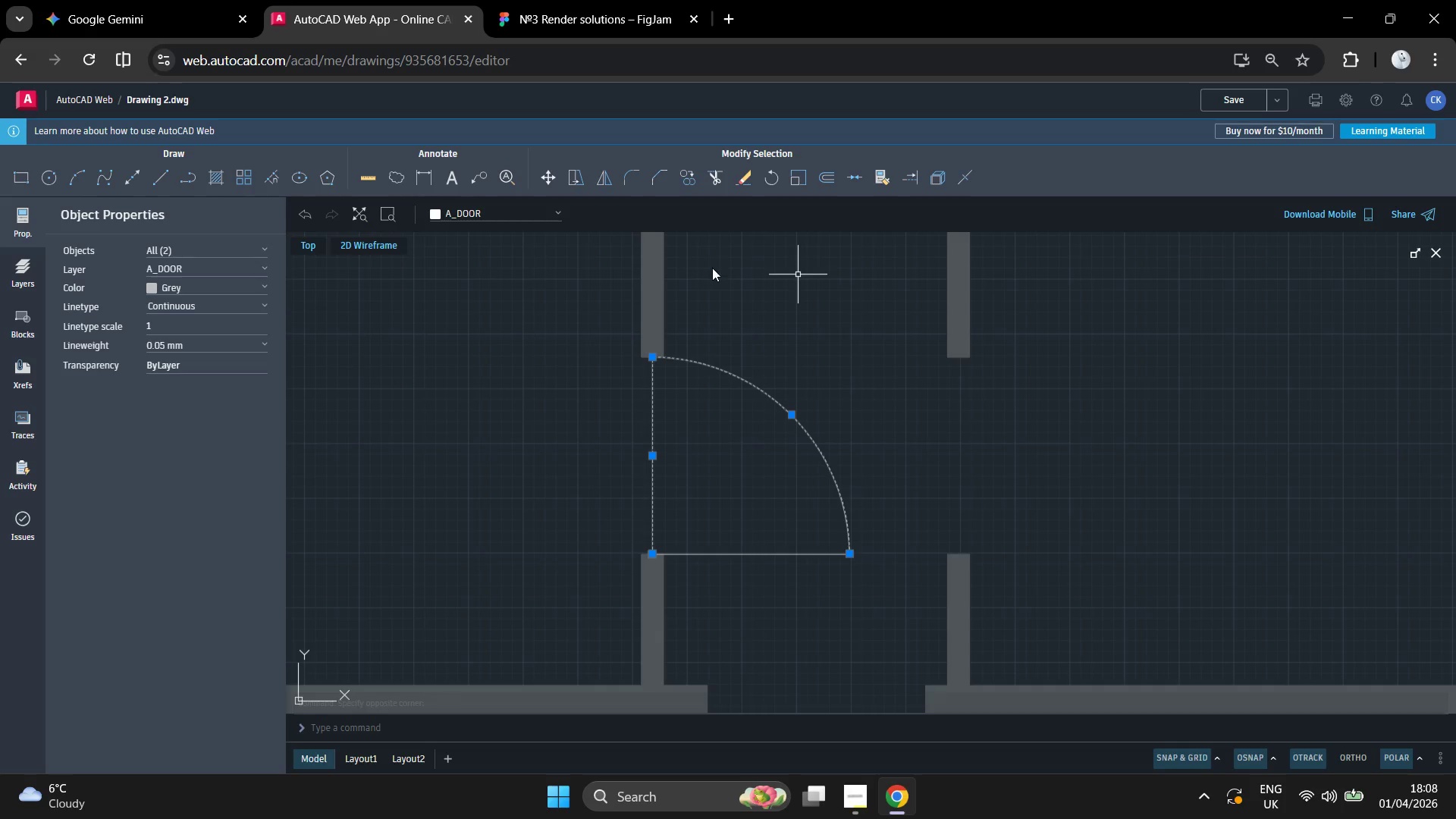 
key(Delete)
 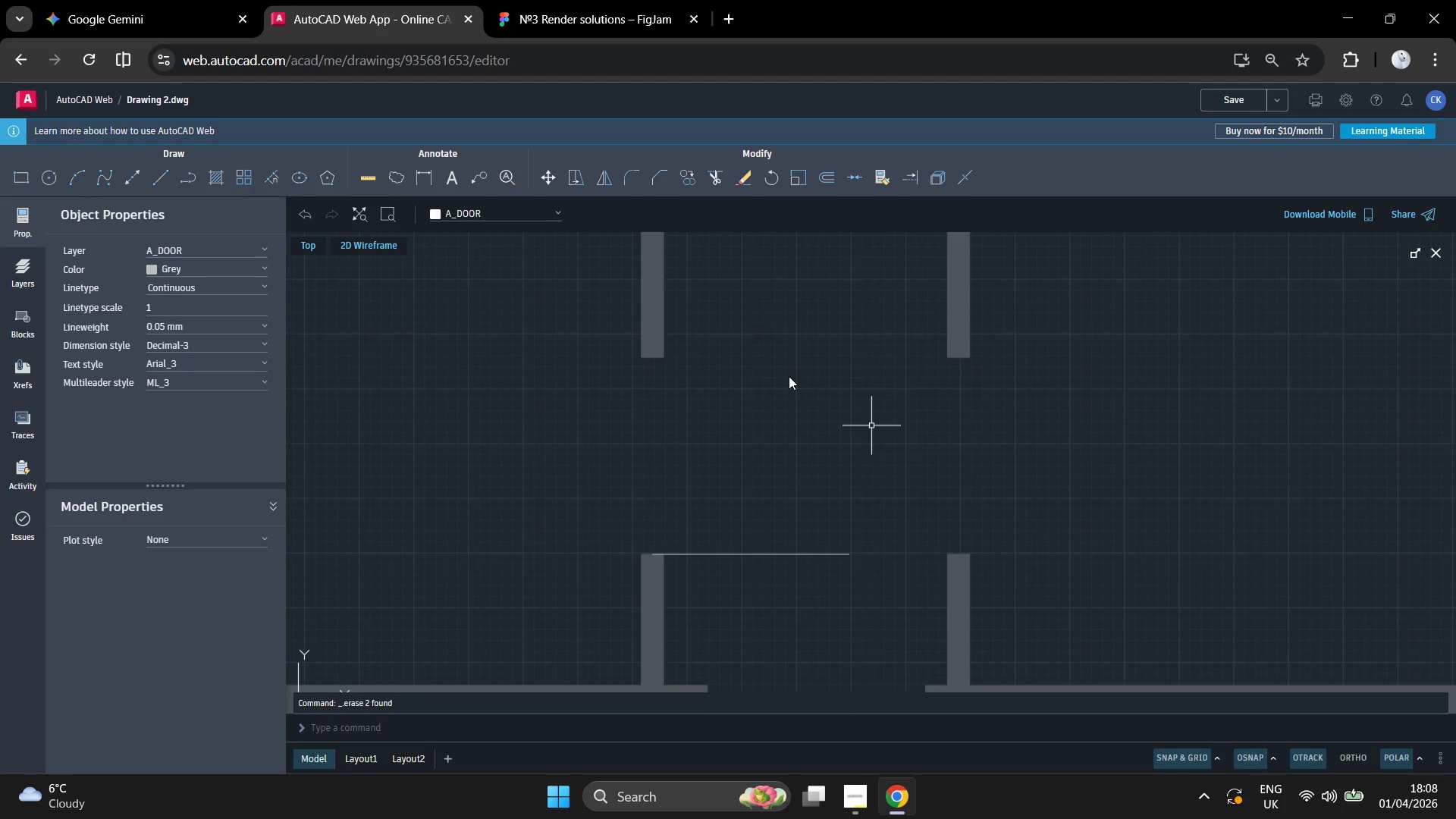 
key(Control+ControlLeft)
 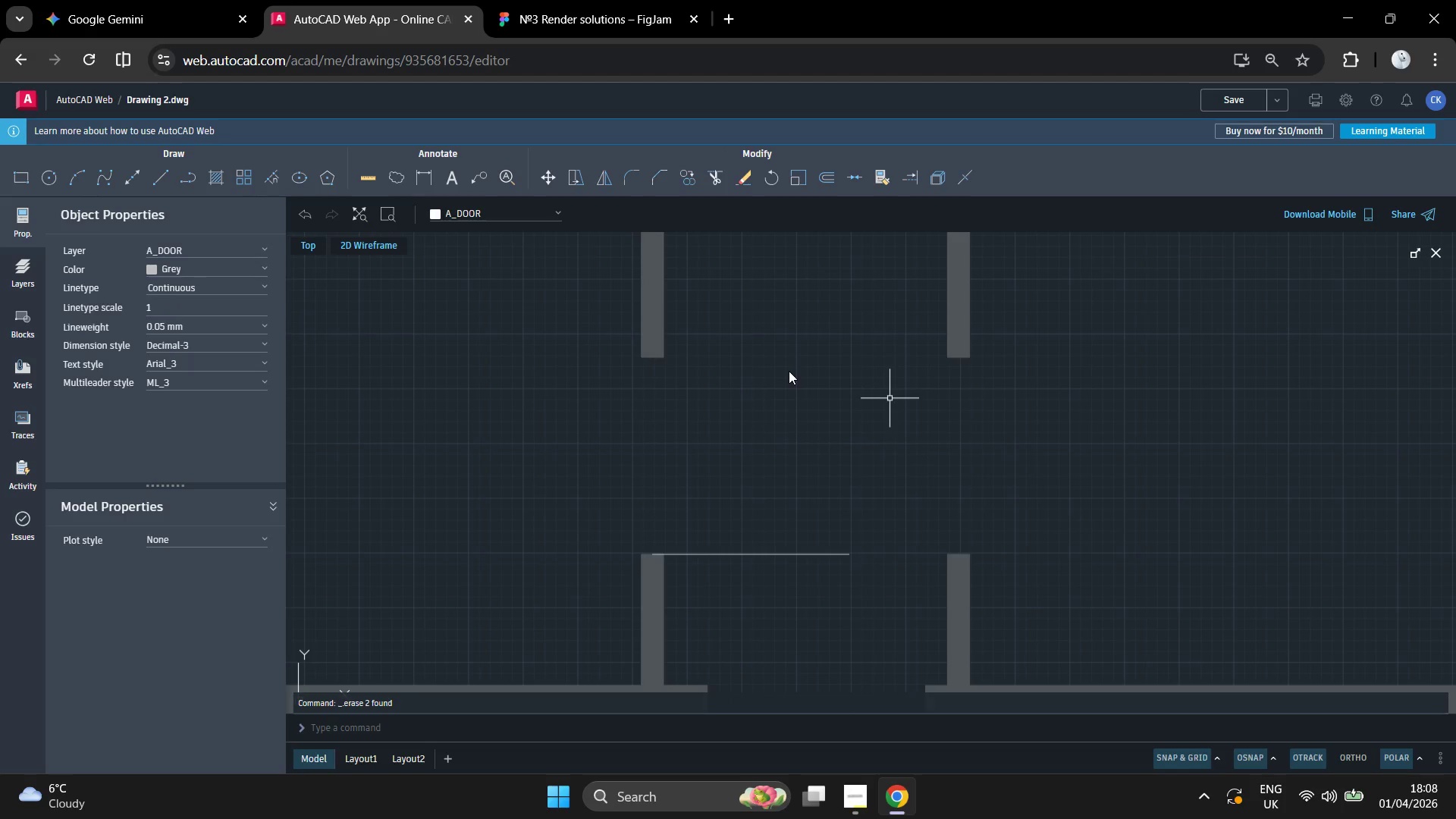 
key(Control+Z)
 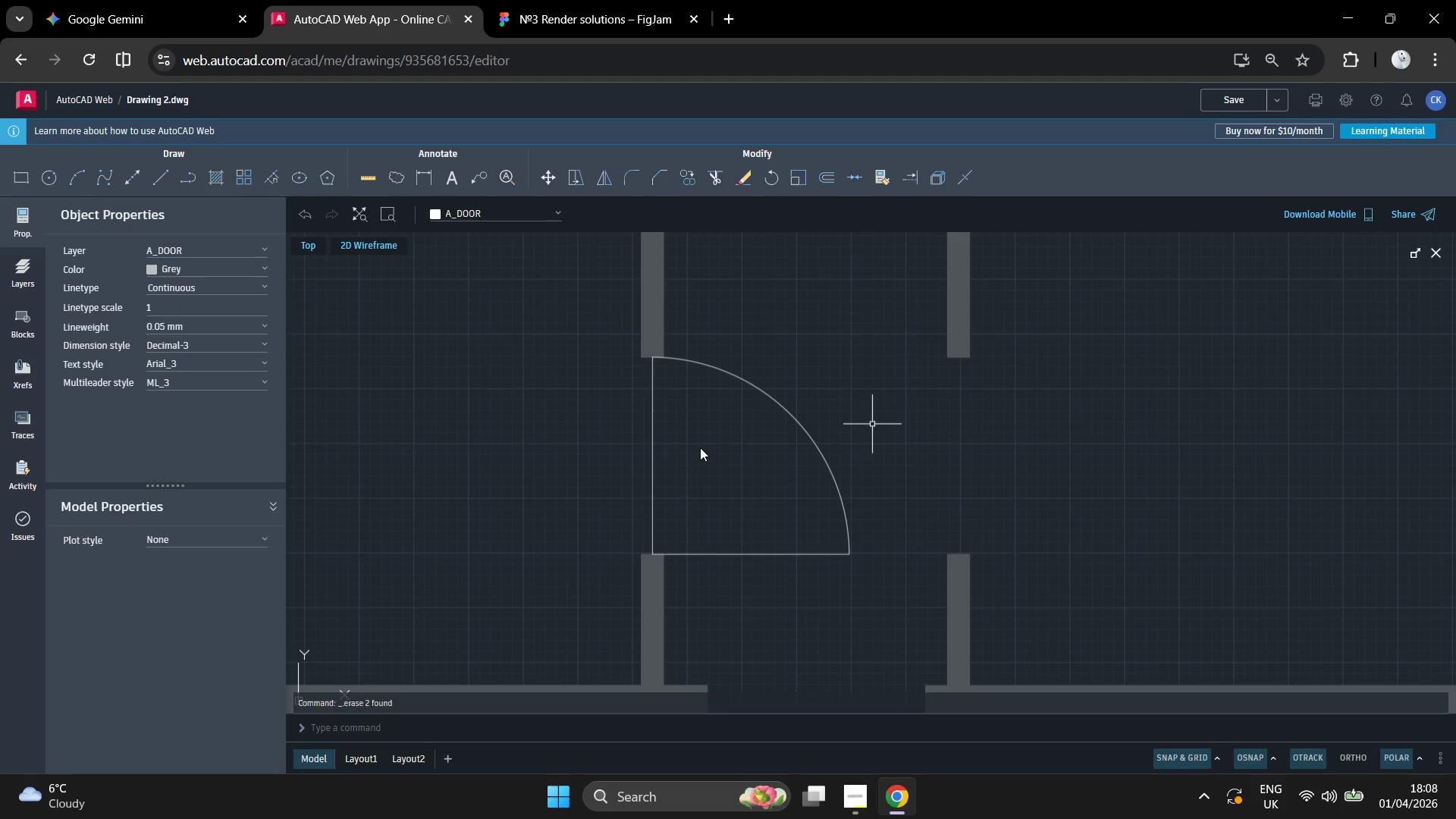 
scroll: coordinate [703, 450], scroll_direction: up, amount: 2.0
 